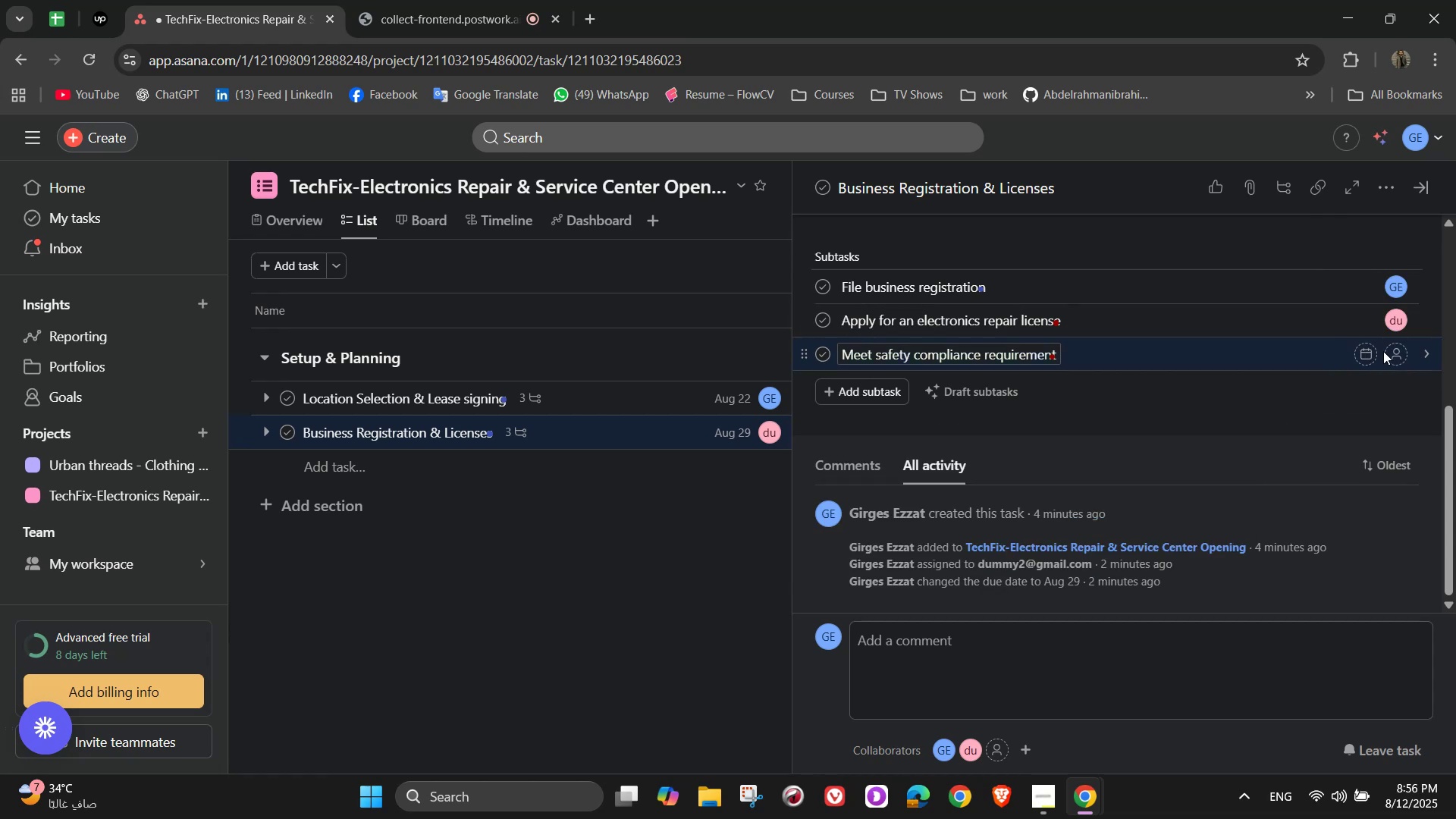 
left_click([1389, 354])
 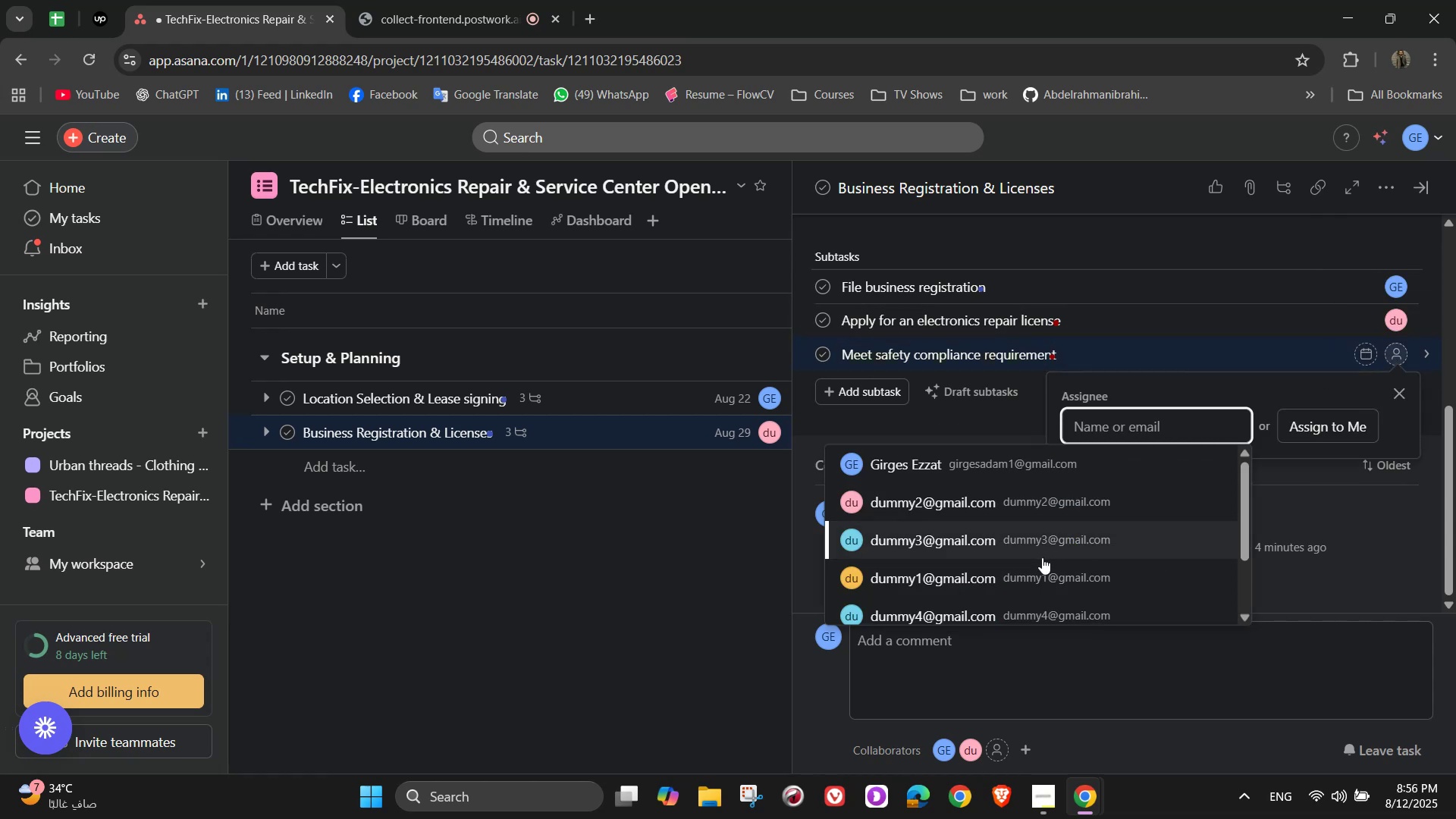 
left_click([1038, 569])
 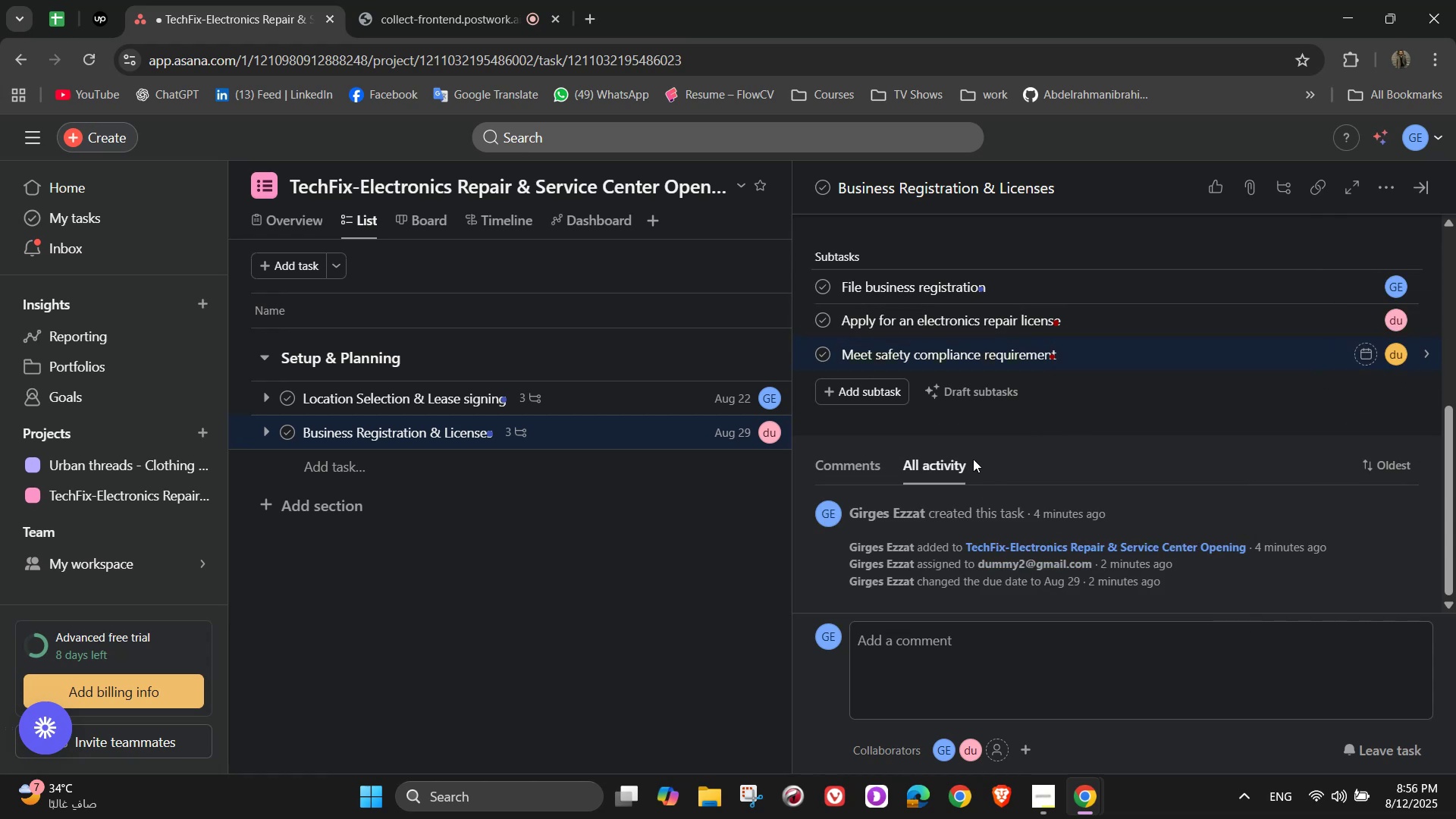 
scroll: coordinate [1258, 447], scroll_direction: up, amount: 8.0
 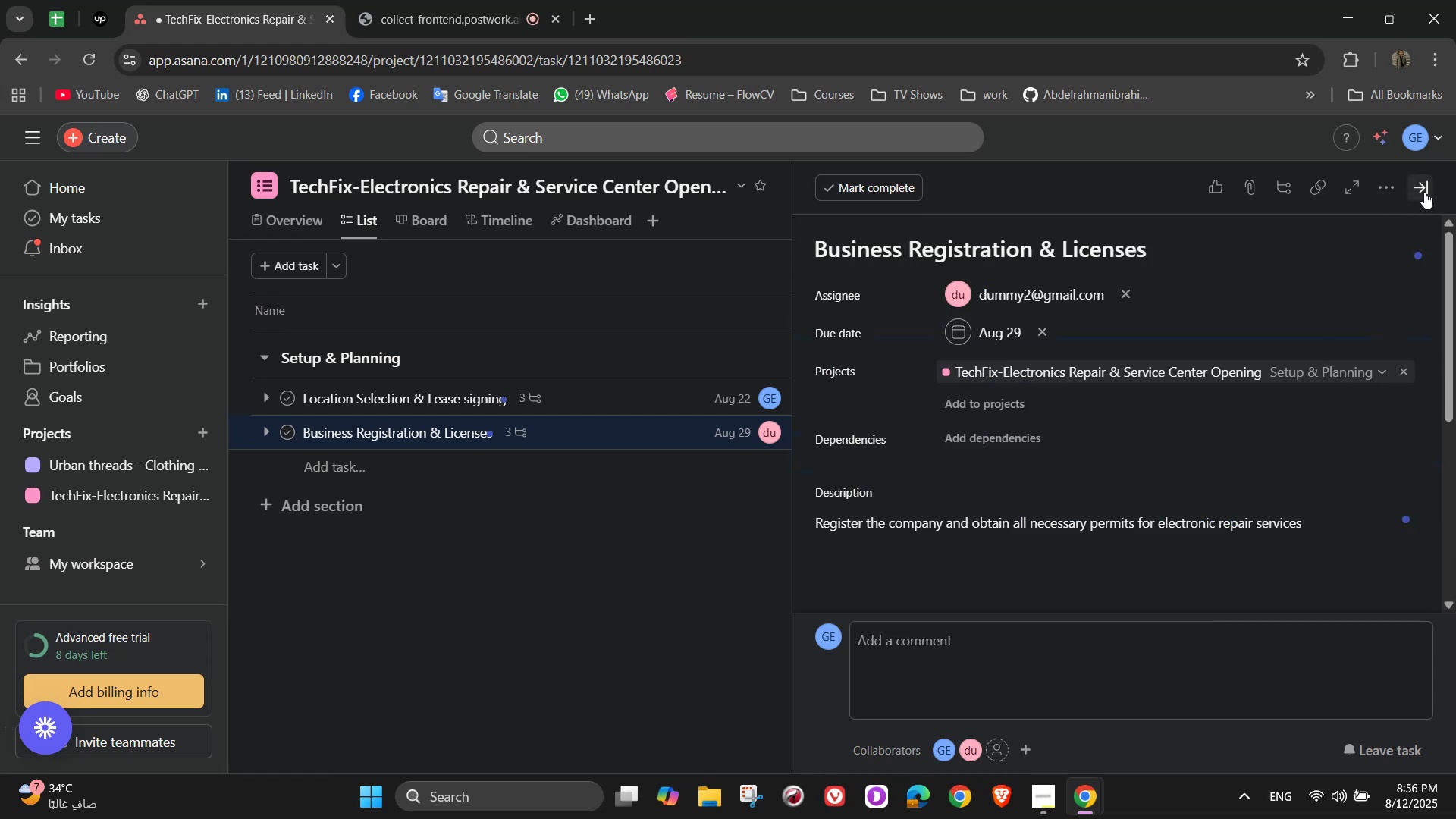 
scroll: coordinate [1410, 247], scroll_direction: down, amount: 3.0
 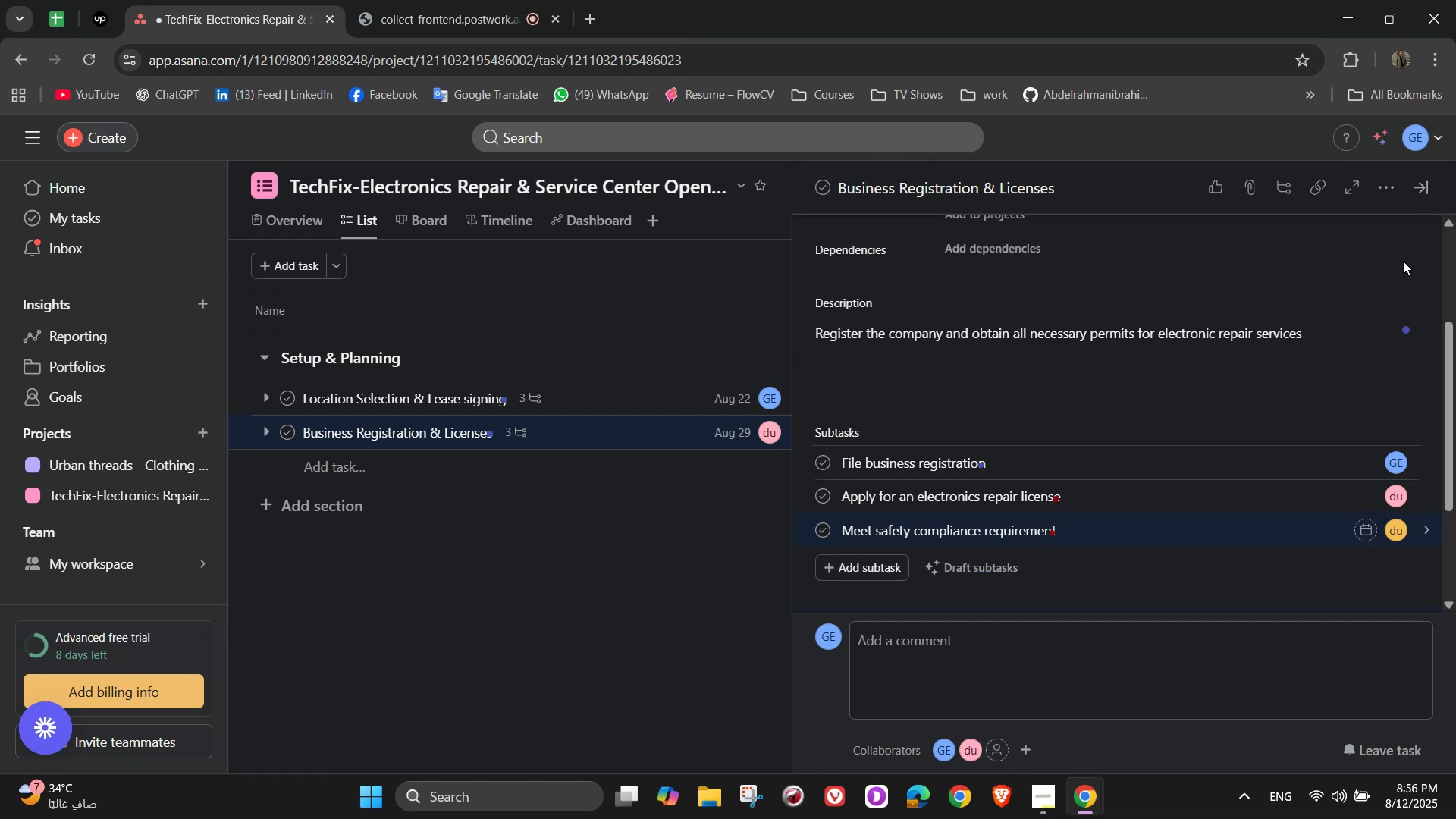 
scroll: coordinate [1370, 251], scroll_direction: up, amount: 2.0
 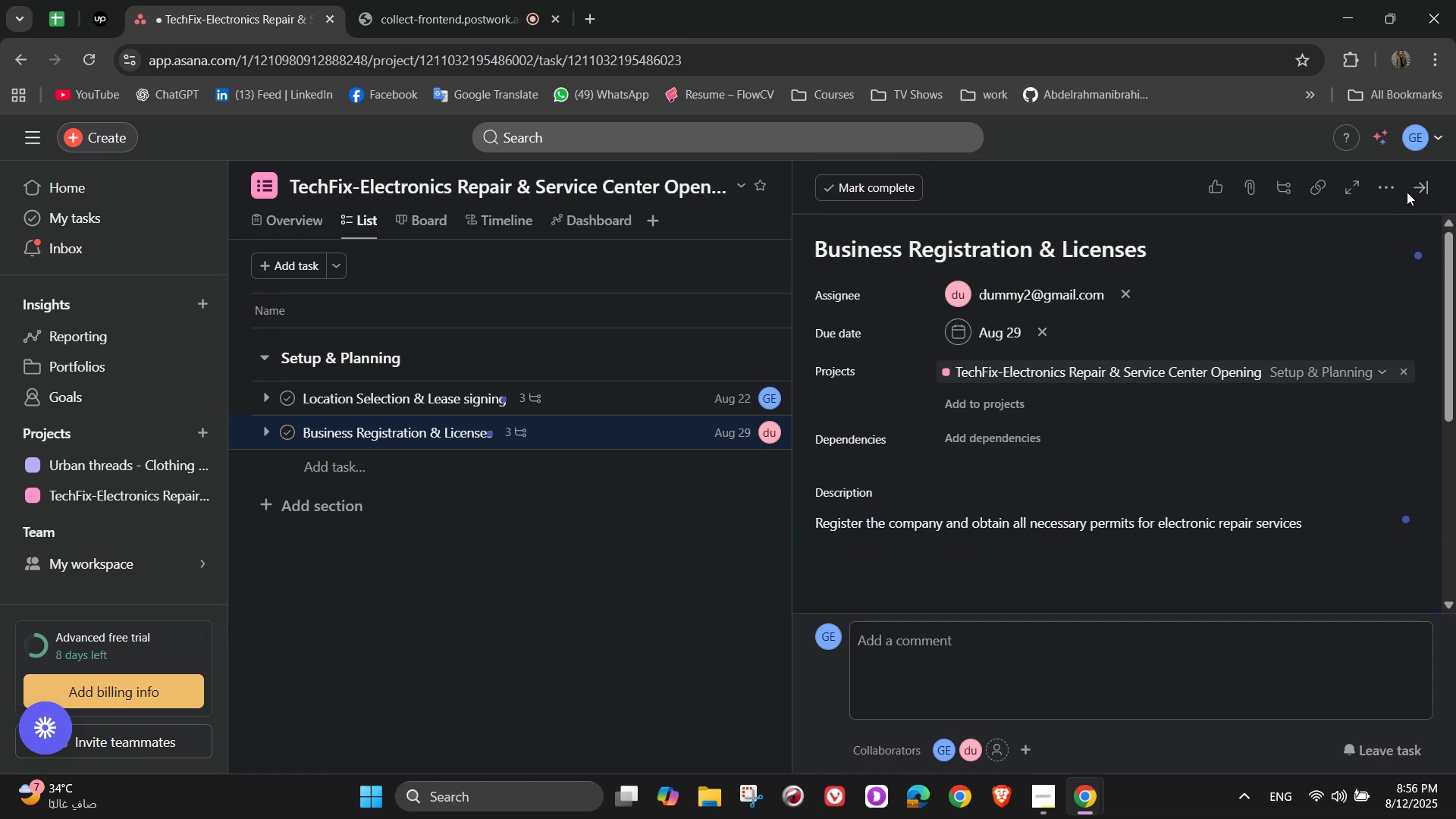 
left_click([1415, 190])
 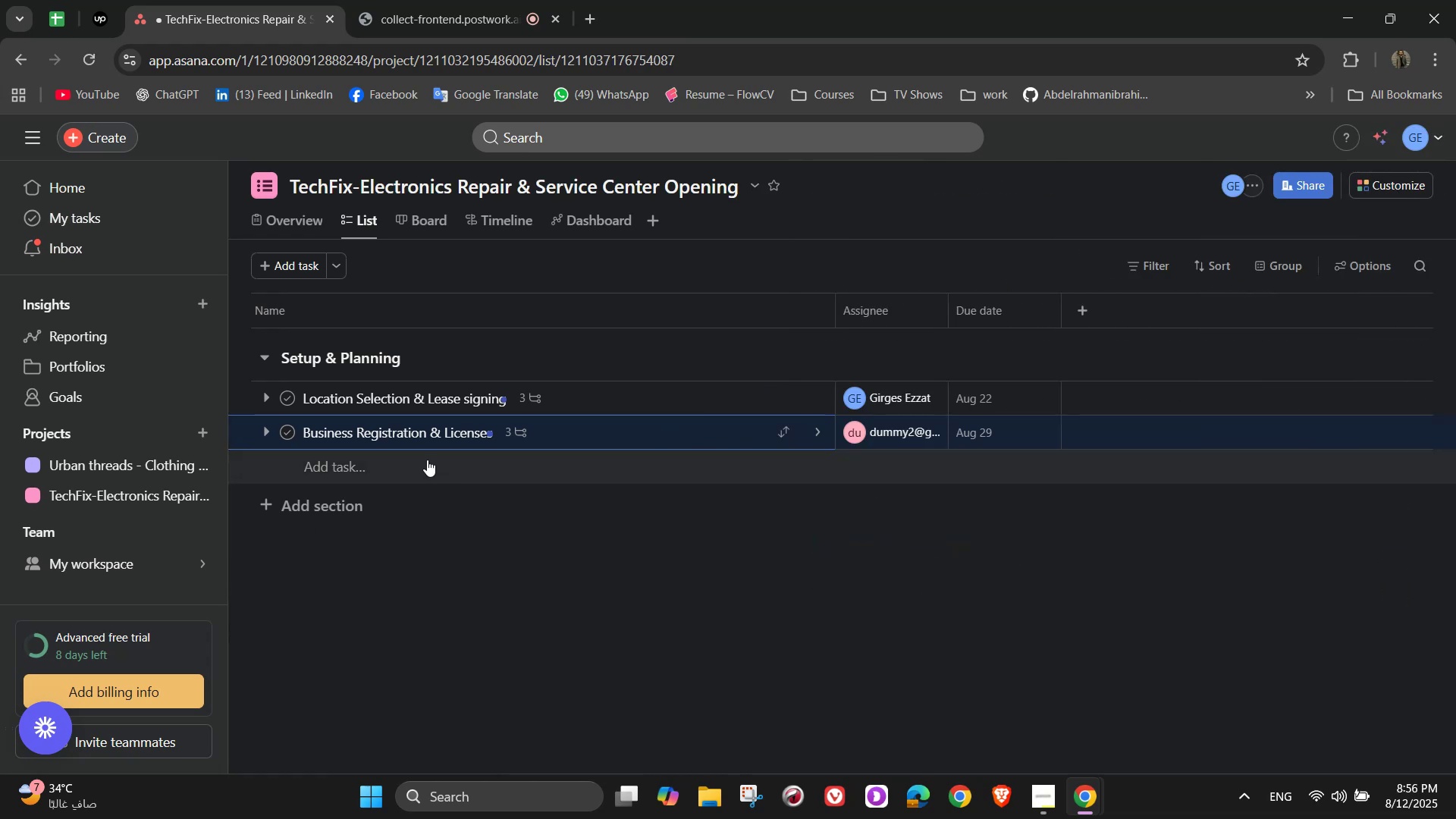 
left_click([422, 462])
 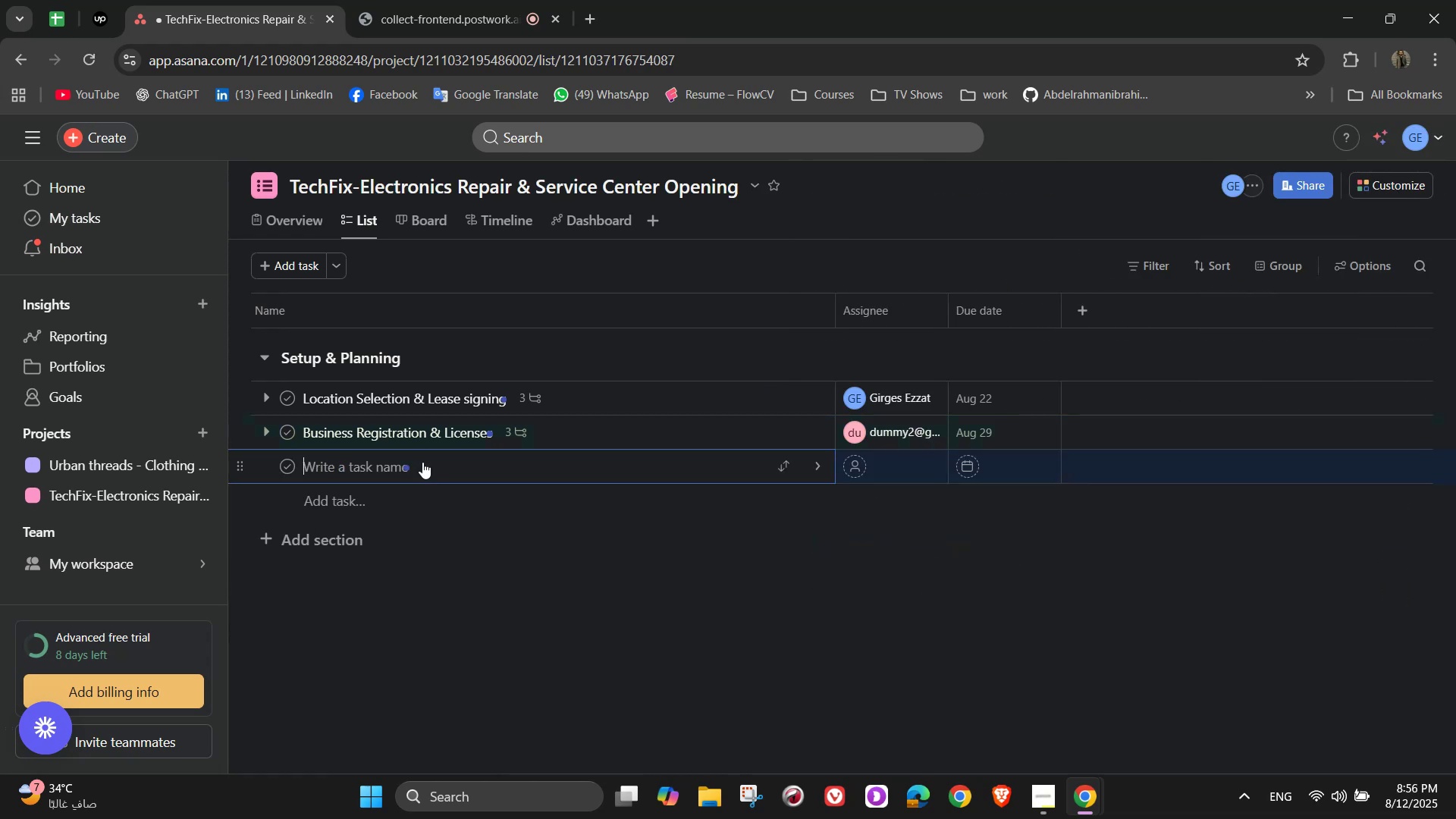 
wait(8.66)
 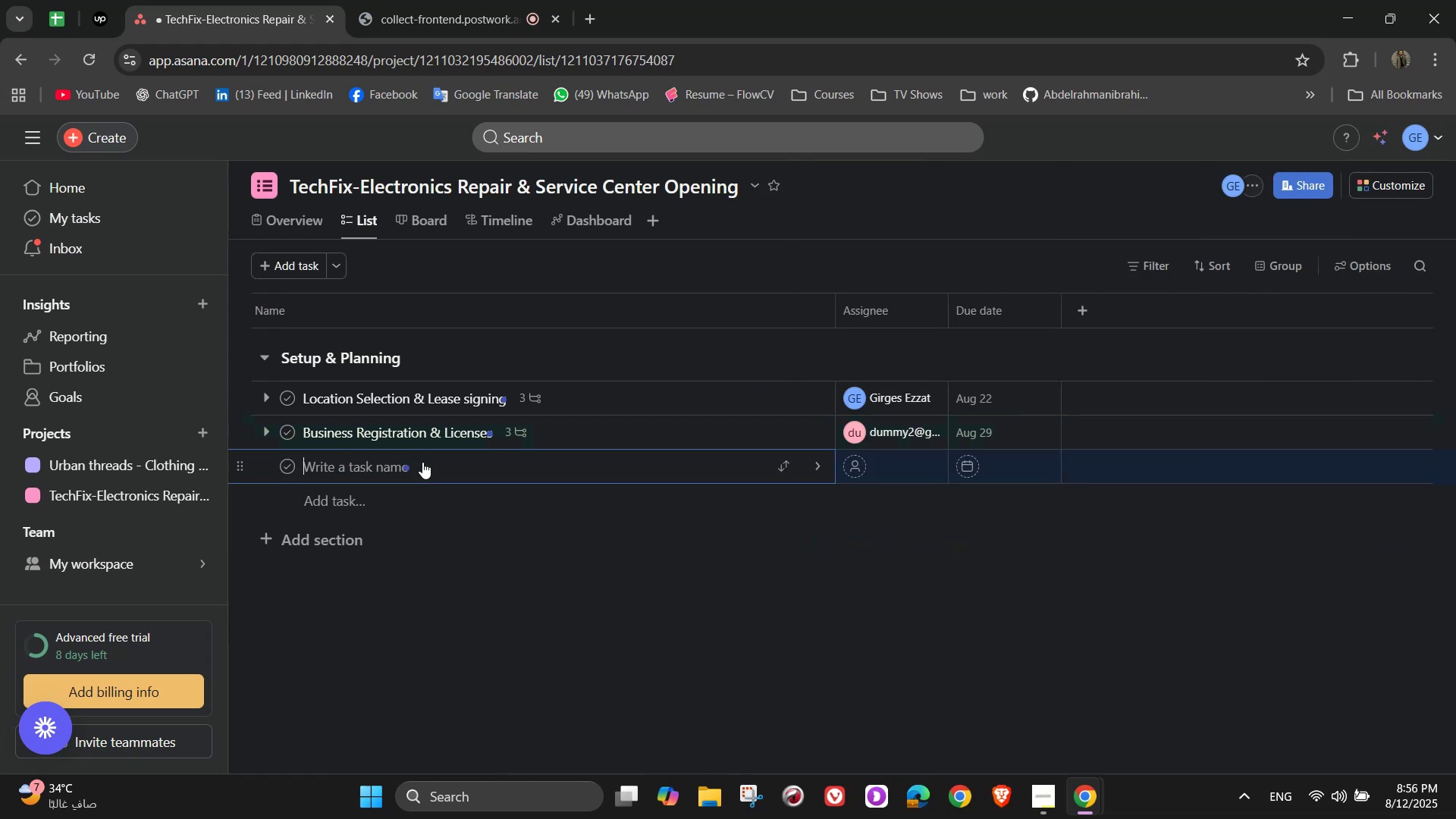 
type(Wok)
key(Backspace)
type(rk )
key(Backspace)
type(shop )
 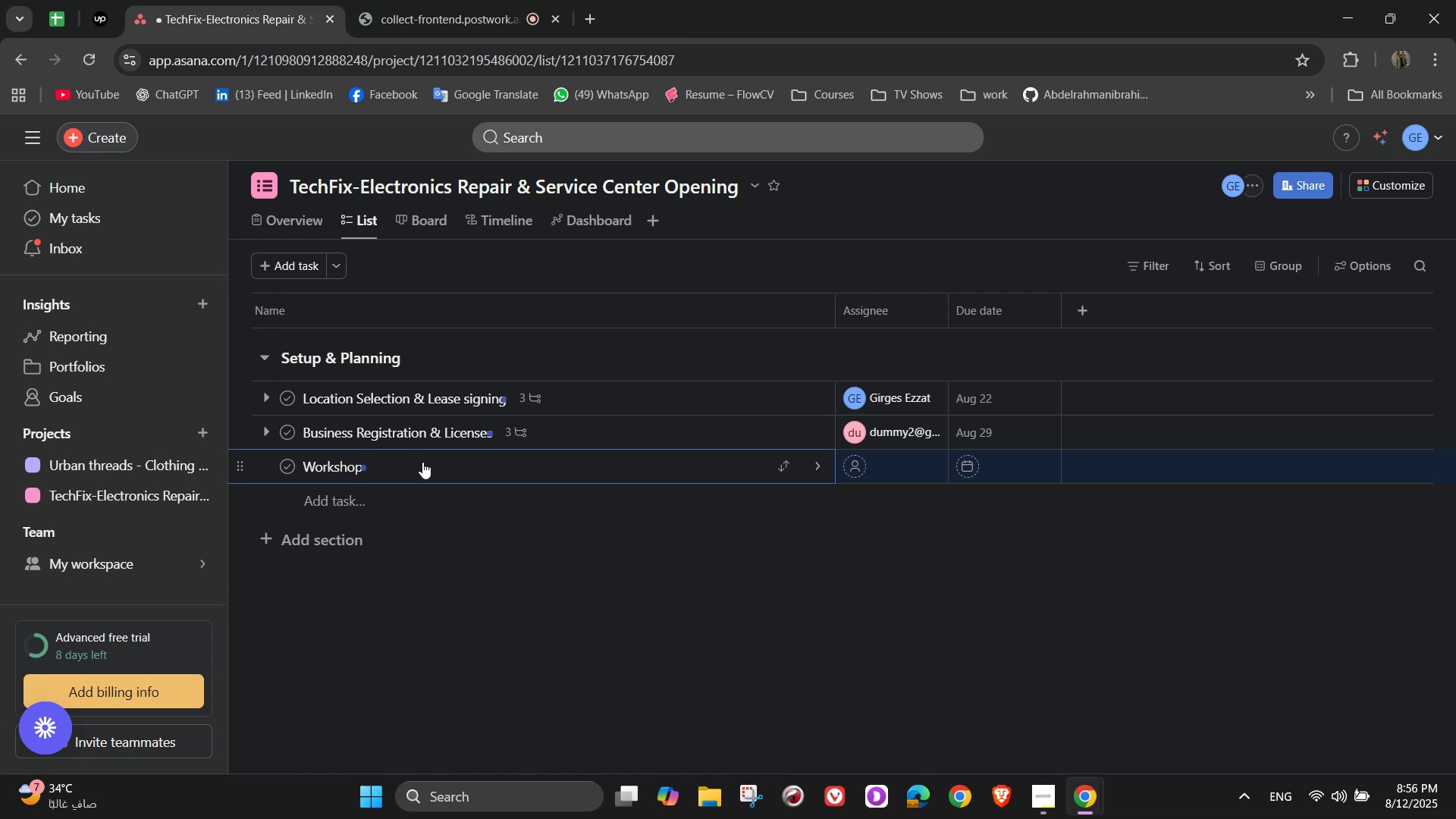 
wait(5.57)
 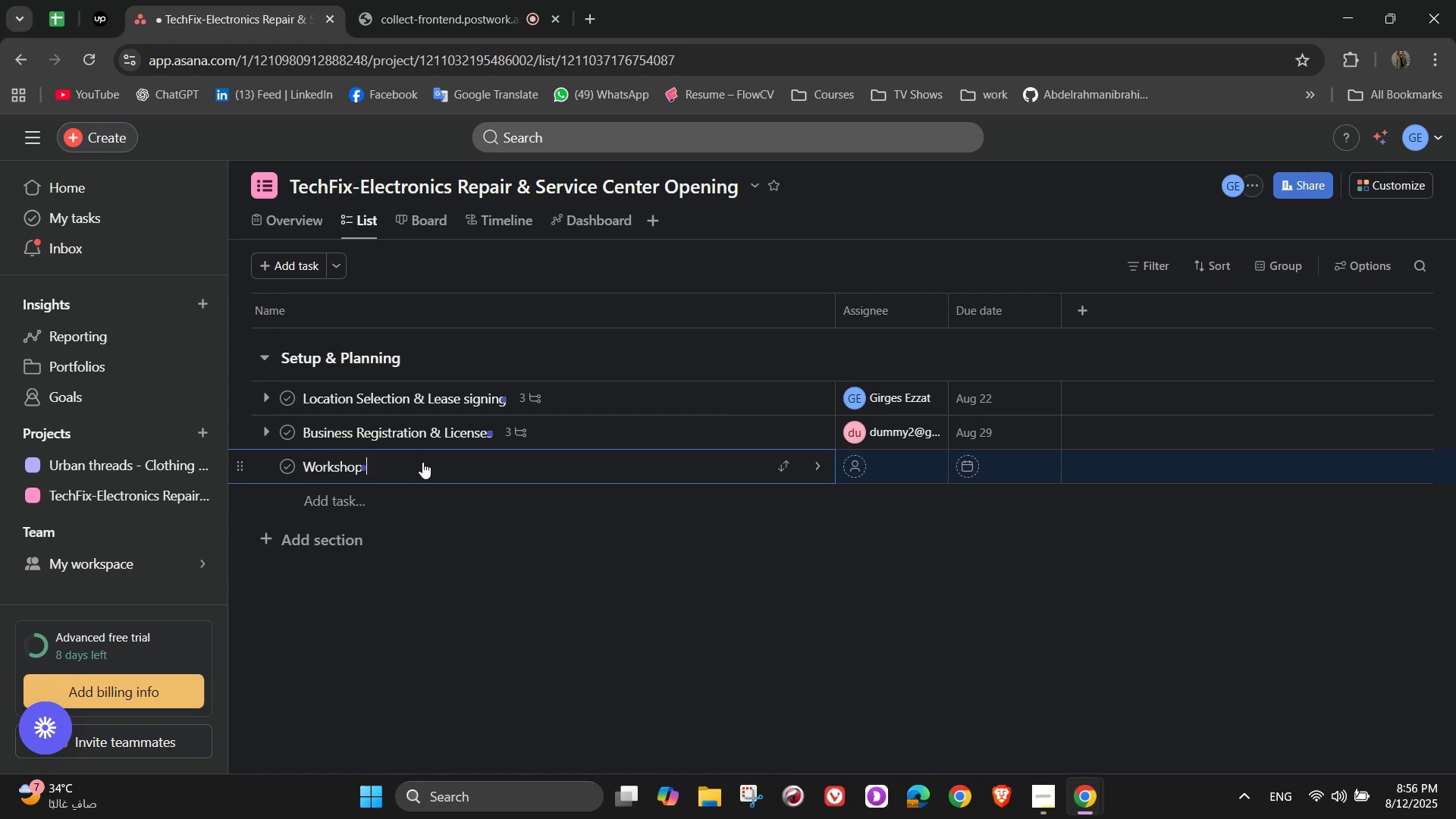 
type(Layout & Design )
 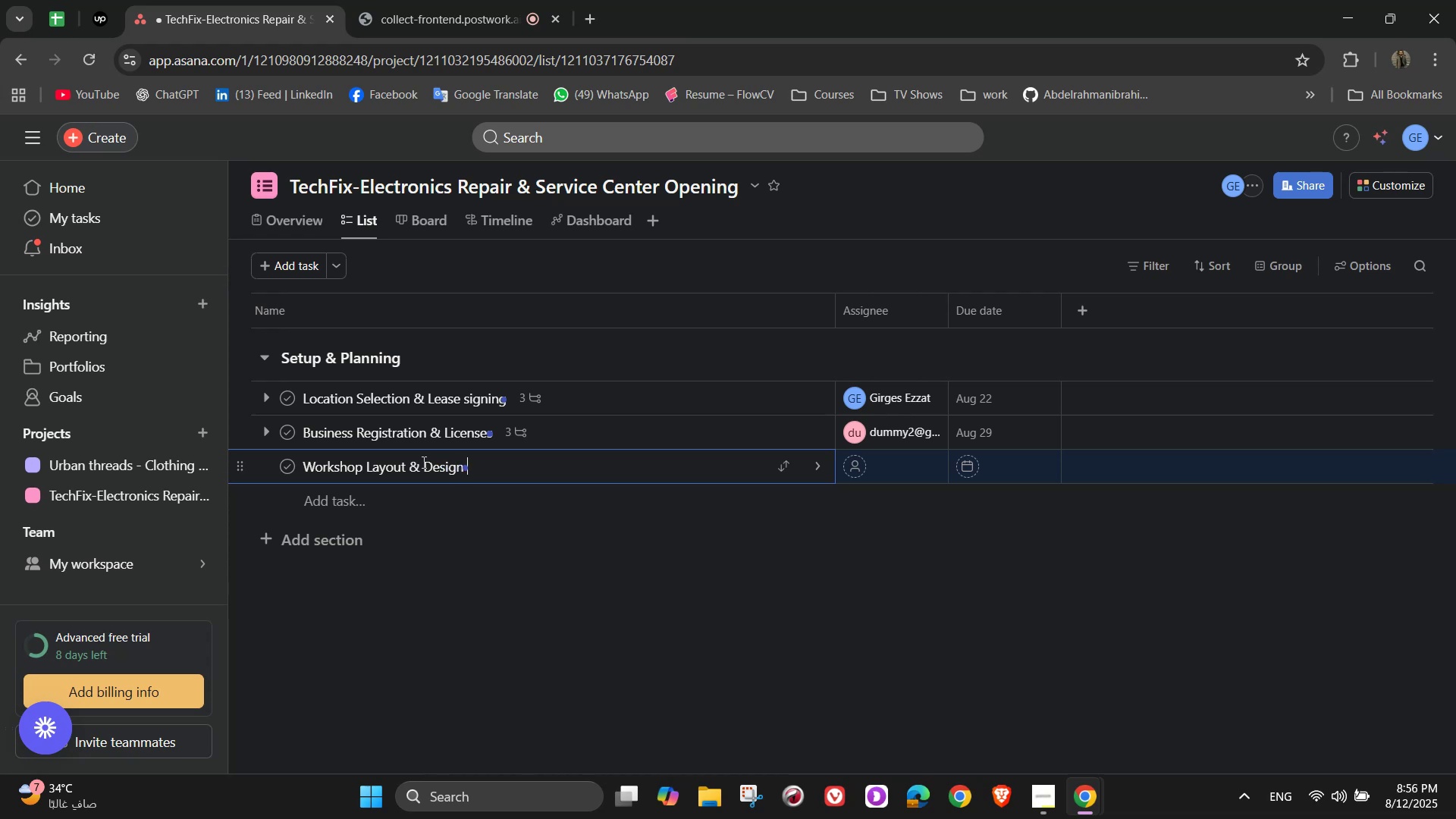 
wait(9.42)
 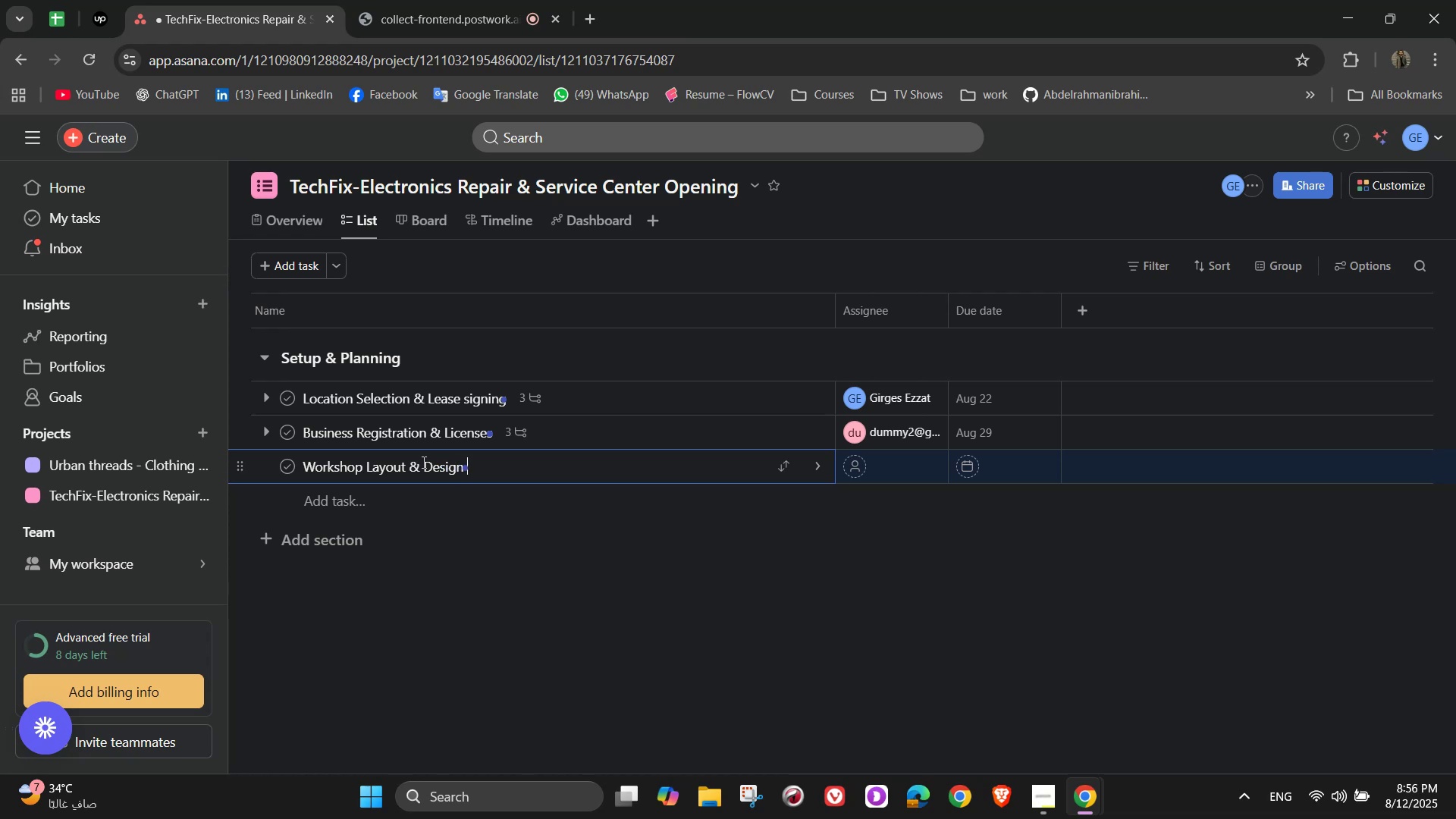 
left_click([815, 457])
 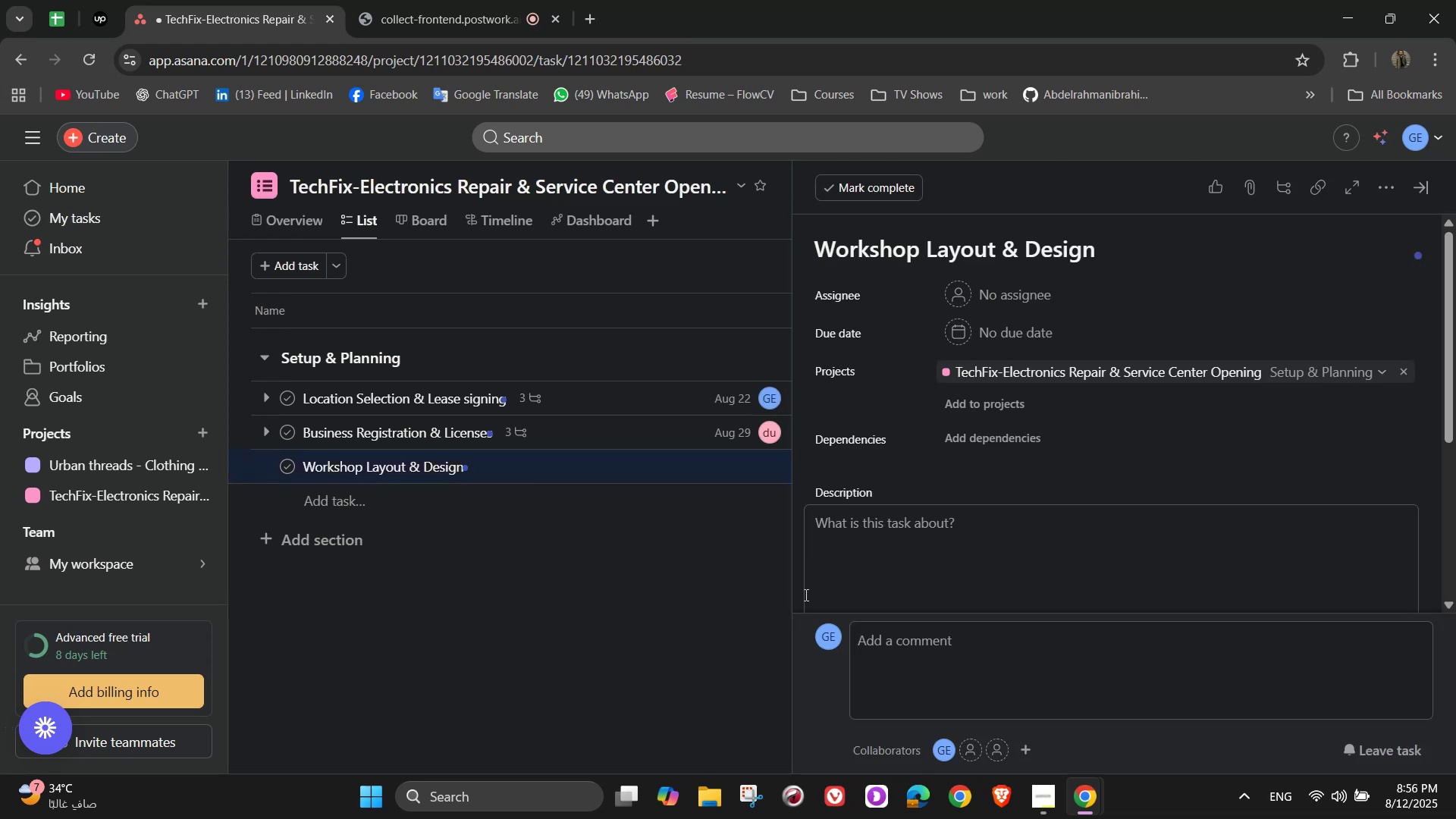 
wait(6.06)
 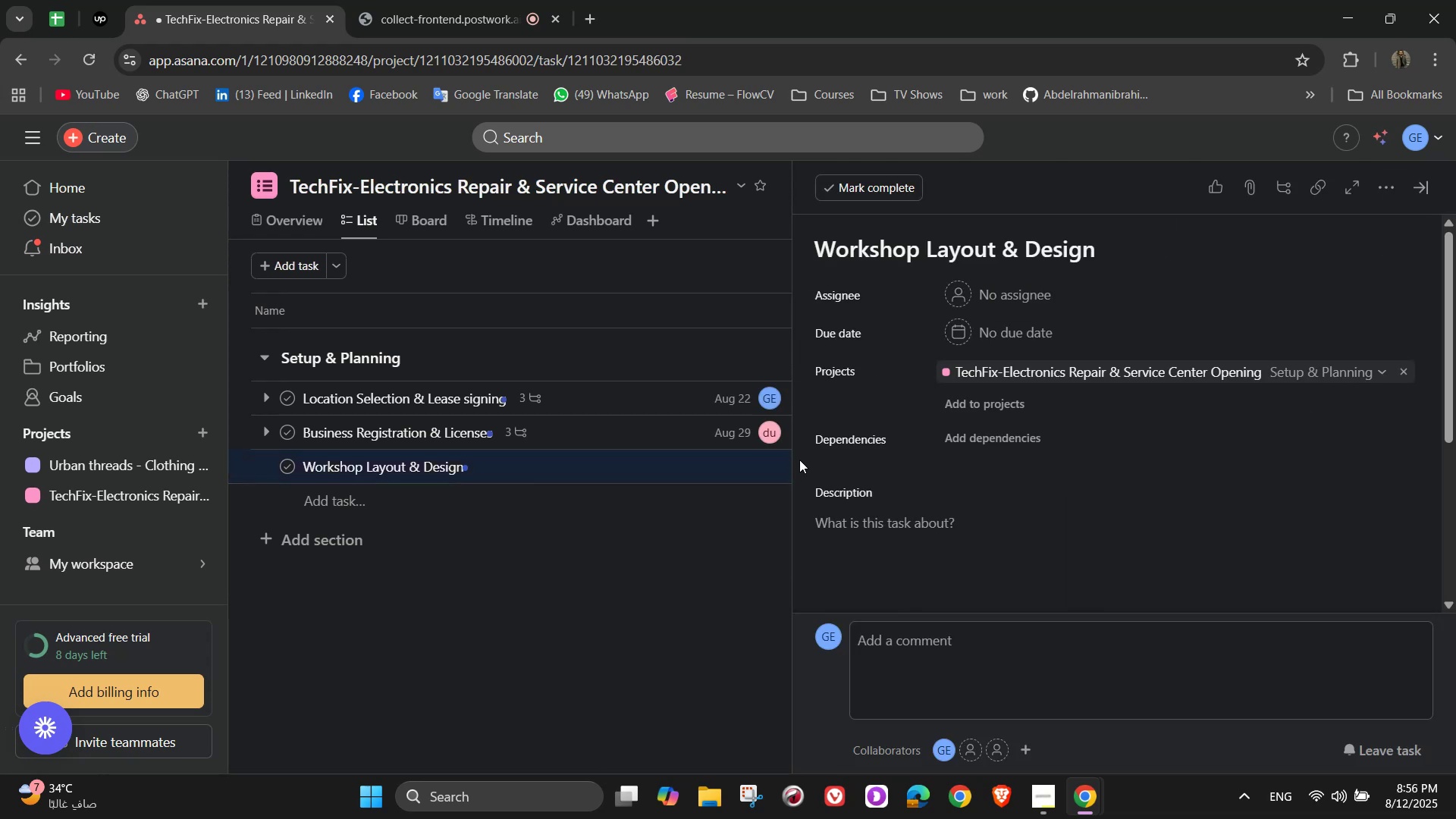 
left_click([1019, 295])
 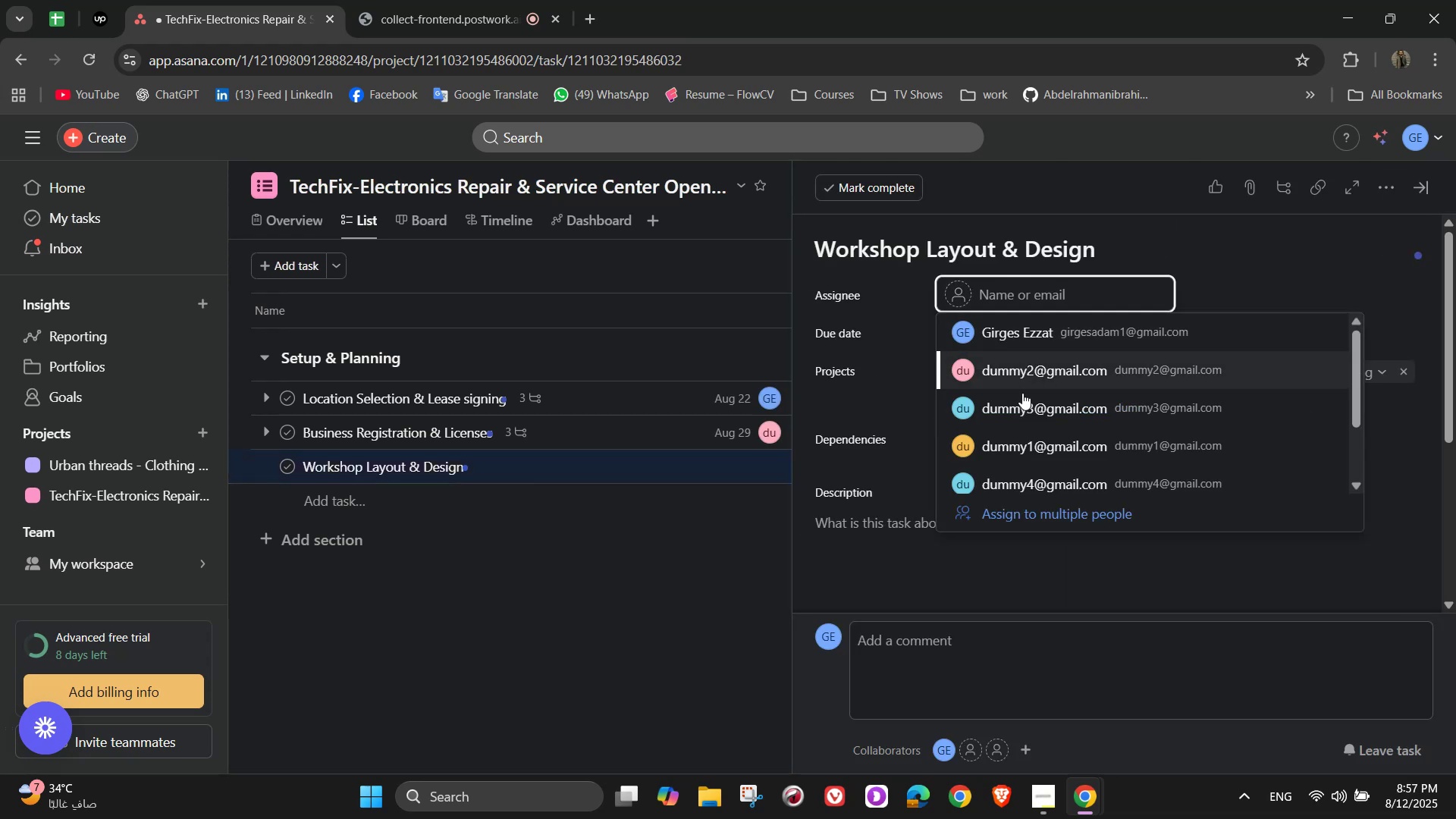 
left_click([1018, 441])
 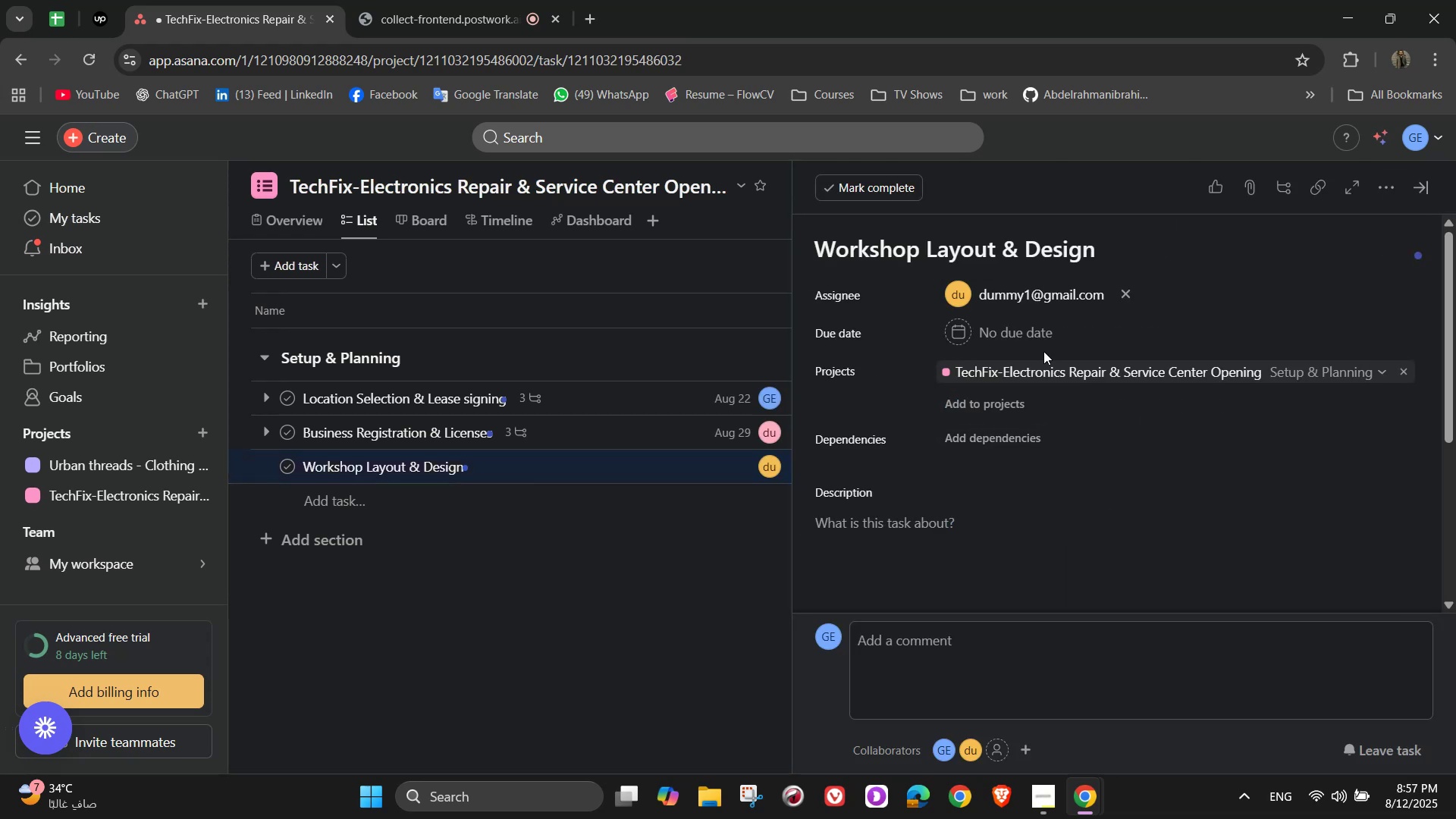 
left_click([1024, 336])
 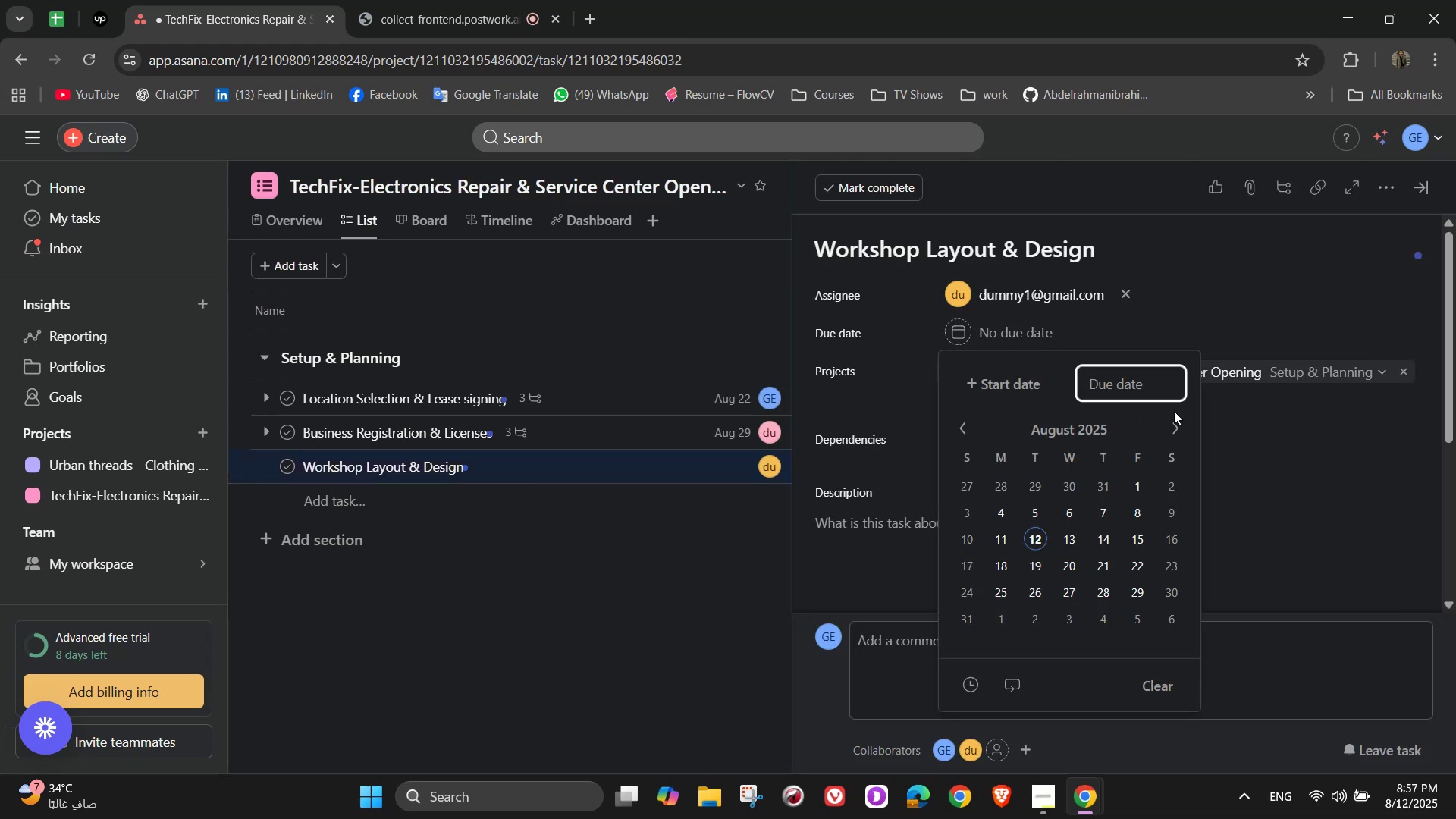 
left_click([1174, 428])
 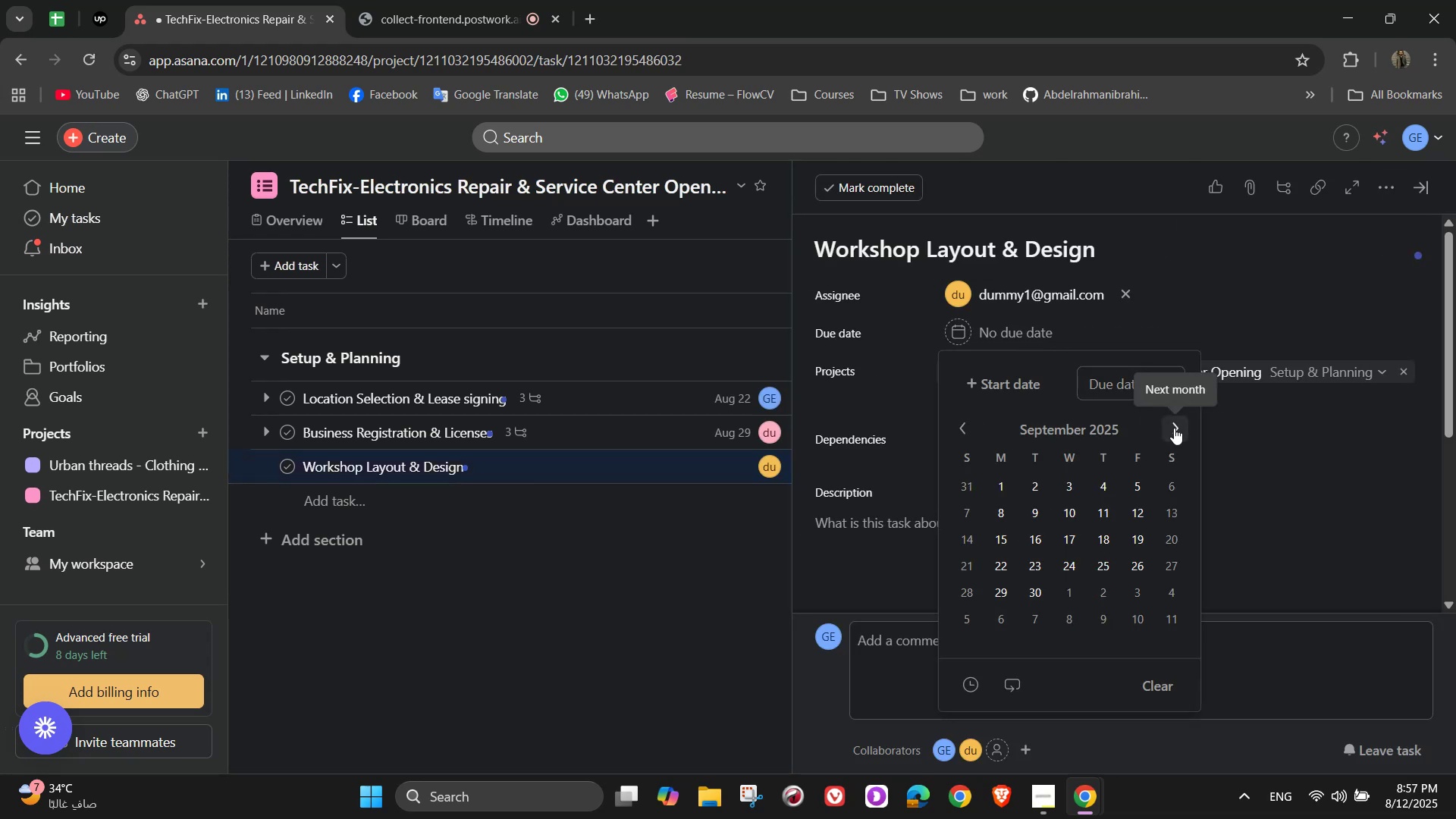 
left_click_drag(start_coordinate=[1174, 428], to_coordinate=[1023, 440])
 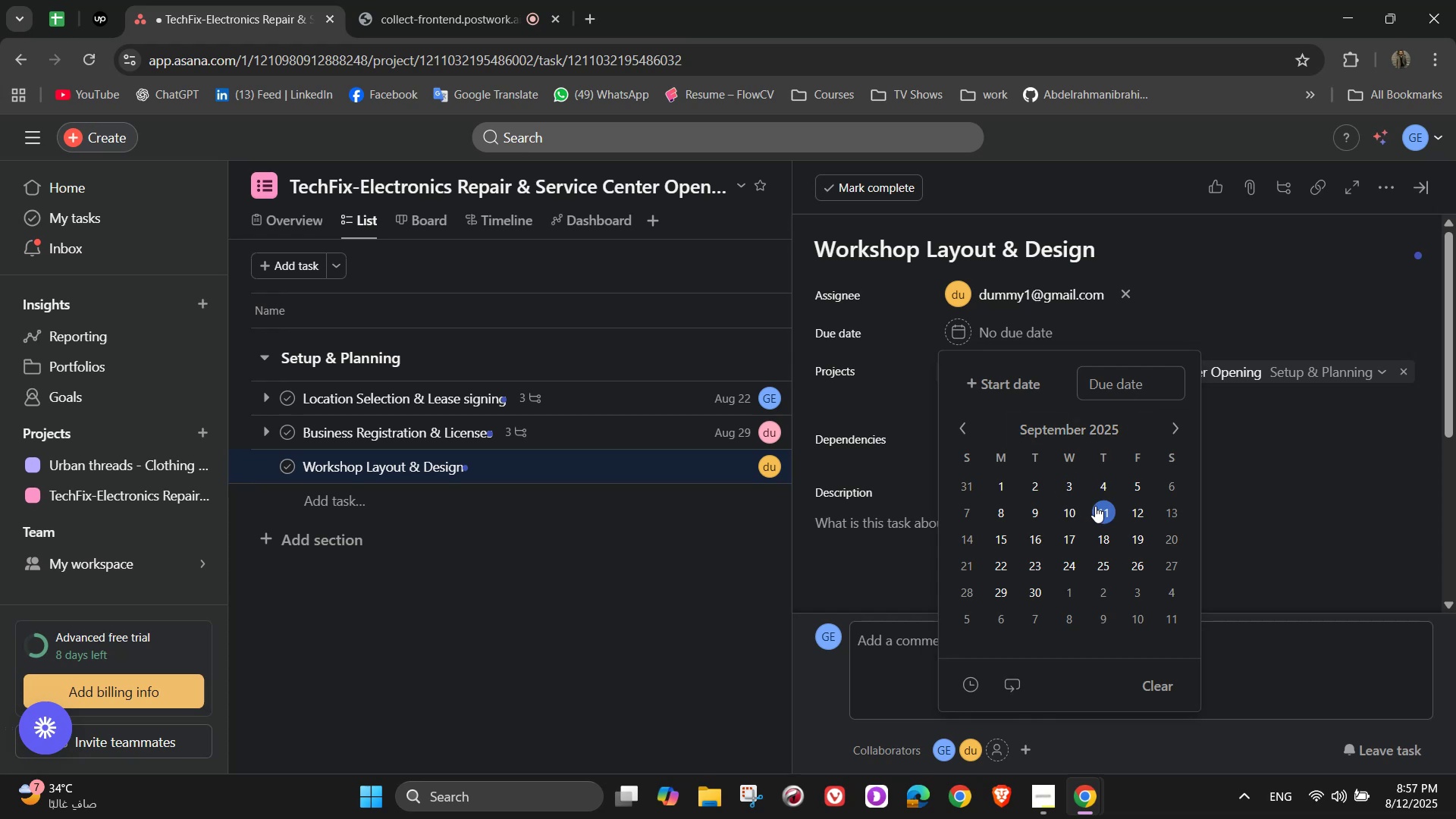 
mouse_move([1041, 516])
 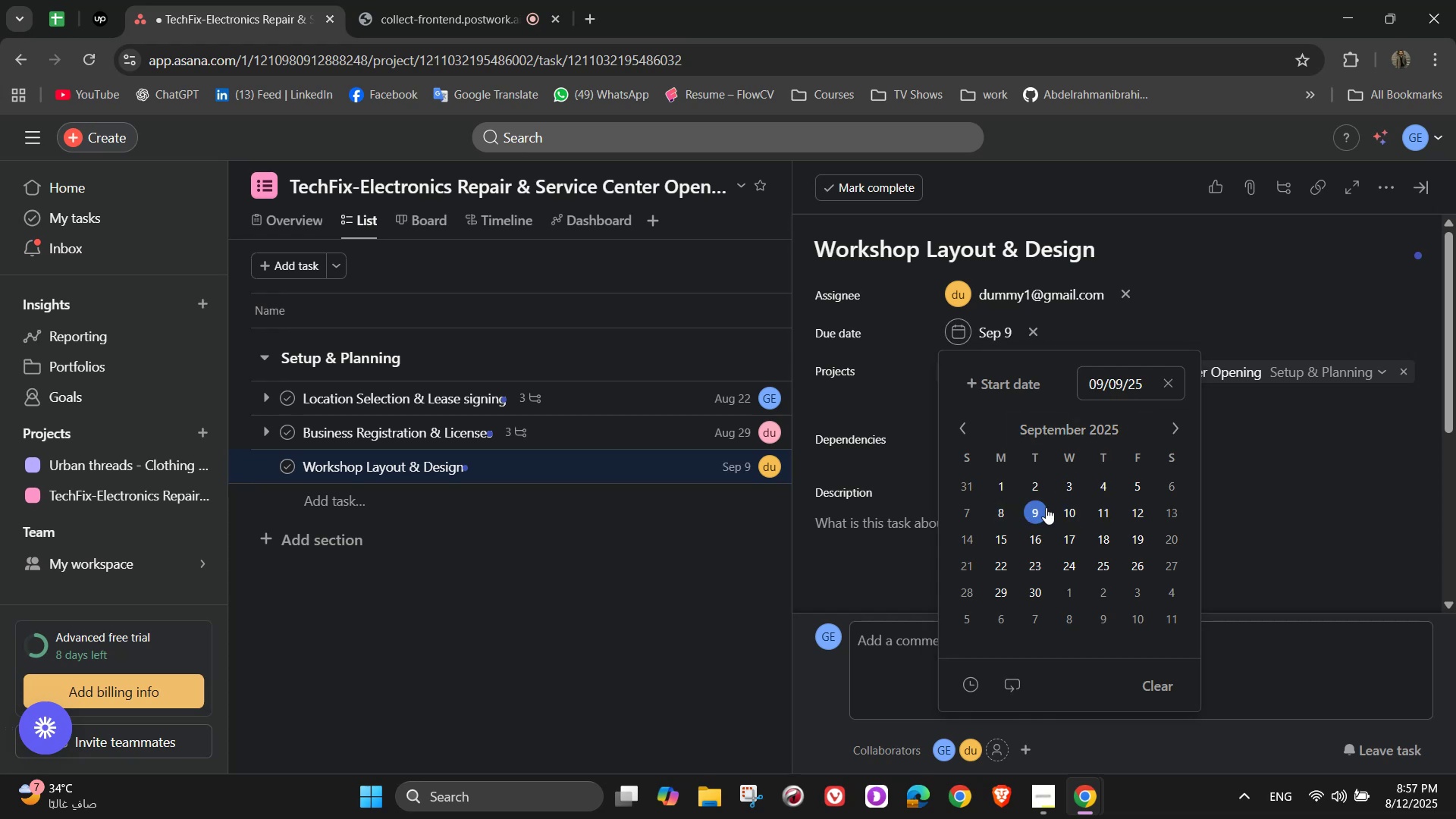 
double_click([1215, 246])
 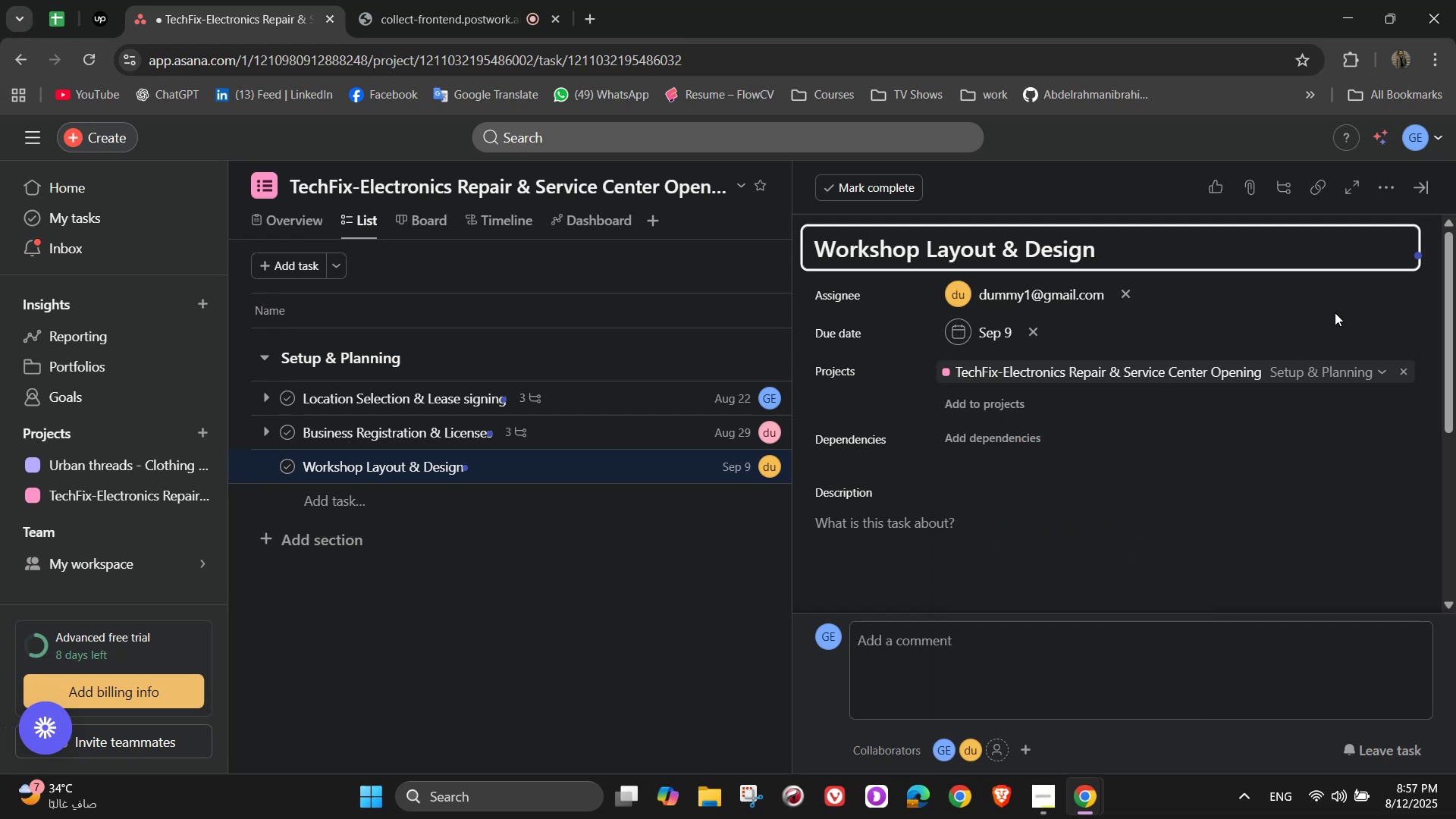 
left_click([1070, 553])
 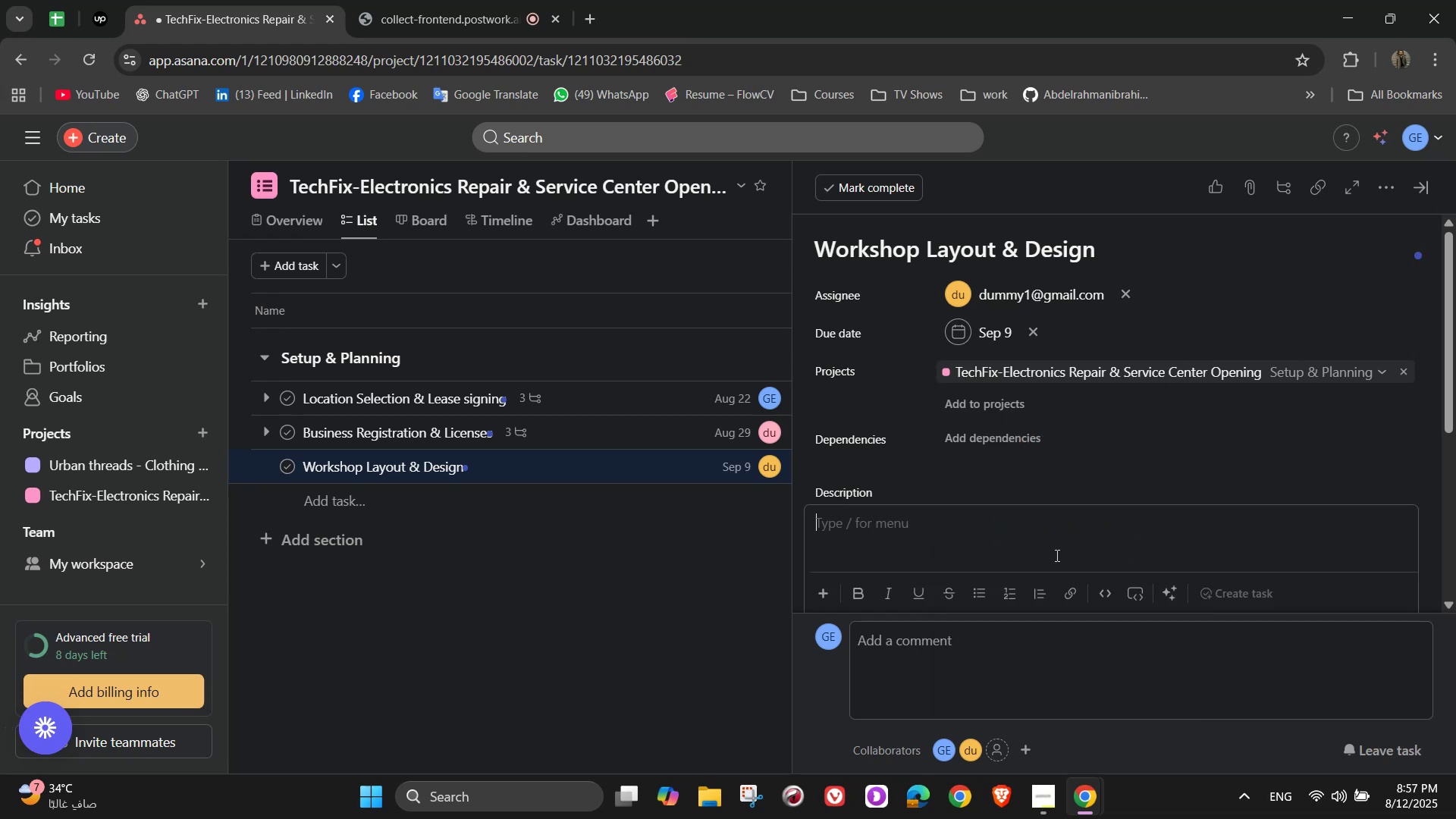 
type(Design a functional )
 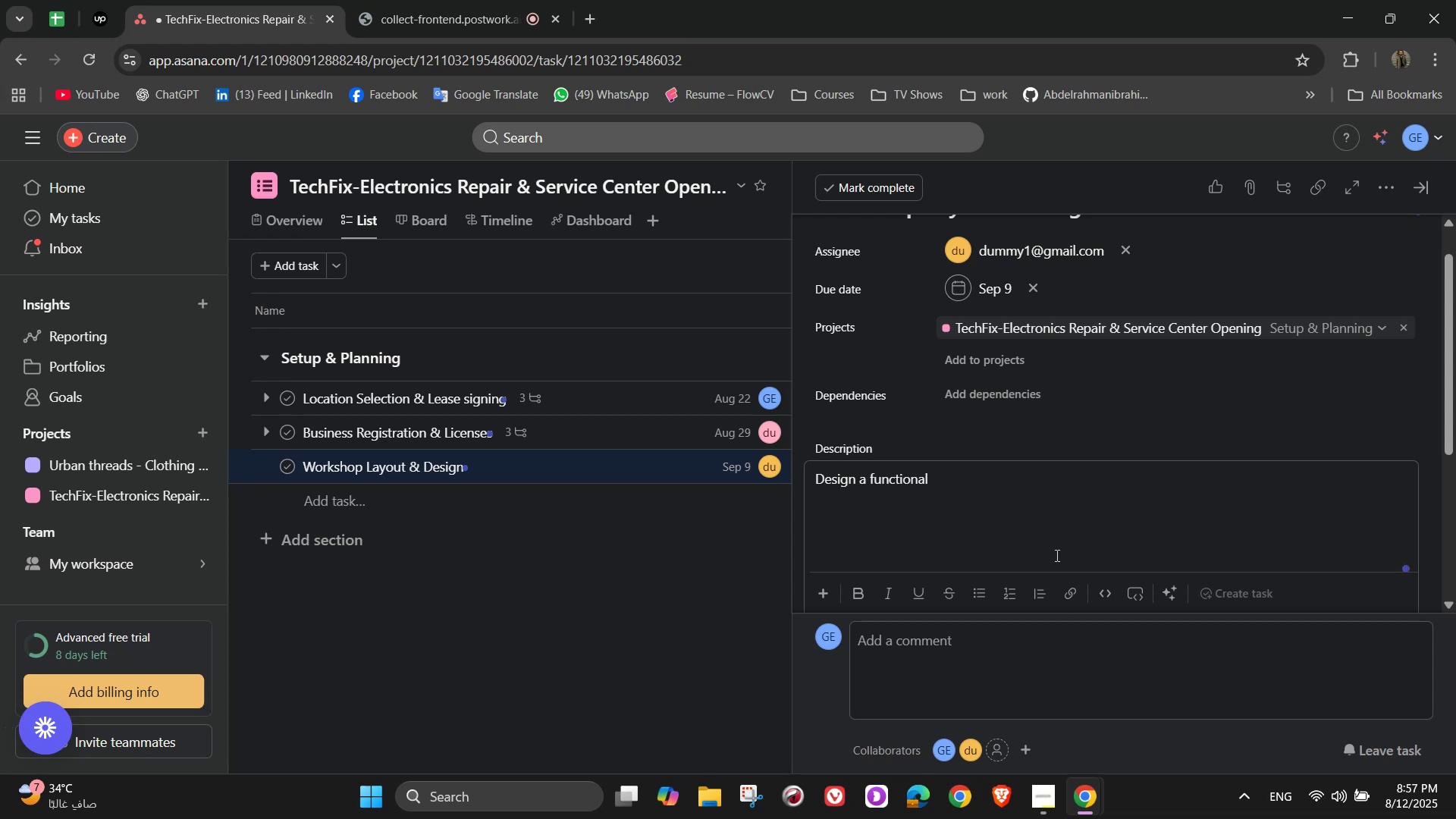 
key(L)
 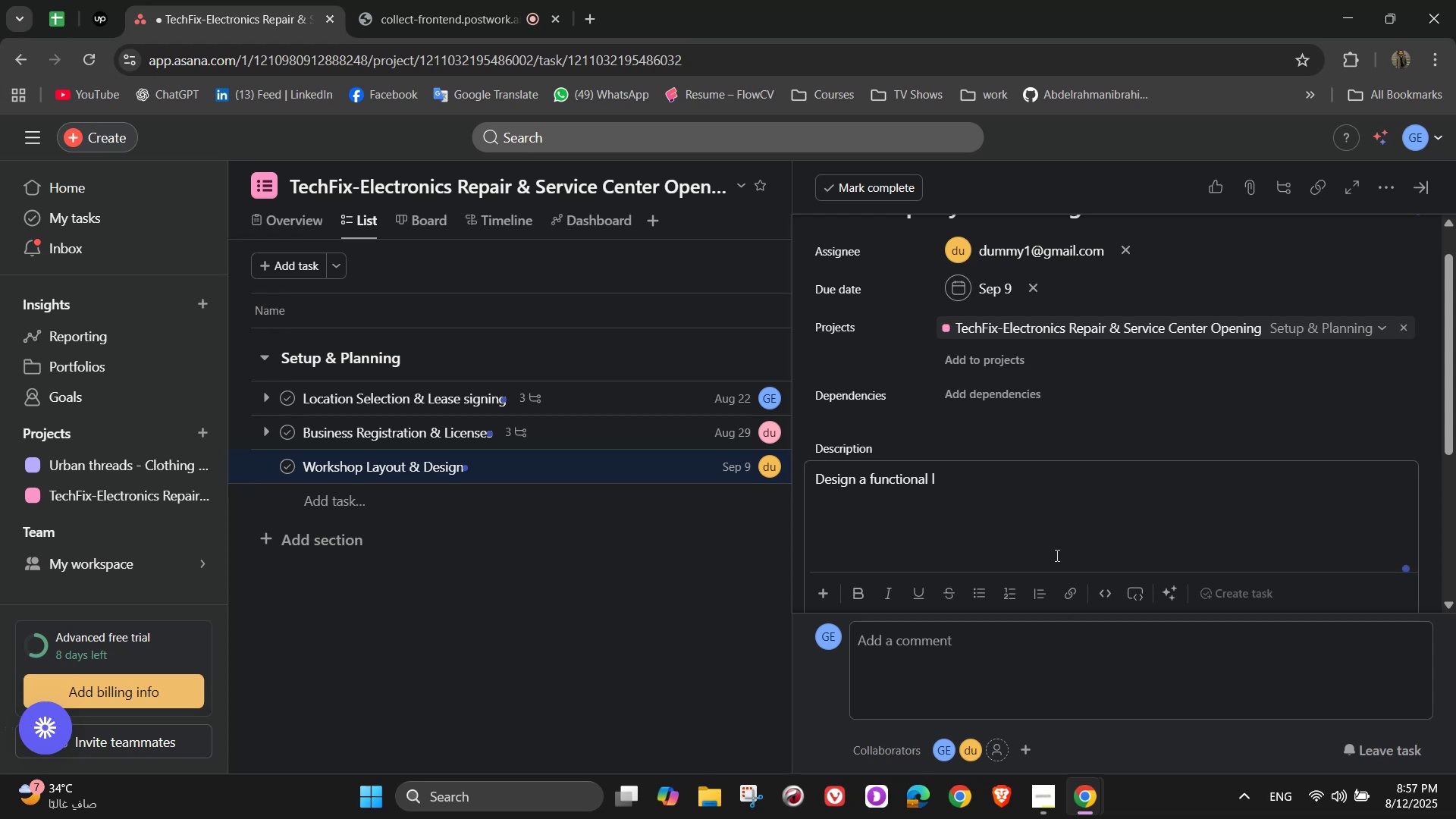 
wait(5.48)
 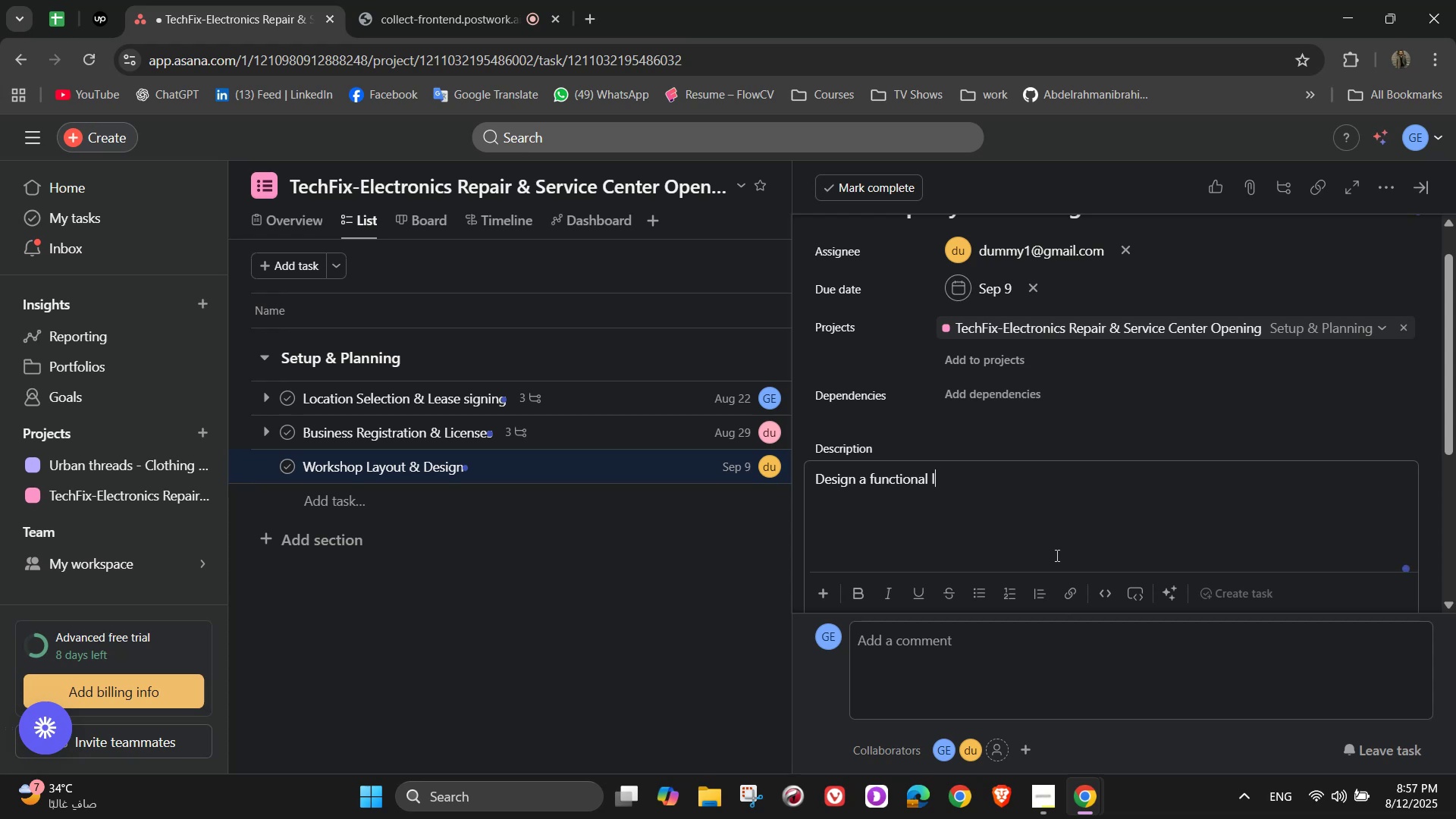 
type(ayout)
 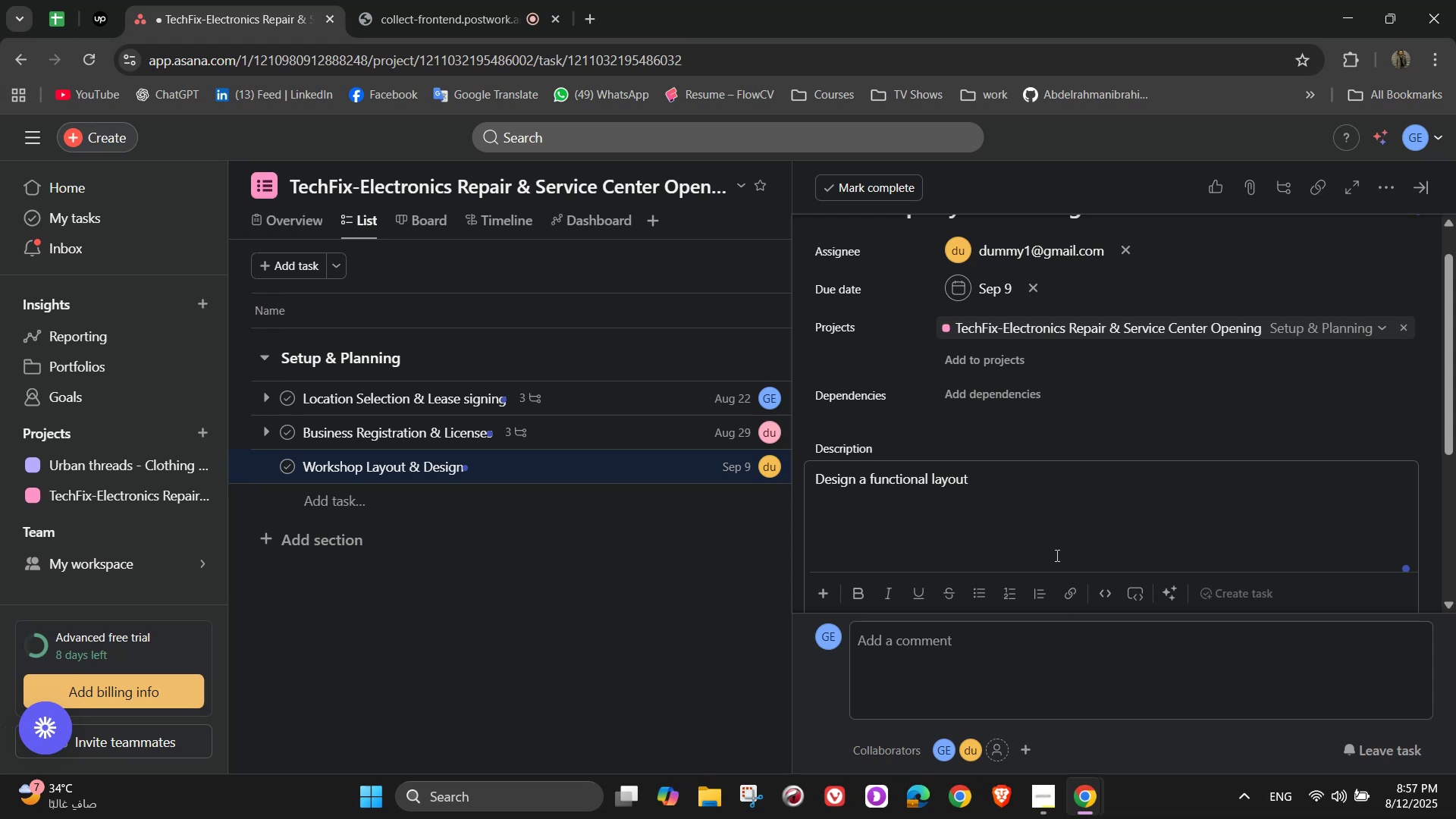 
type( for )
 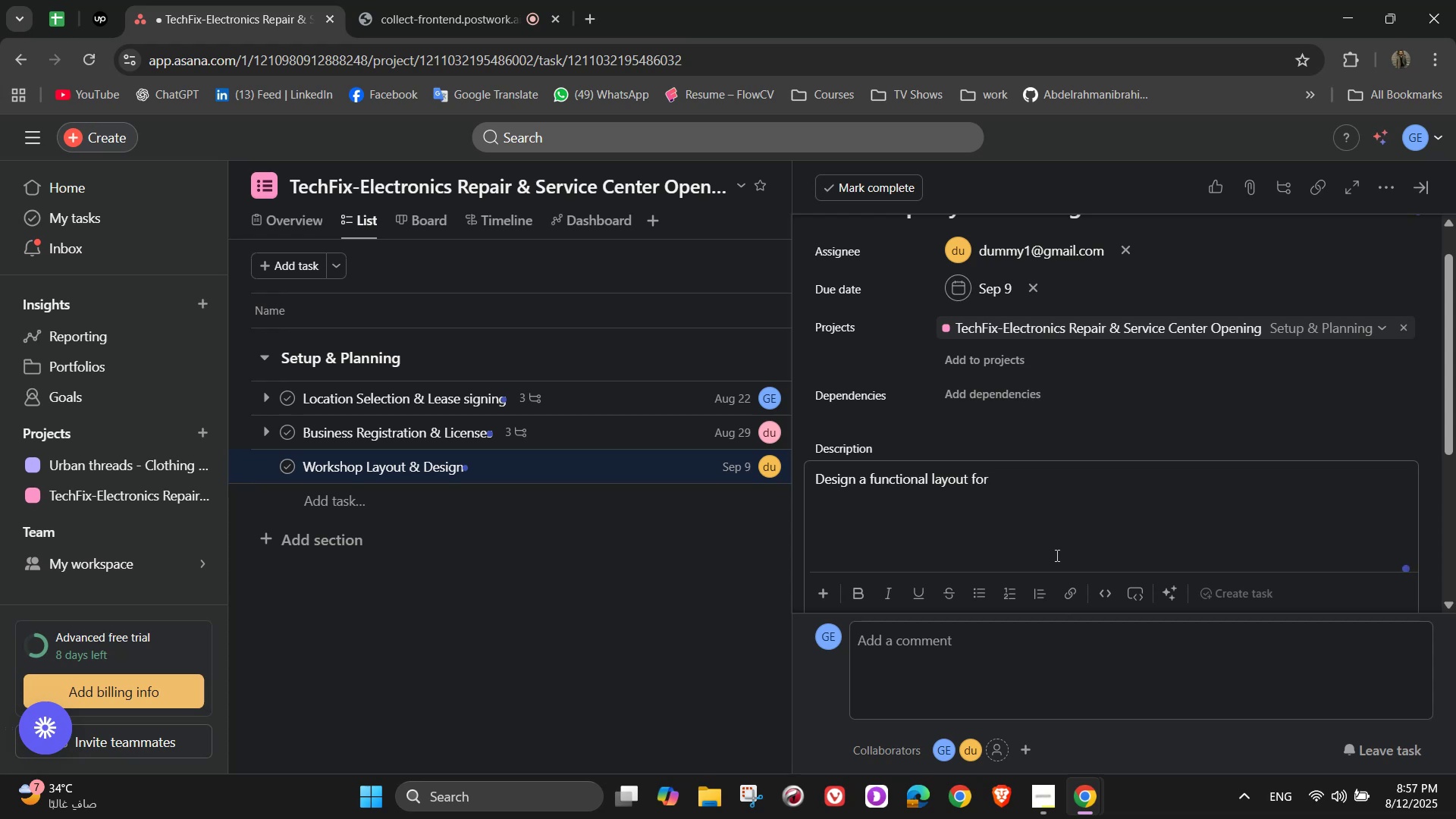 
scroll: coordinate [1056, 555], scroll_direction: up, amount: 4.0
 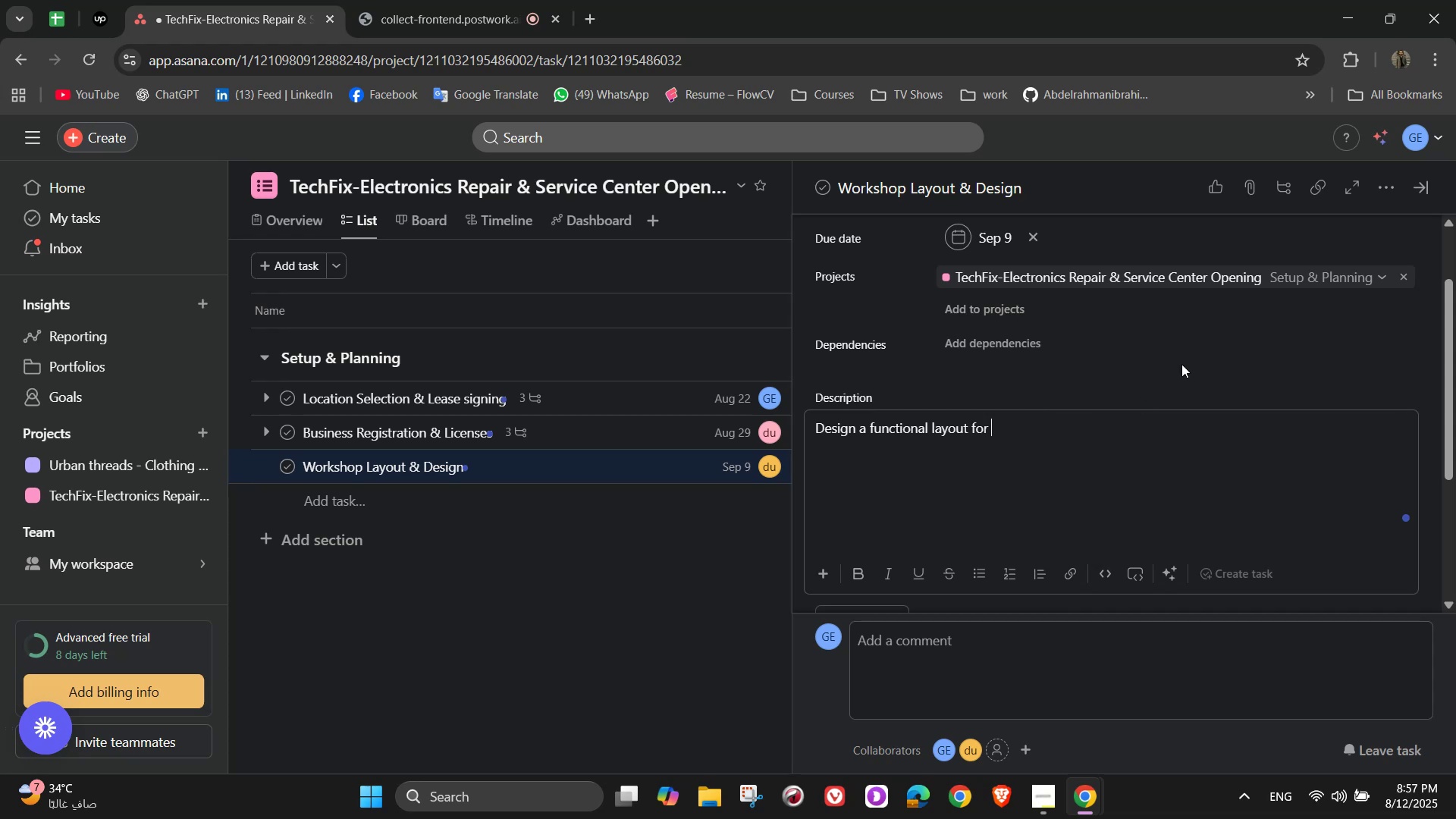 
wait(5.06)
 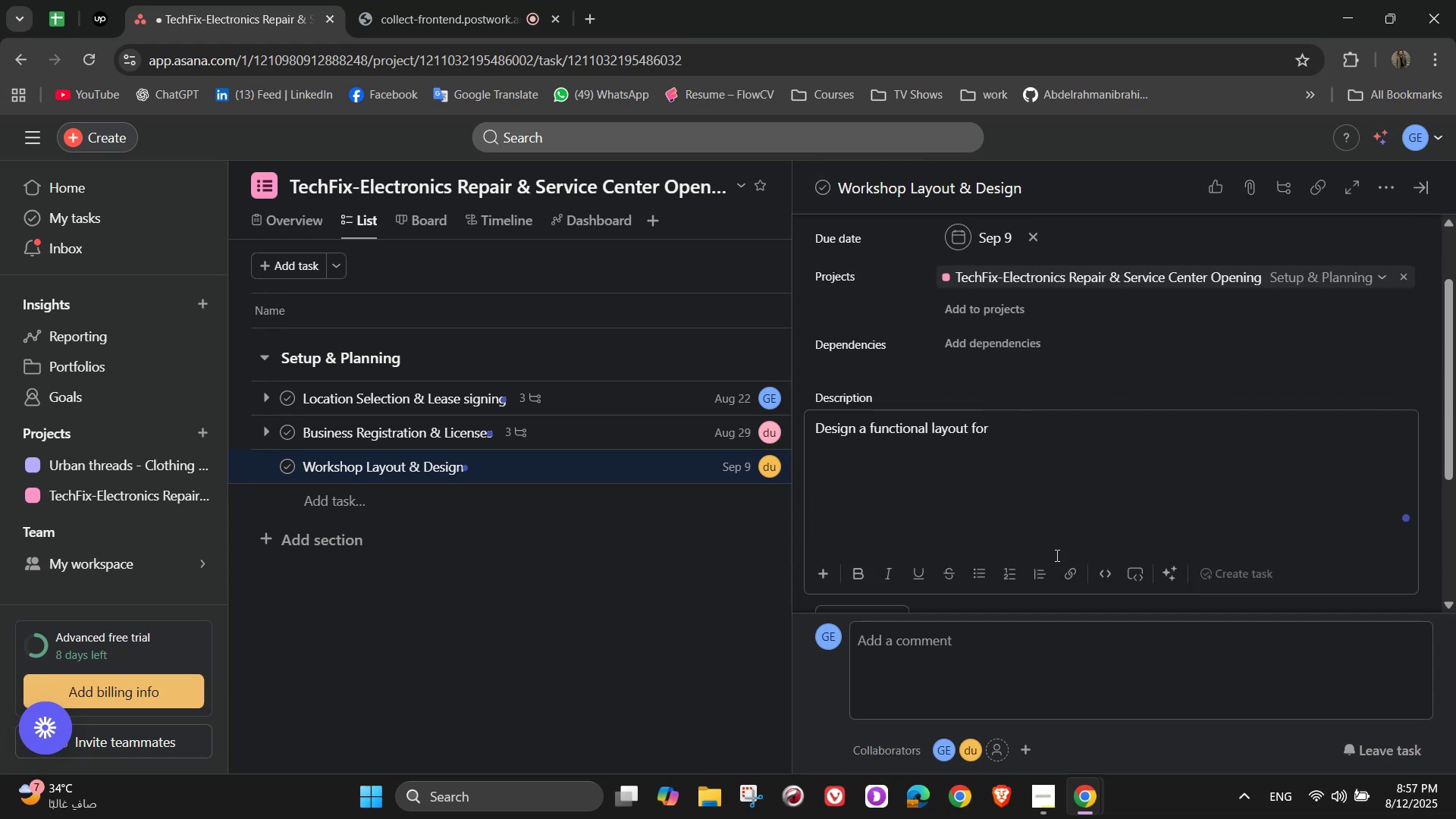 
type(repair)
 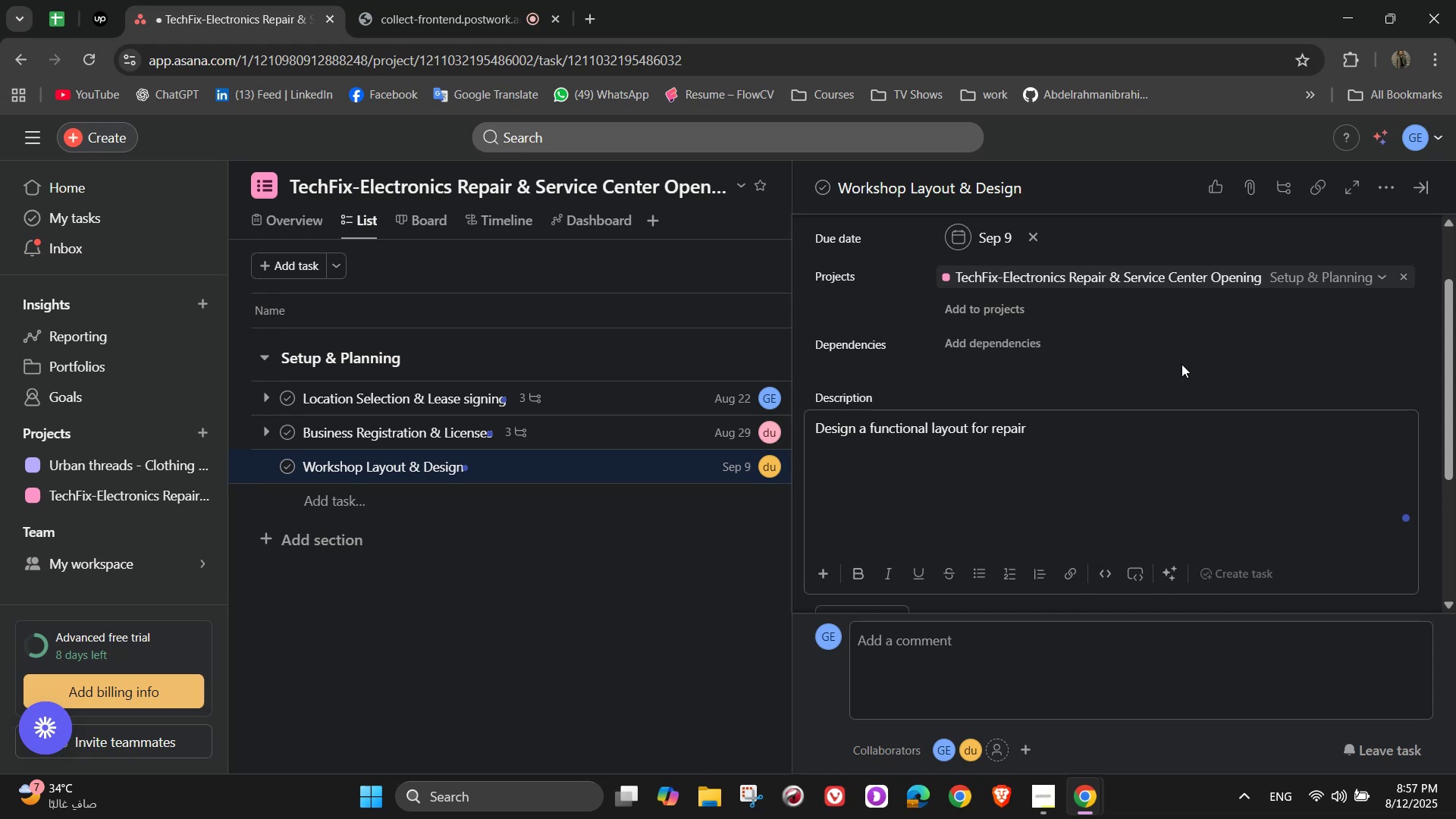 
wait(12.16)
 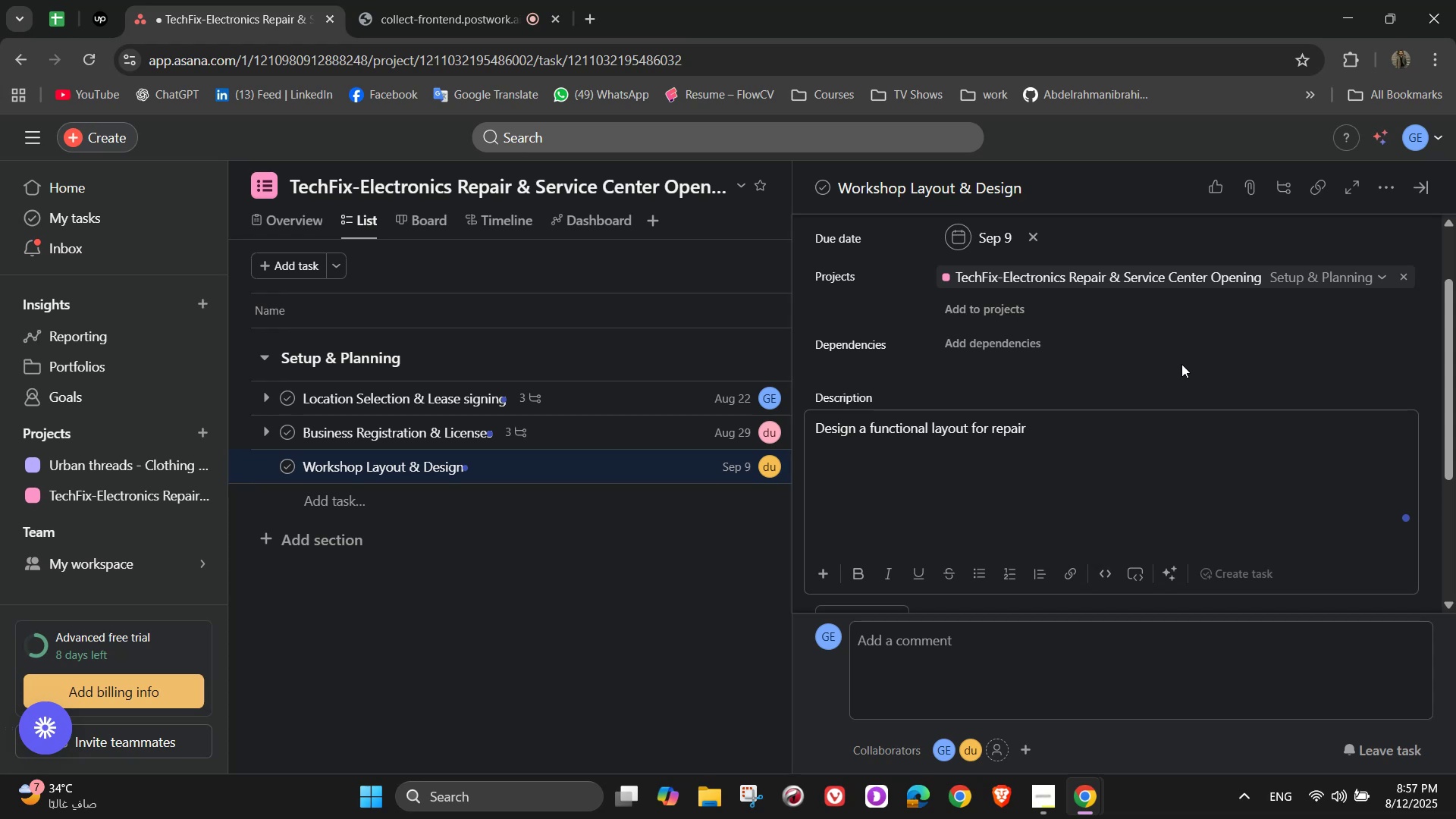 
type( benches )
key(Backspace)
type(, v)
key(Backspace)
type(customer service area )
 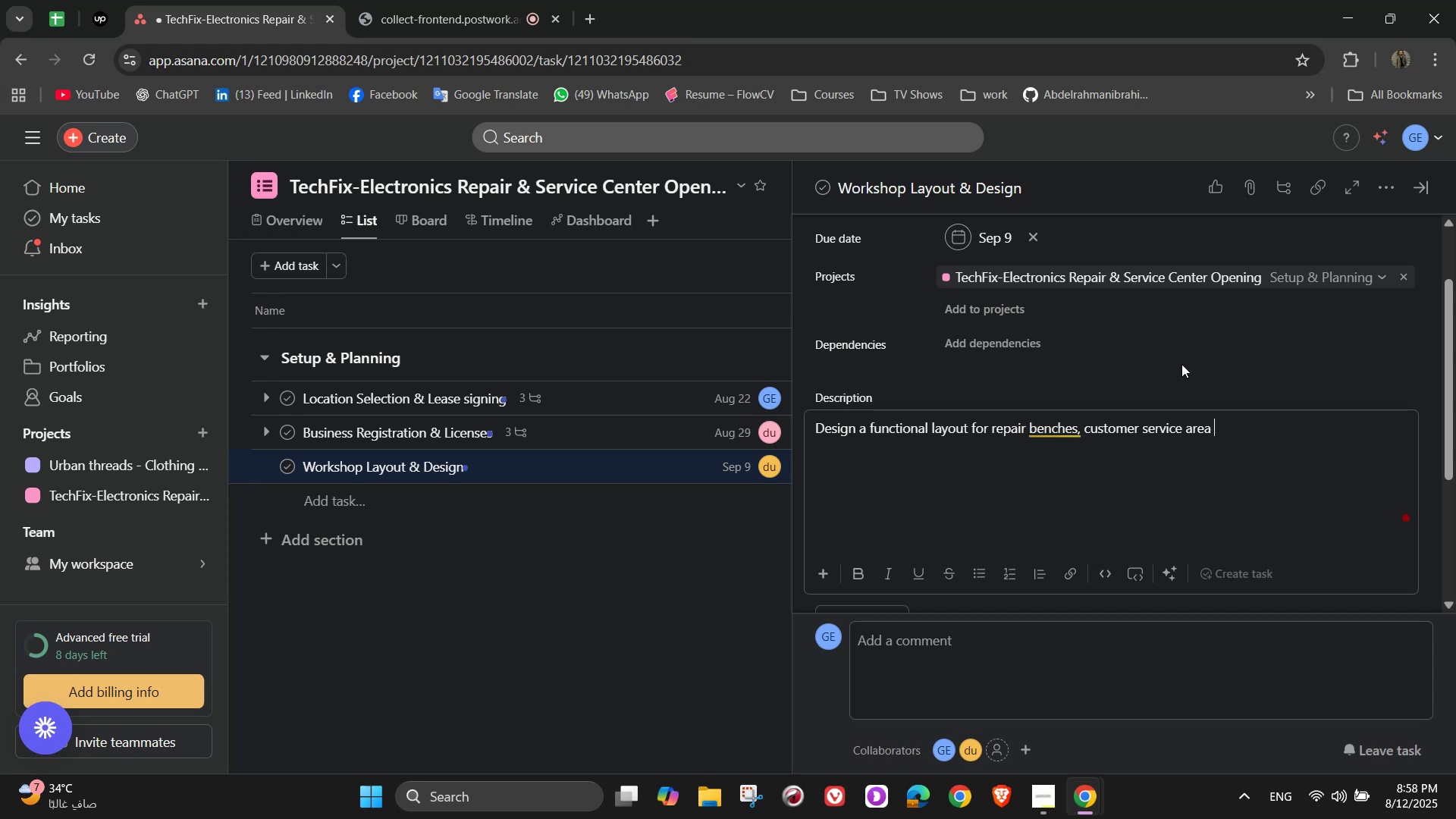 
key(Backspace)
 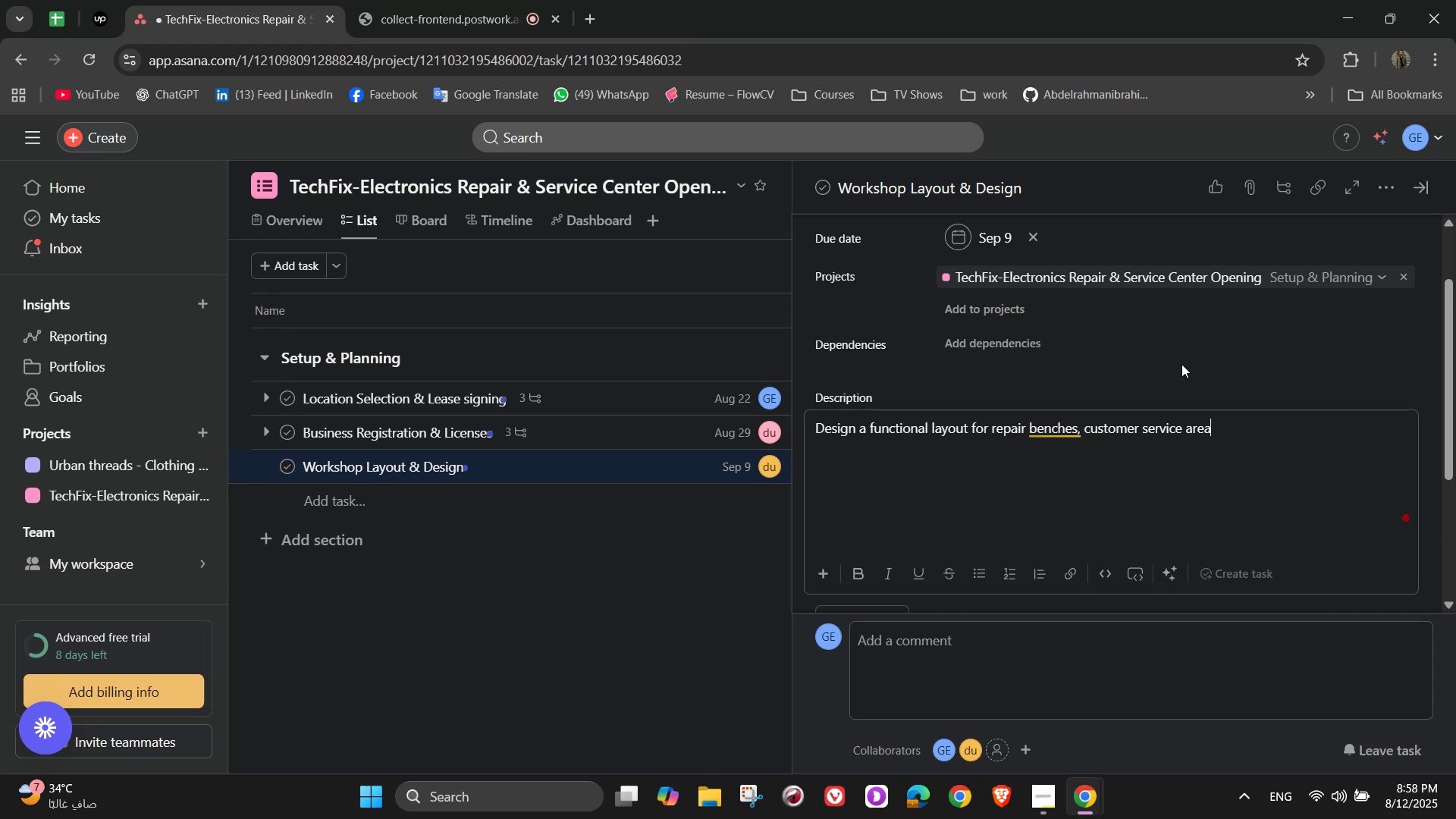 
type(, and )
 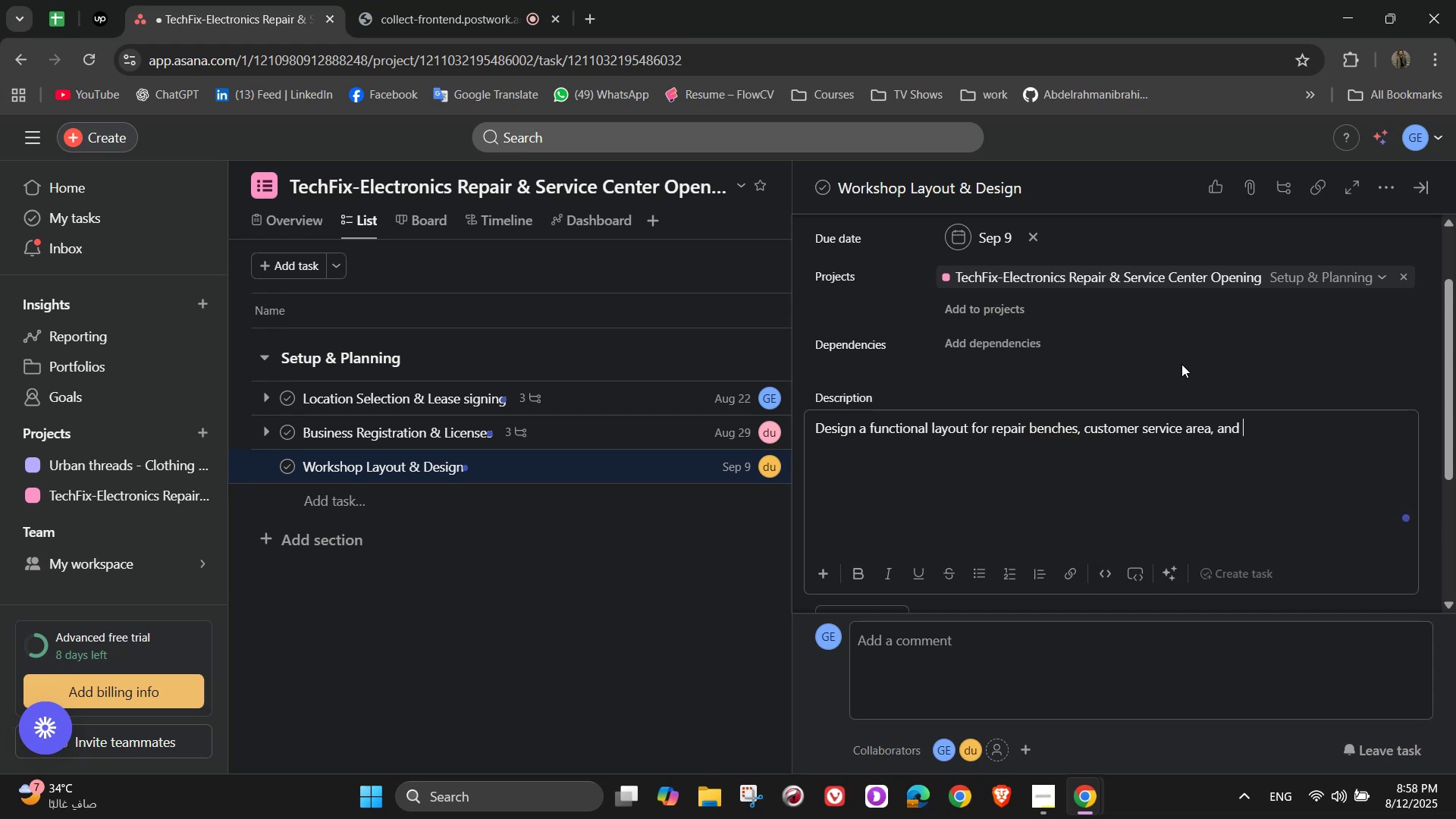 
type(inventory storage)
 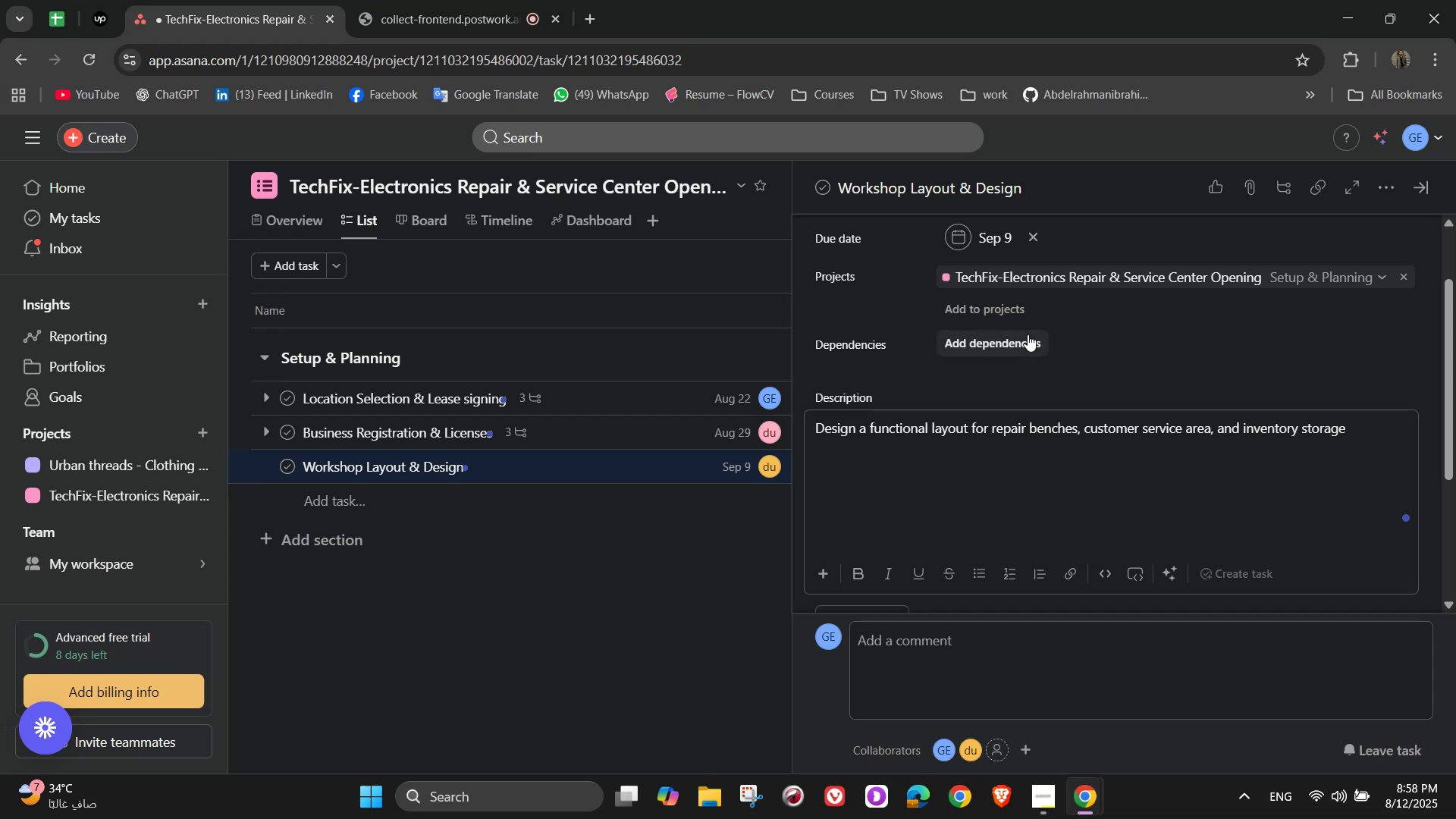 
wait(20.92)
 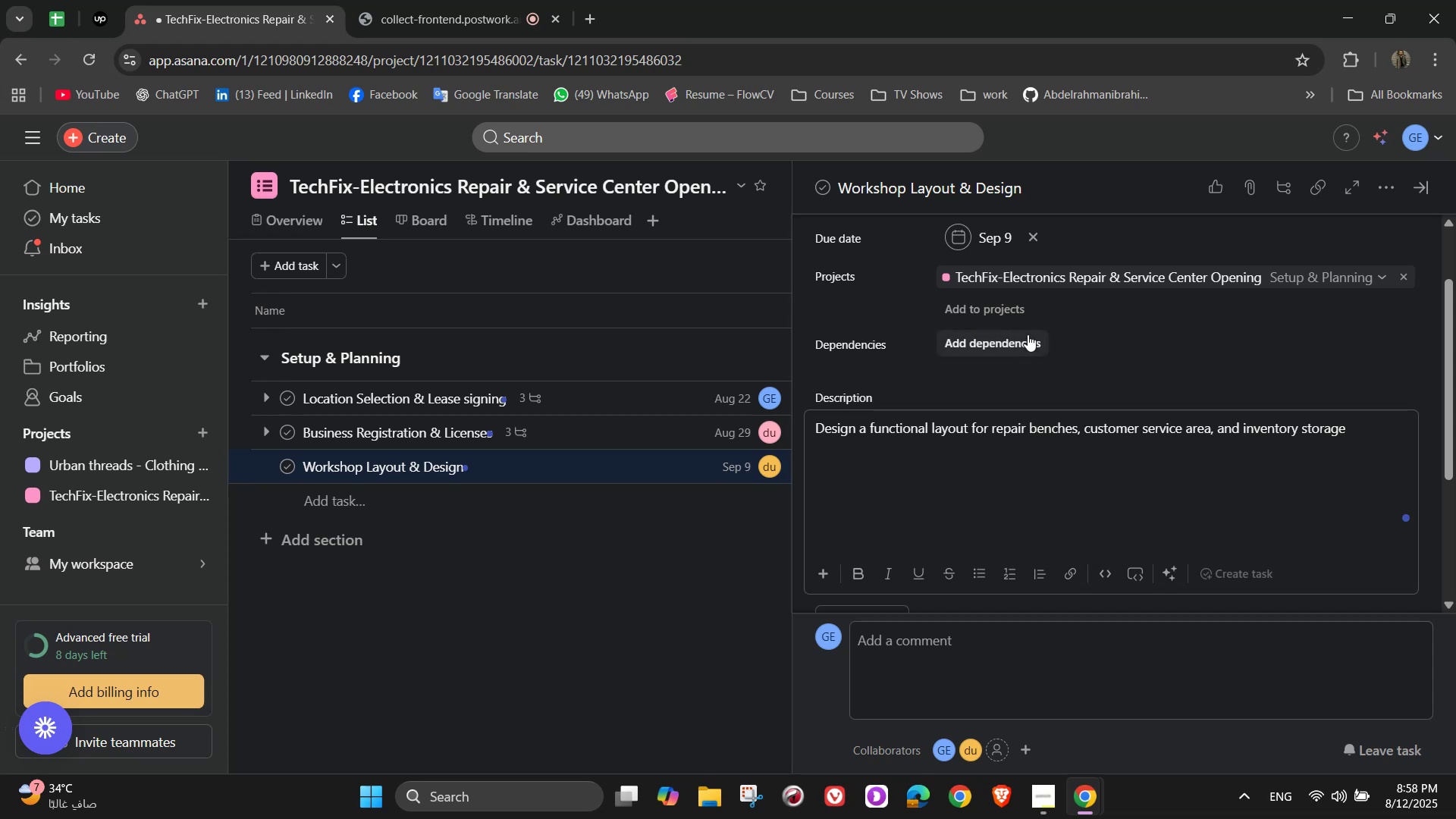 
scroll: coordinate [1263, 356], scroll_direction: down, amount: 2.0
 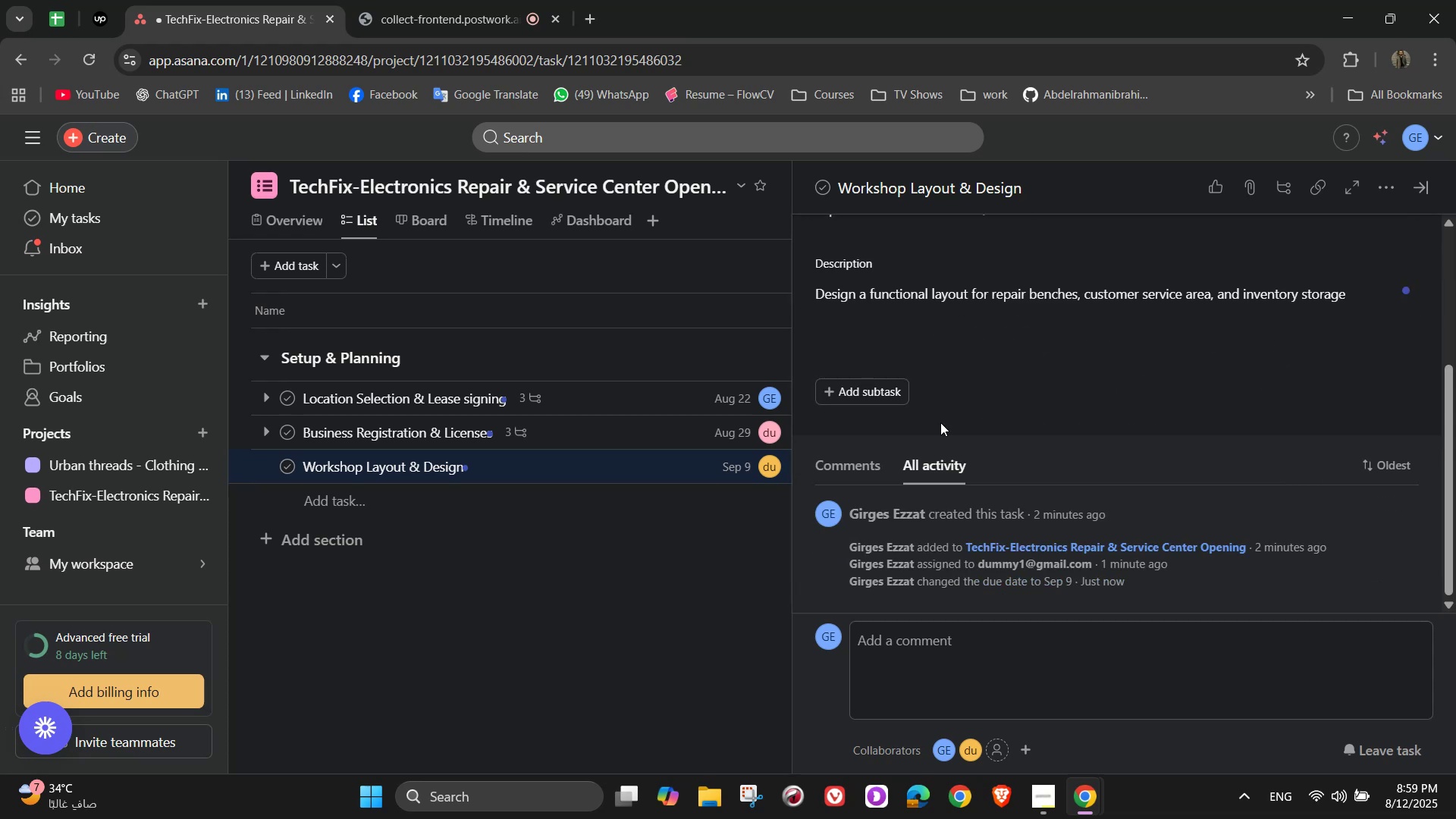 
double_click([840, 378])
 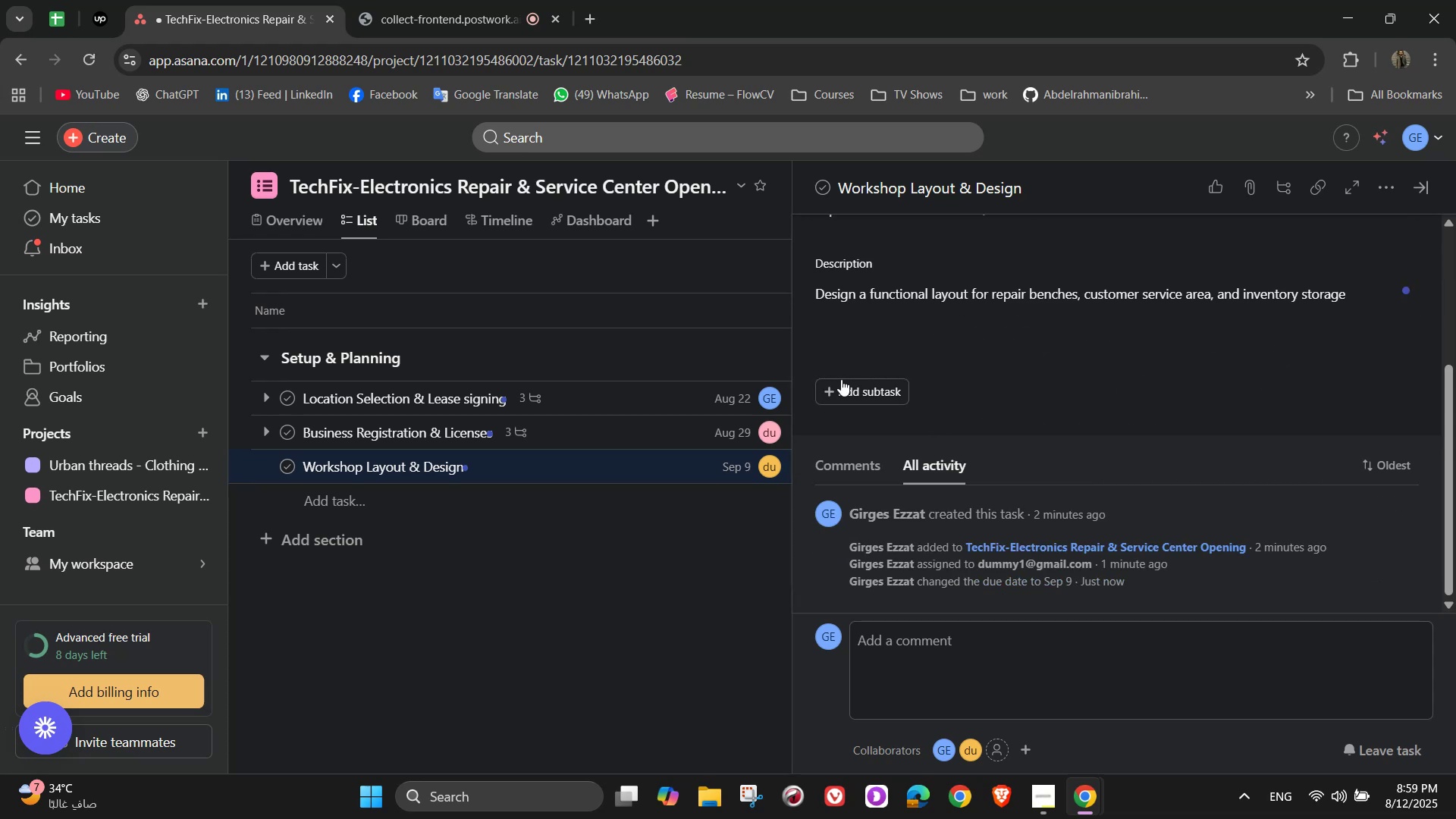 
triple_click([843, 381])
 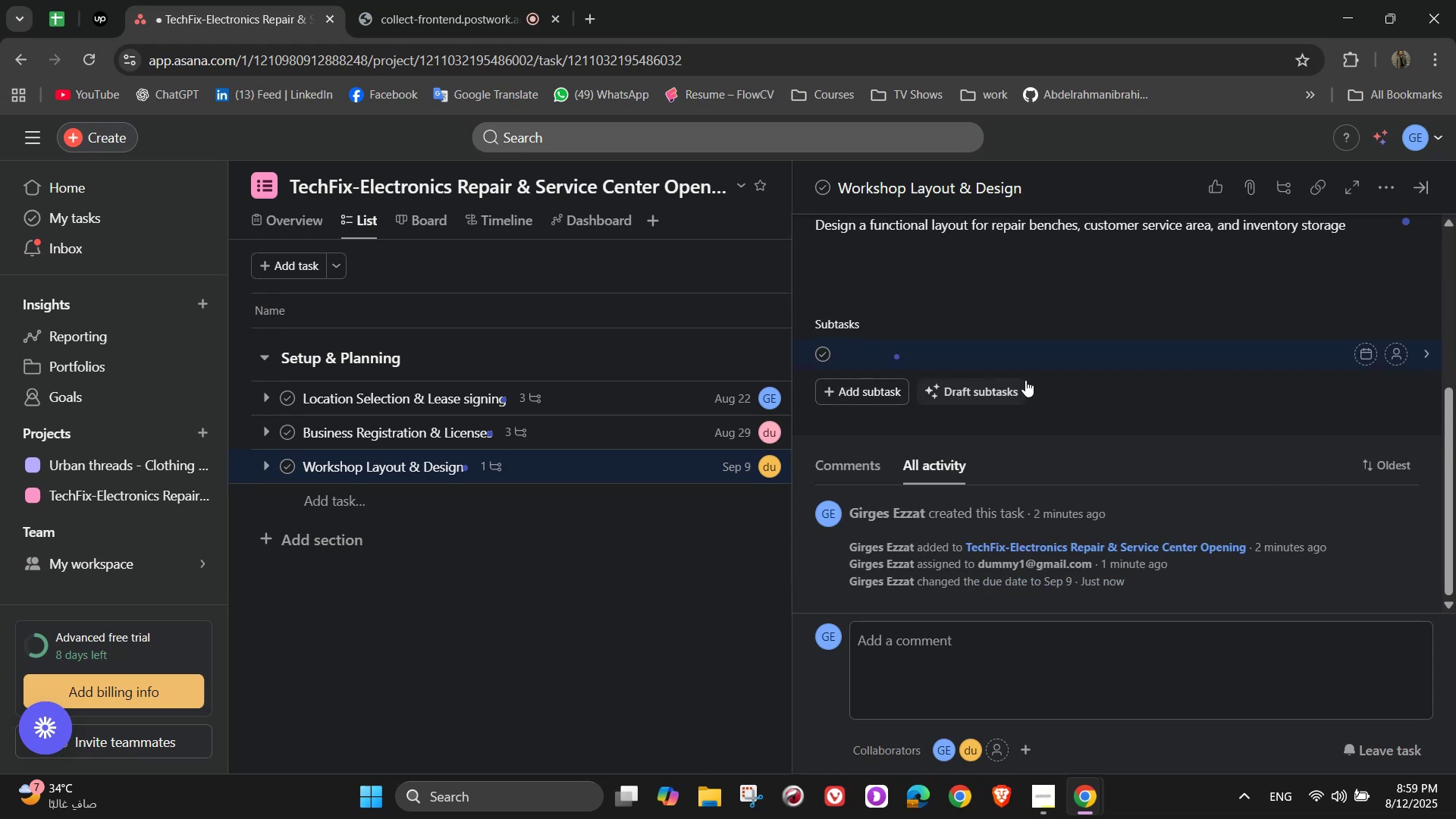 
type(Paln )
key(Backspace)
key(Backspace)
key(Backspace)
key(Backspace)
type(lan )
 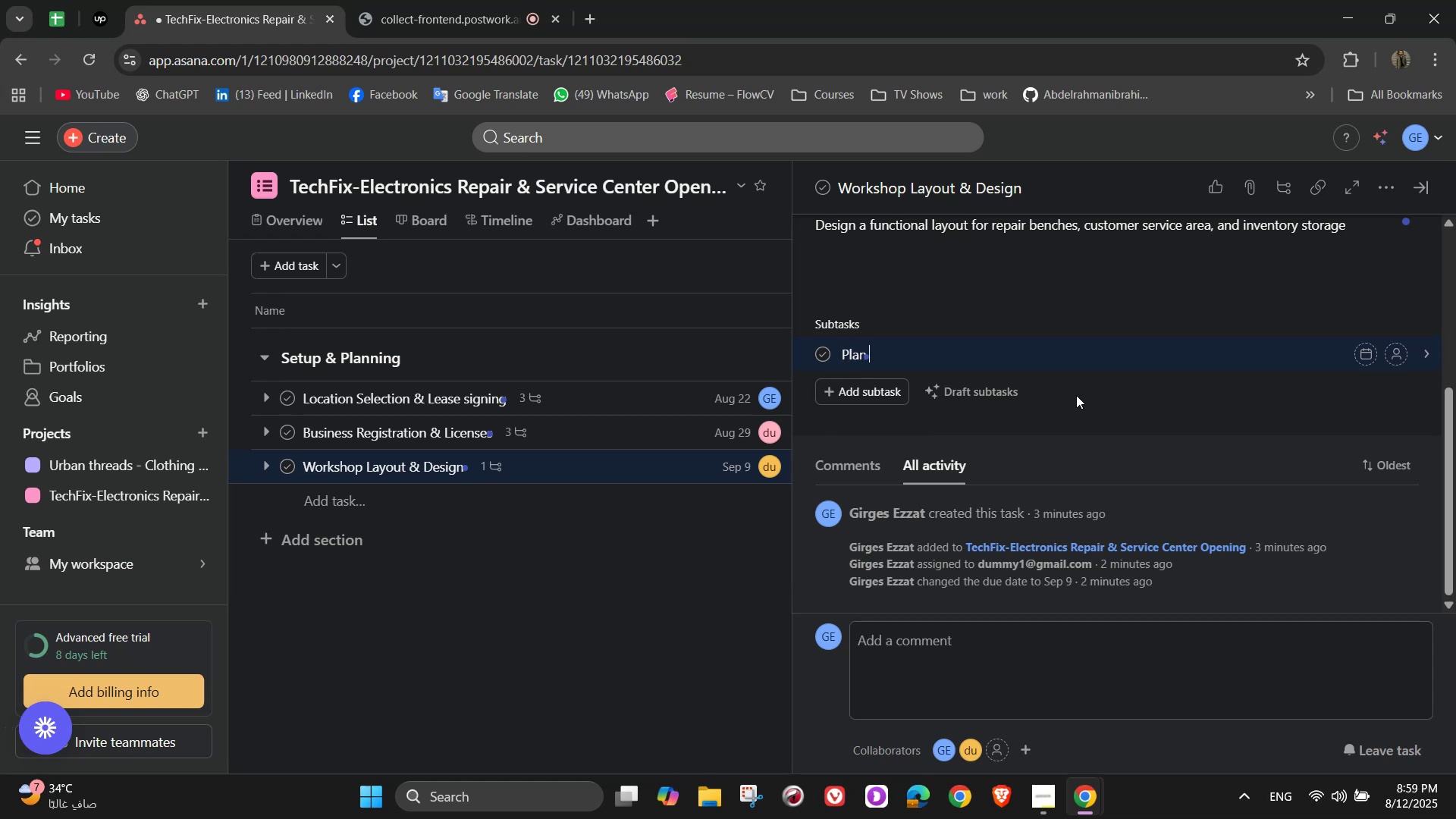 
type(technician)
 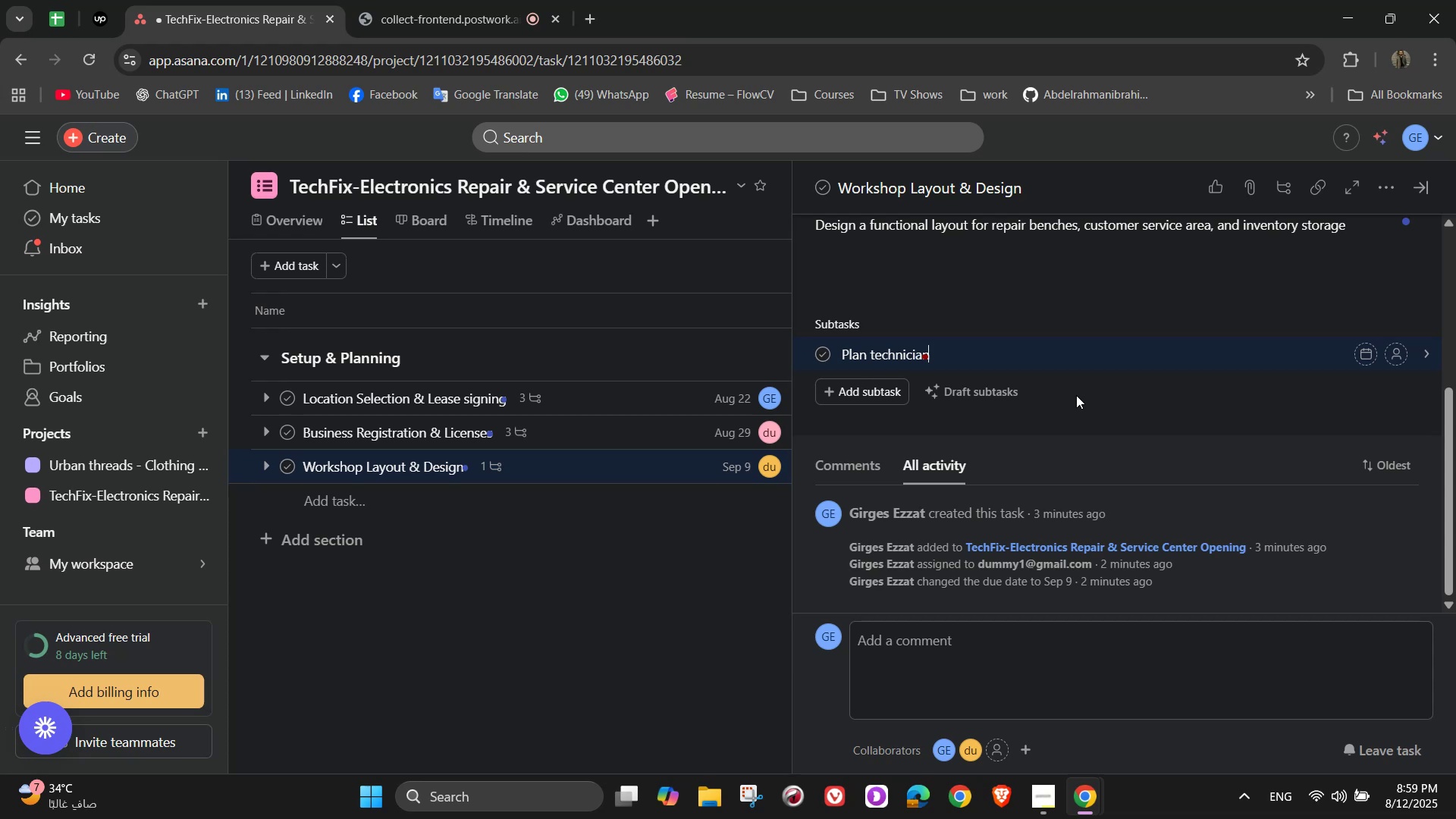 
key(Space)
 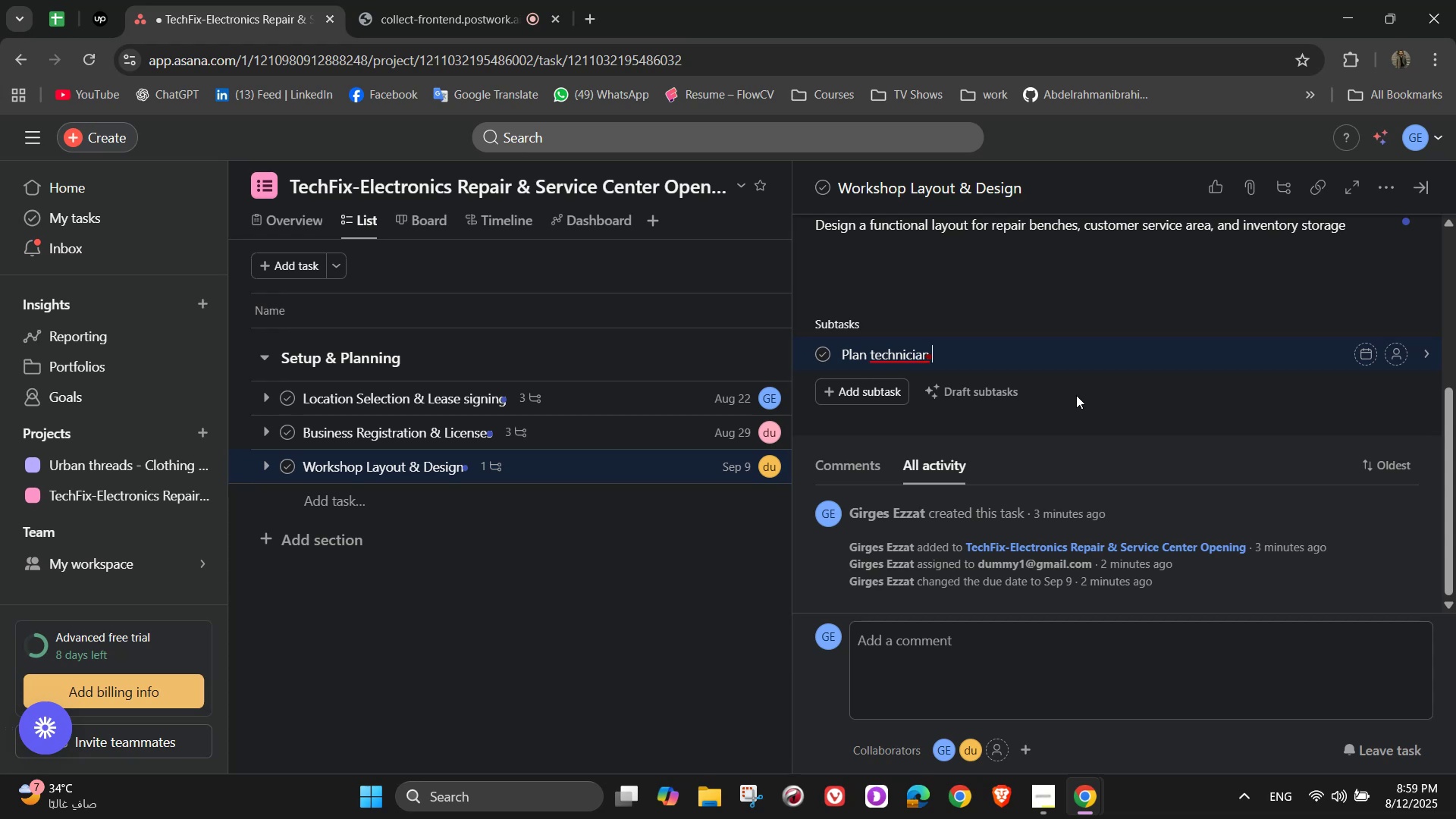 
wait(6.28)
 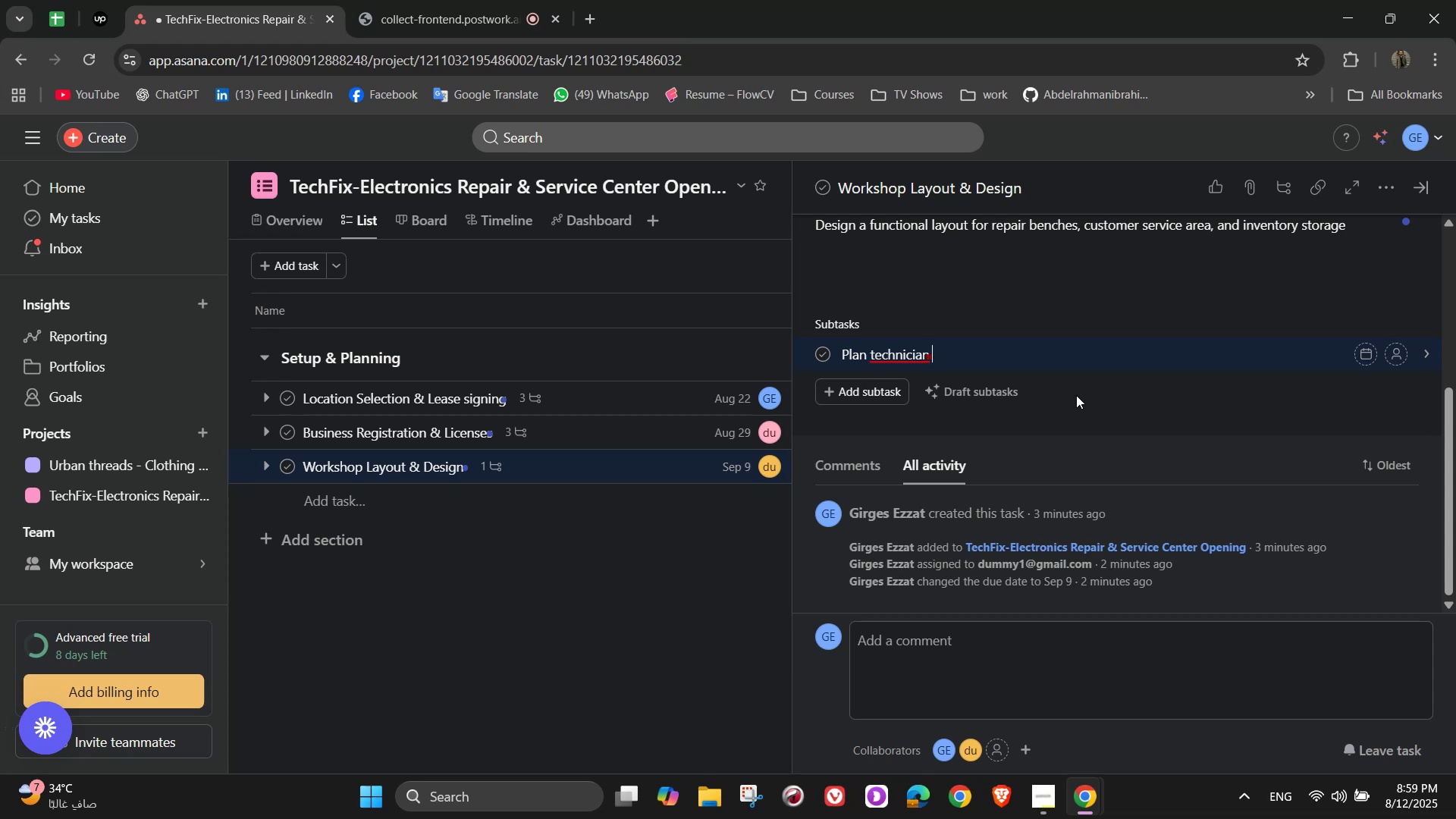 
type(workstations)
 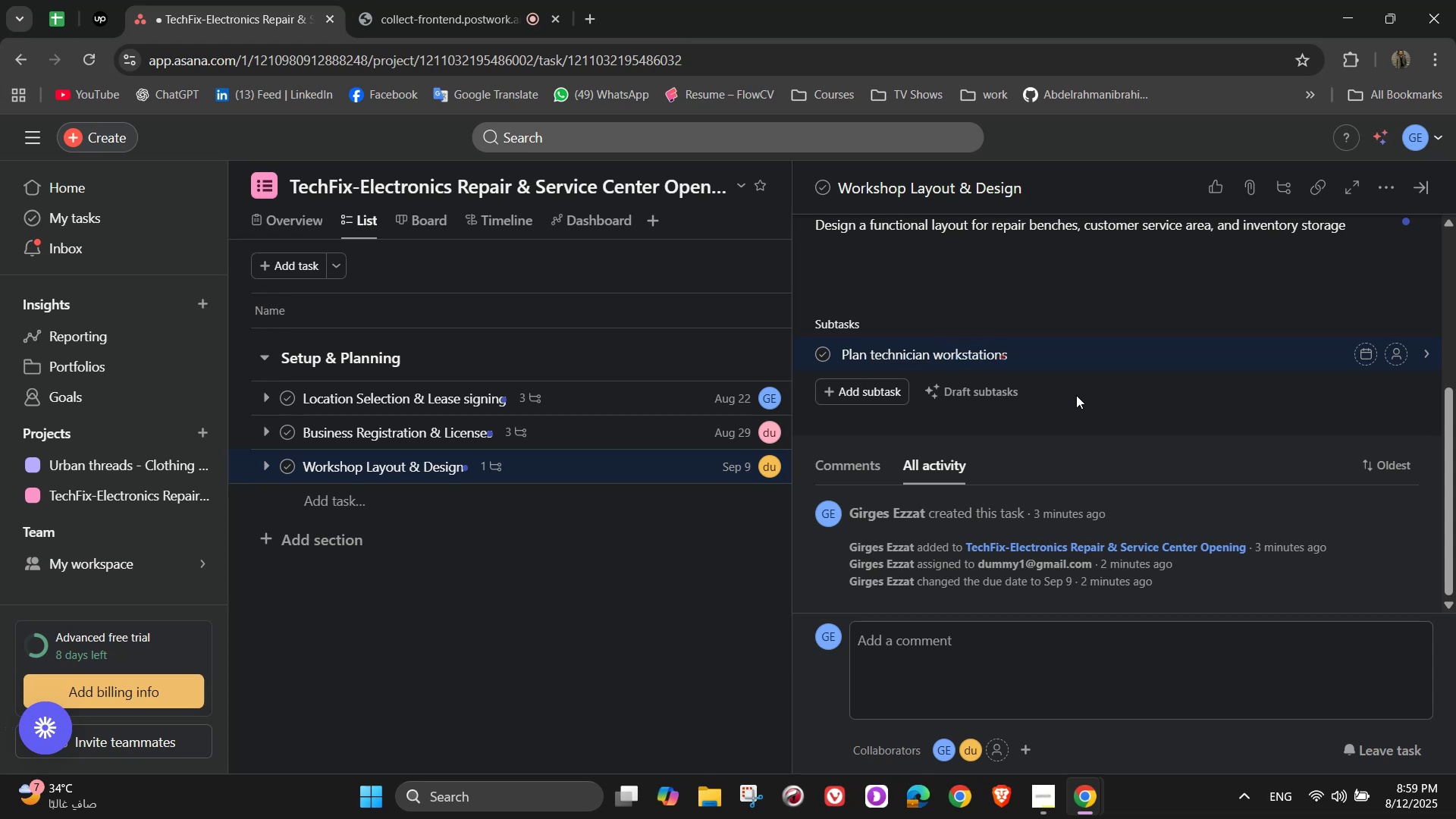 
key(Enter)
 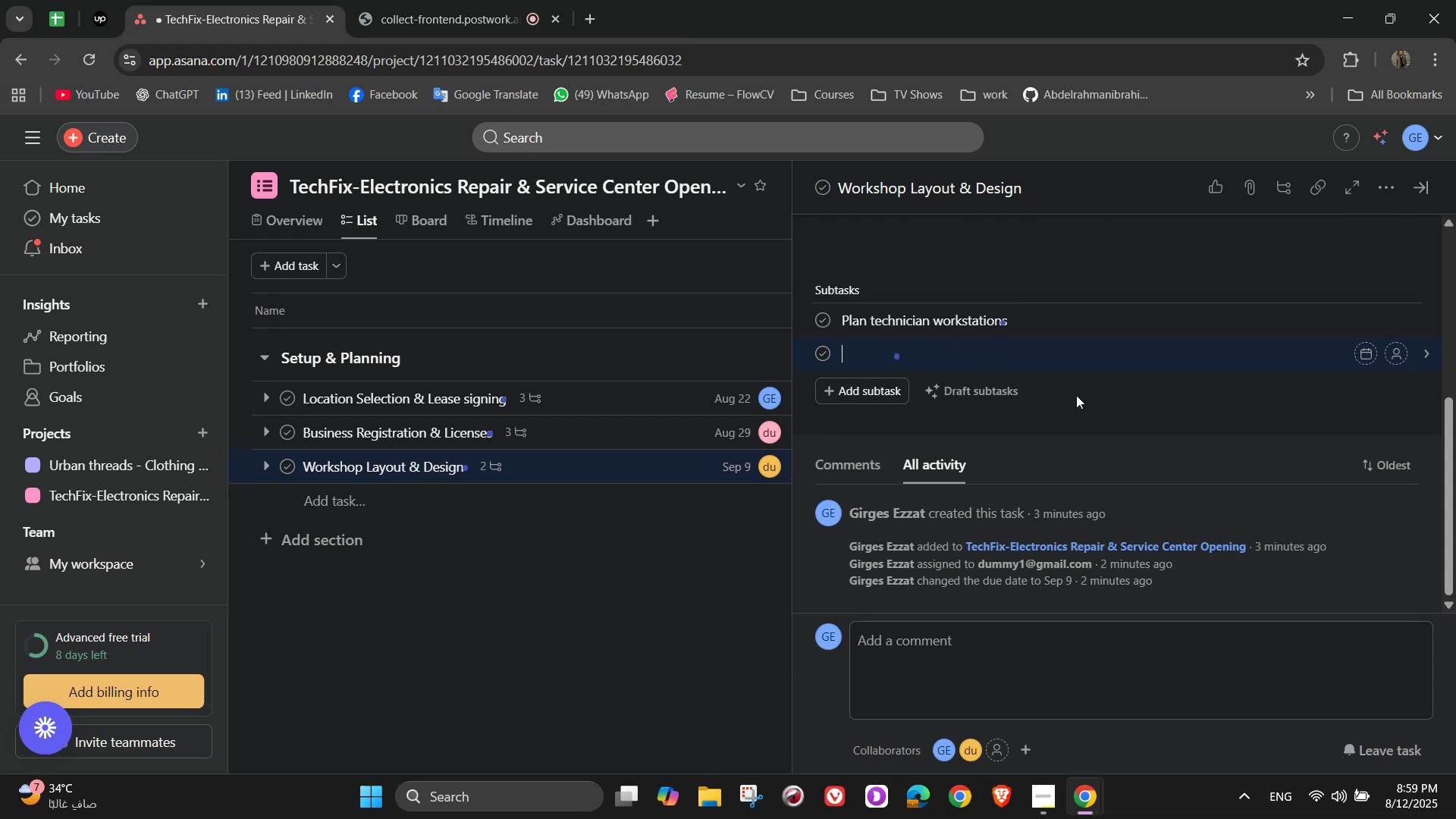 
type(Allocate )
 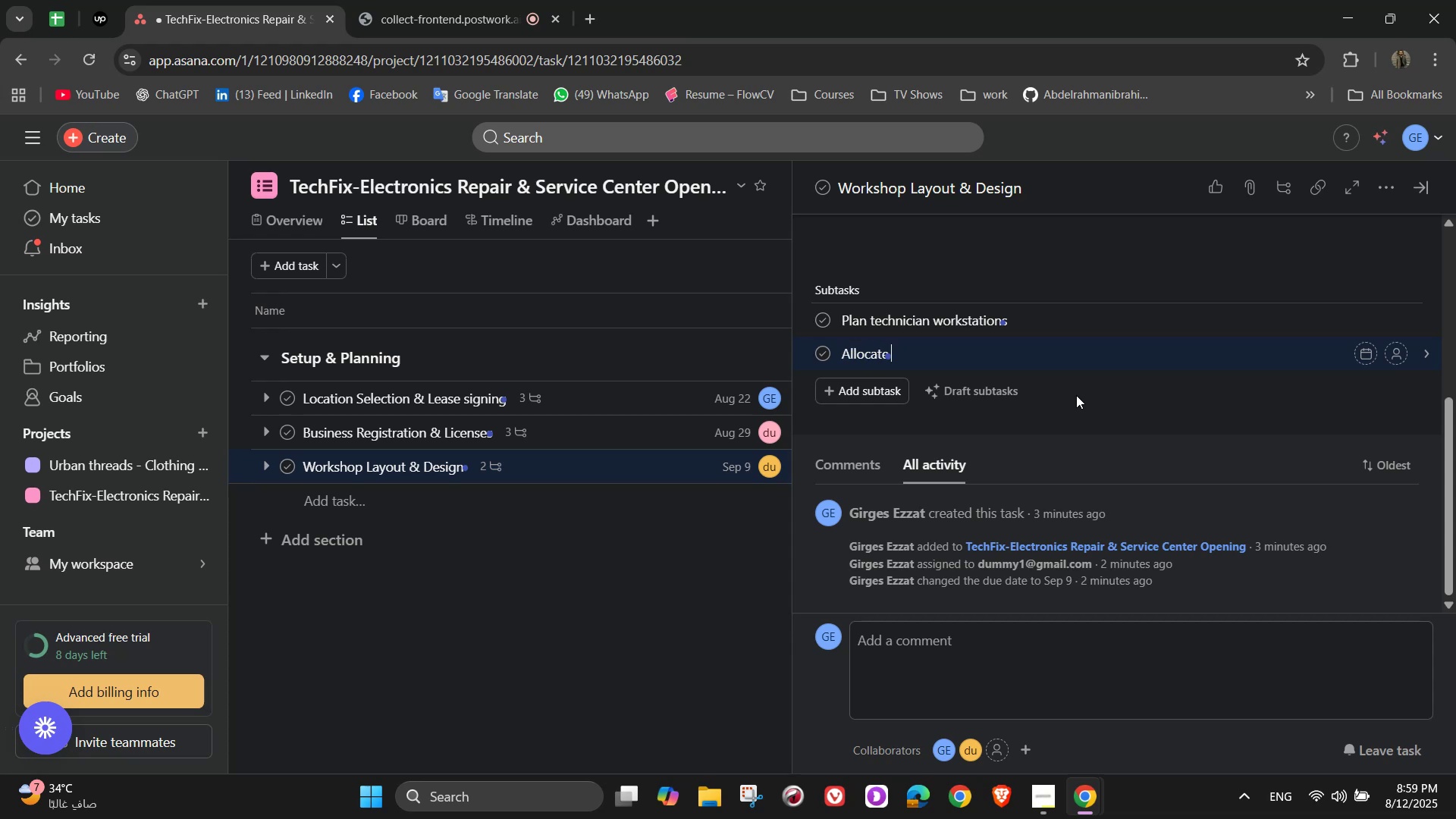 
type(customer waiting area)
 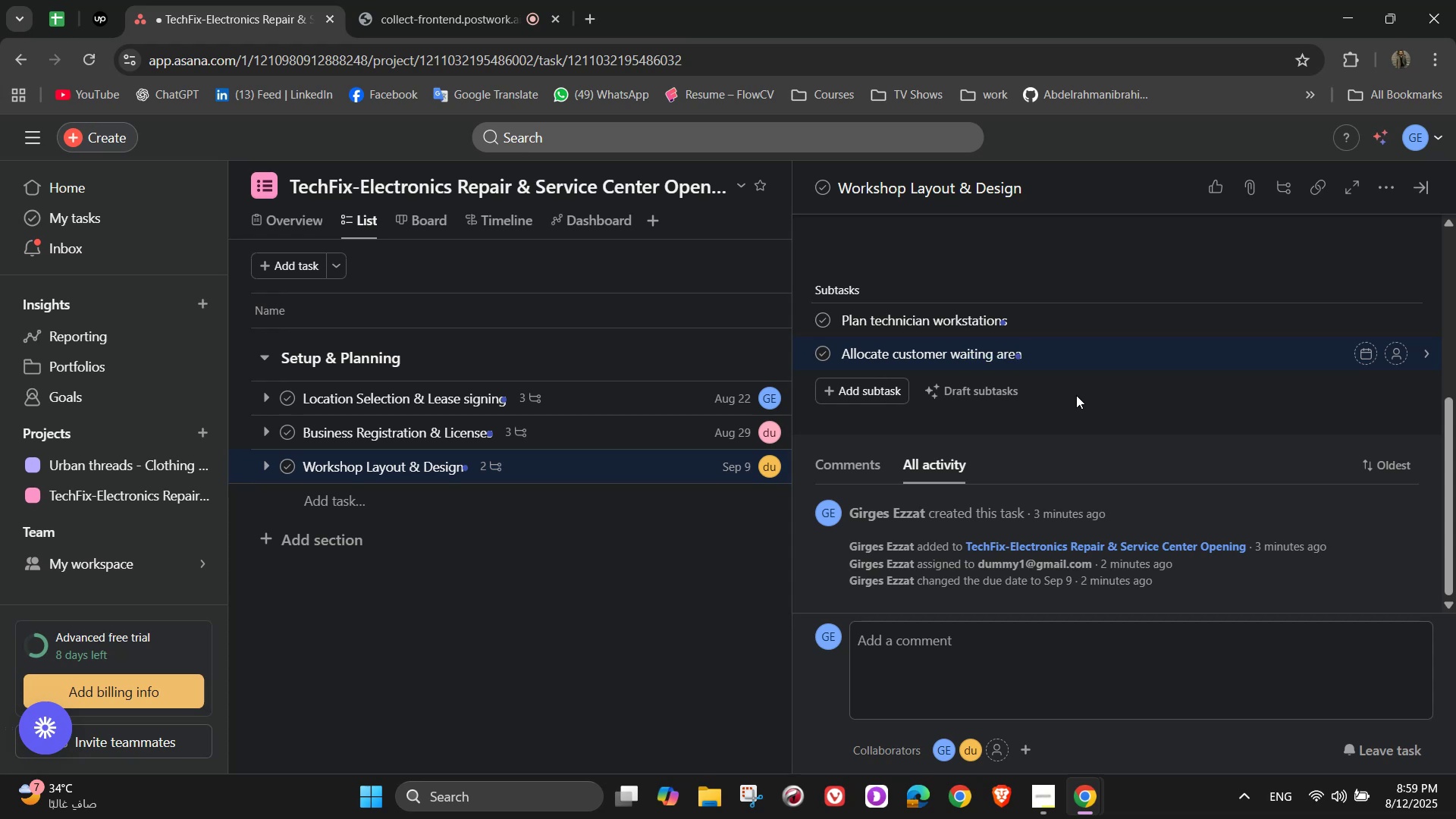 
wait(5.68)
 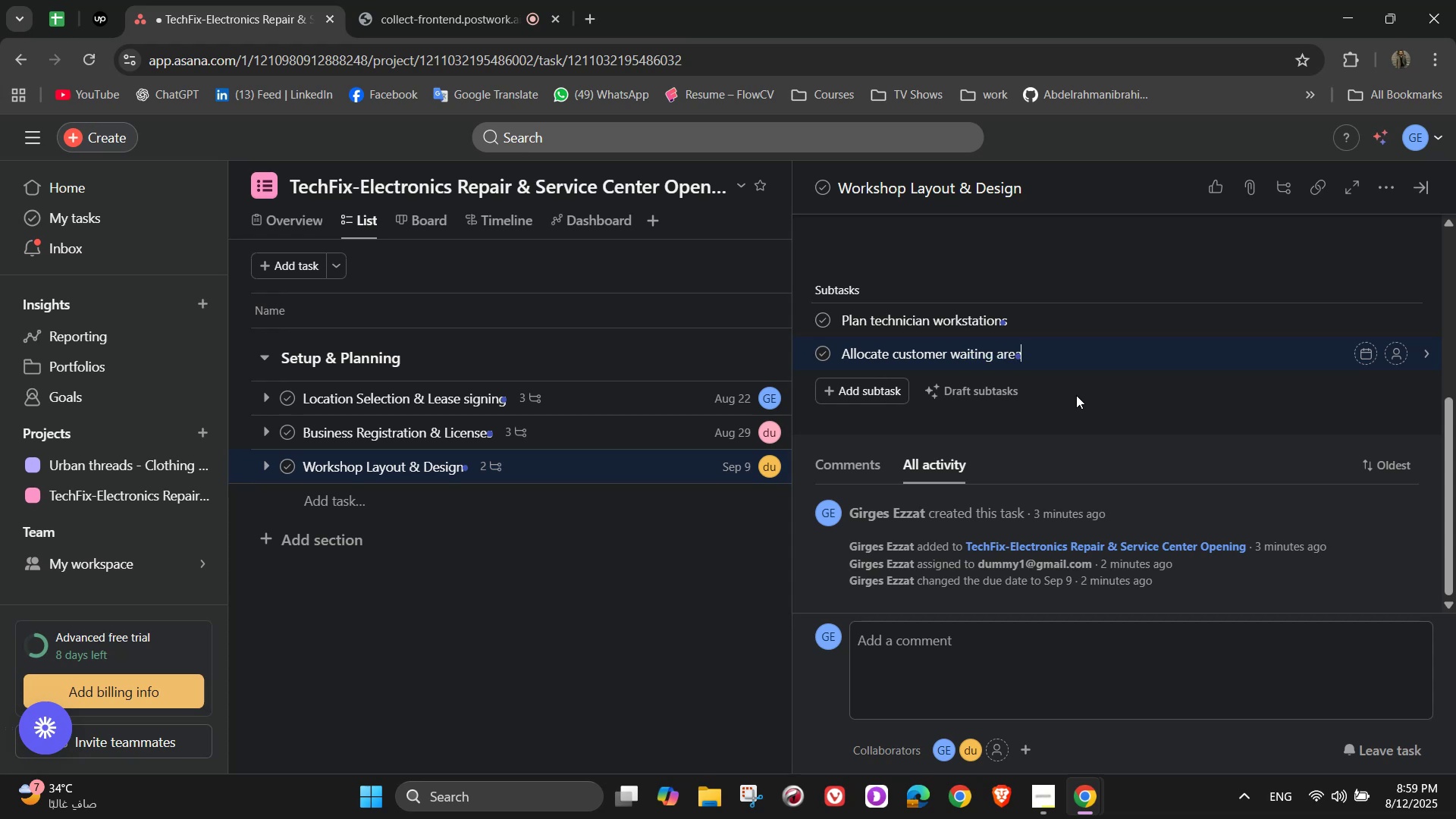 
key(Enter)
 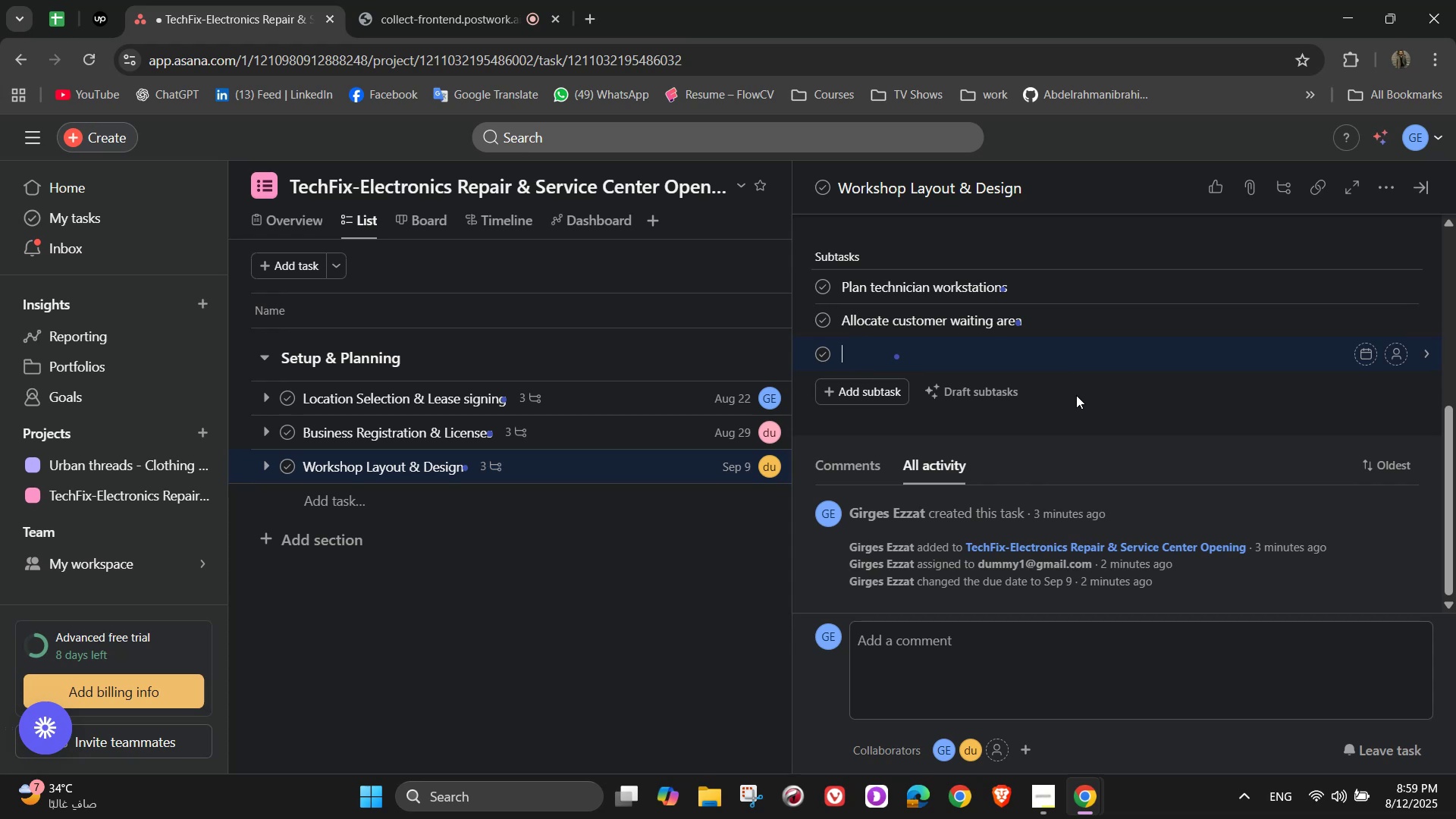 
key(Shift+F)
 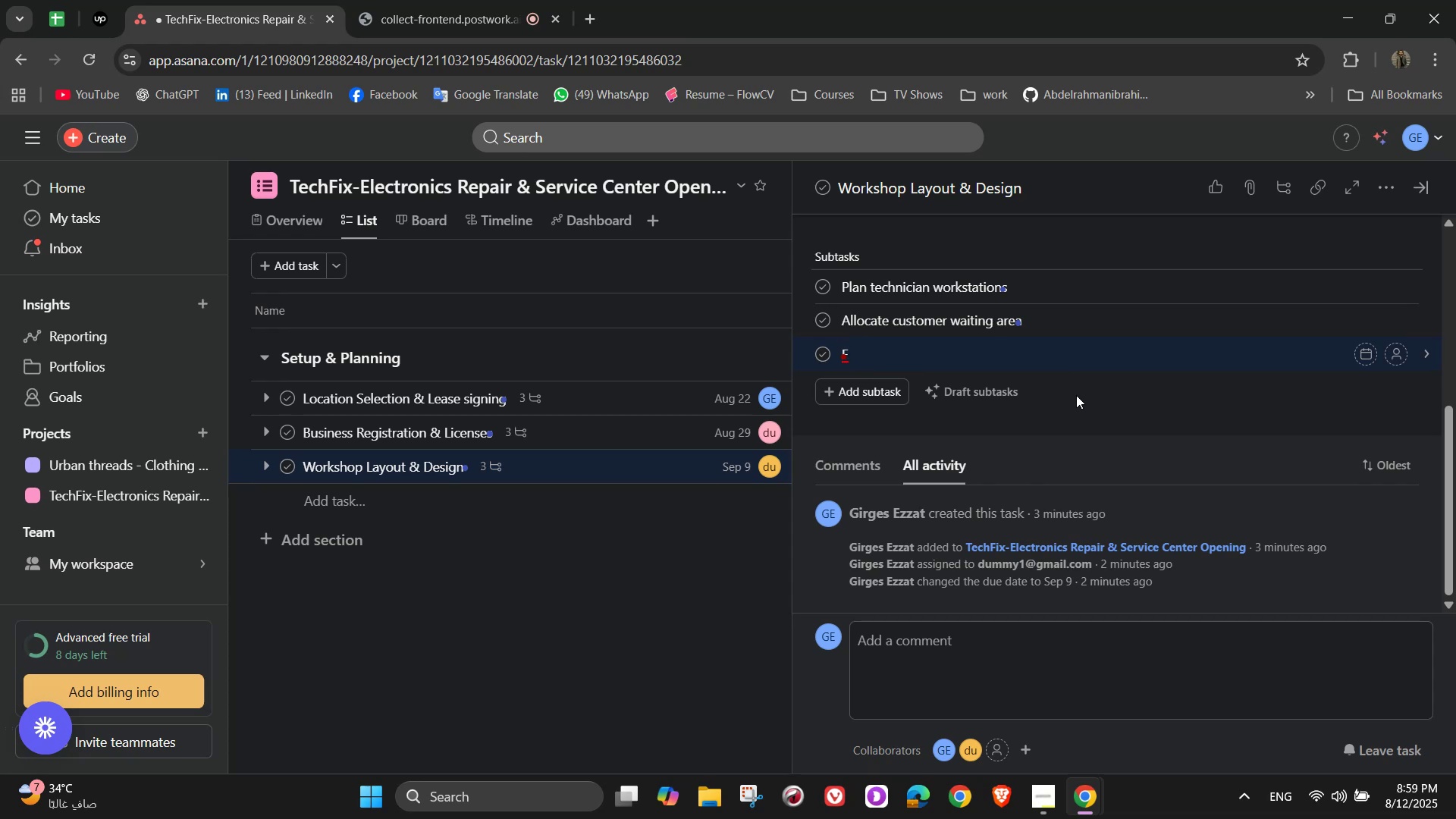 
type(in)
 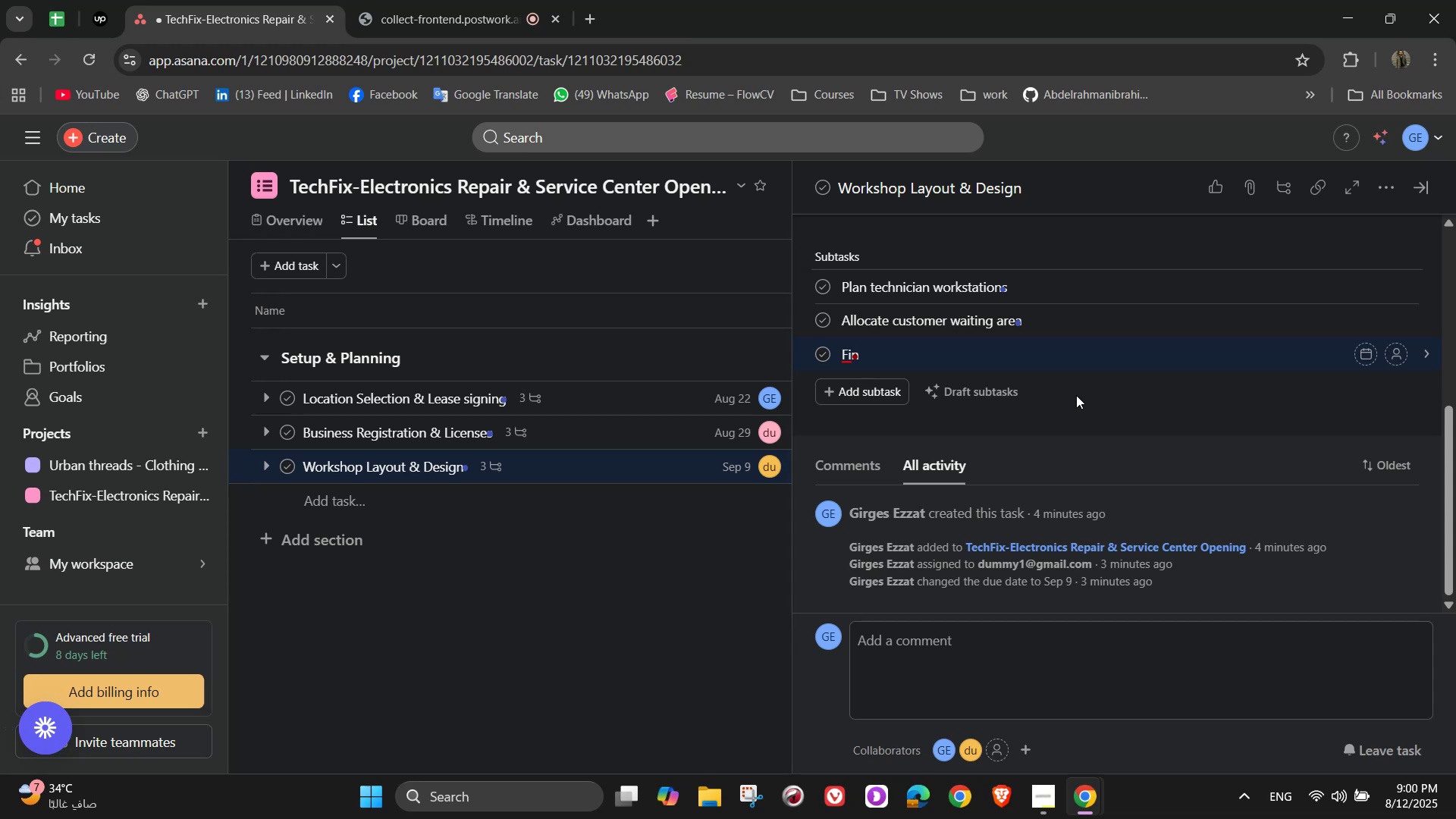 
wait(8.78)
 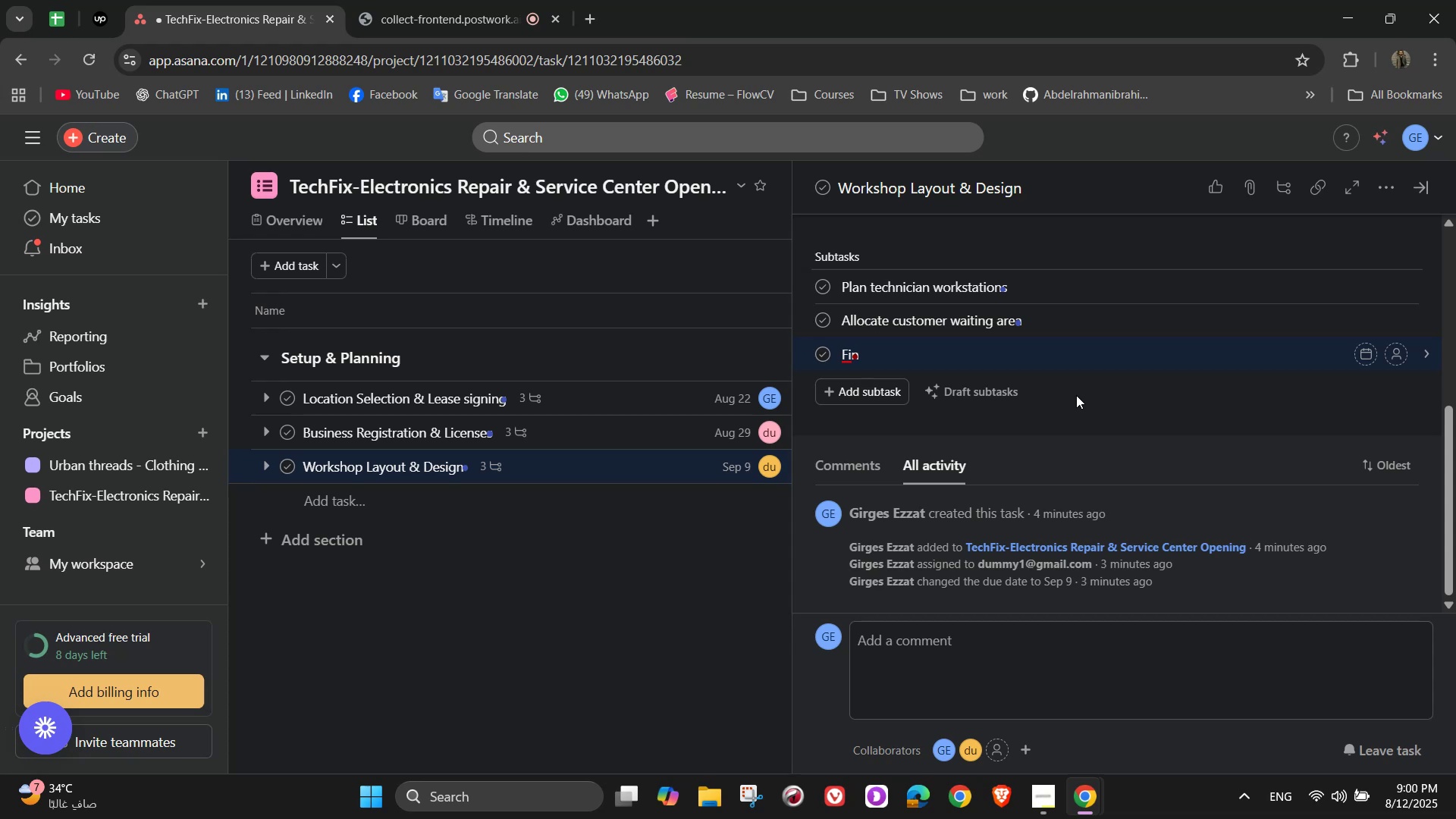 
type(alize seurity )
key(Backspace)
key(Backspace)
key(Backspace)
key(Backspace)
 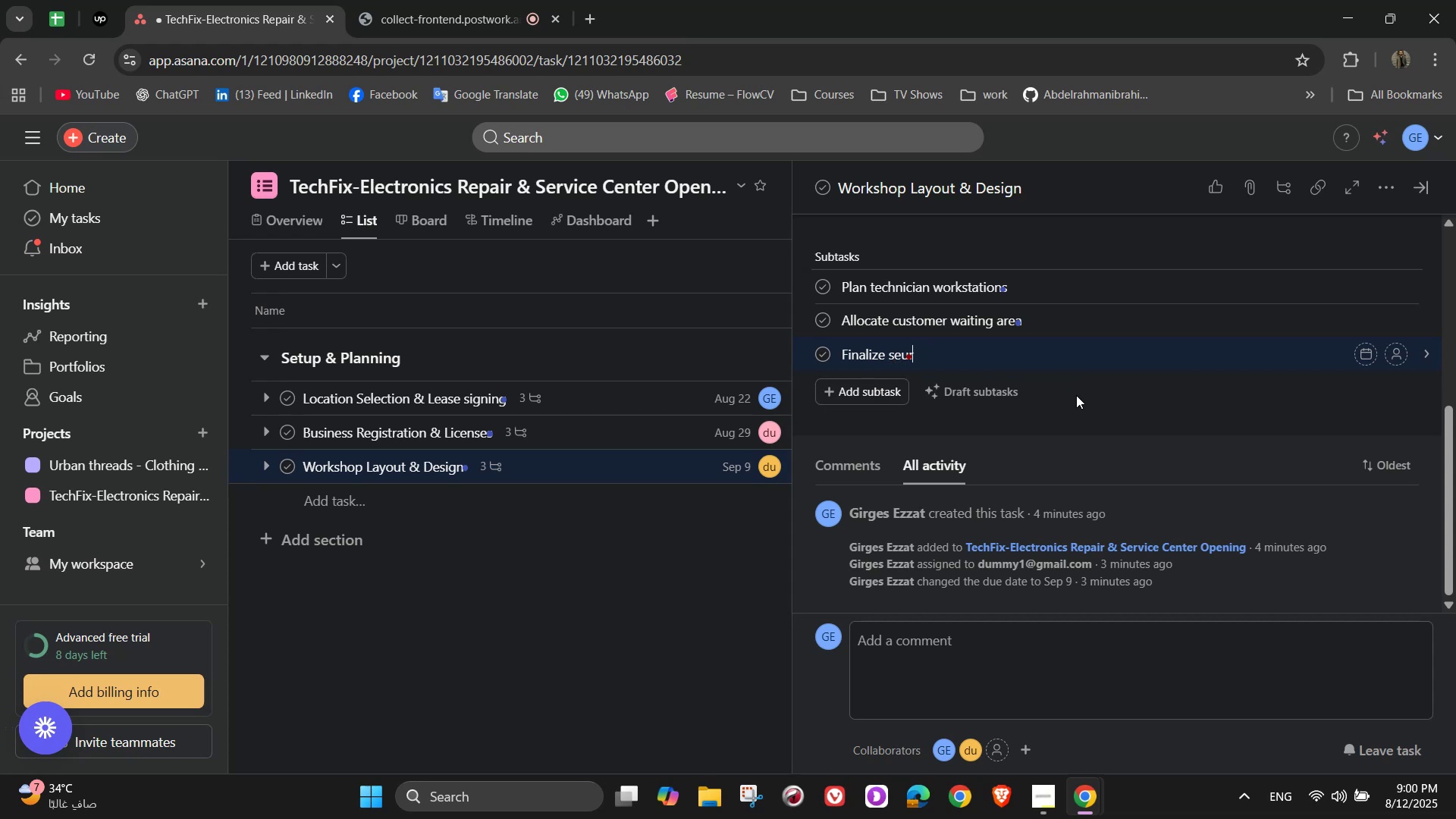 
wait(6.41)
 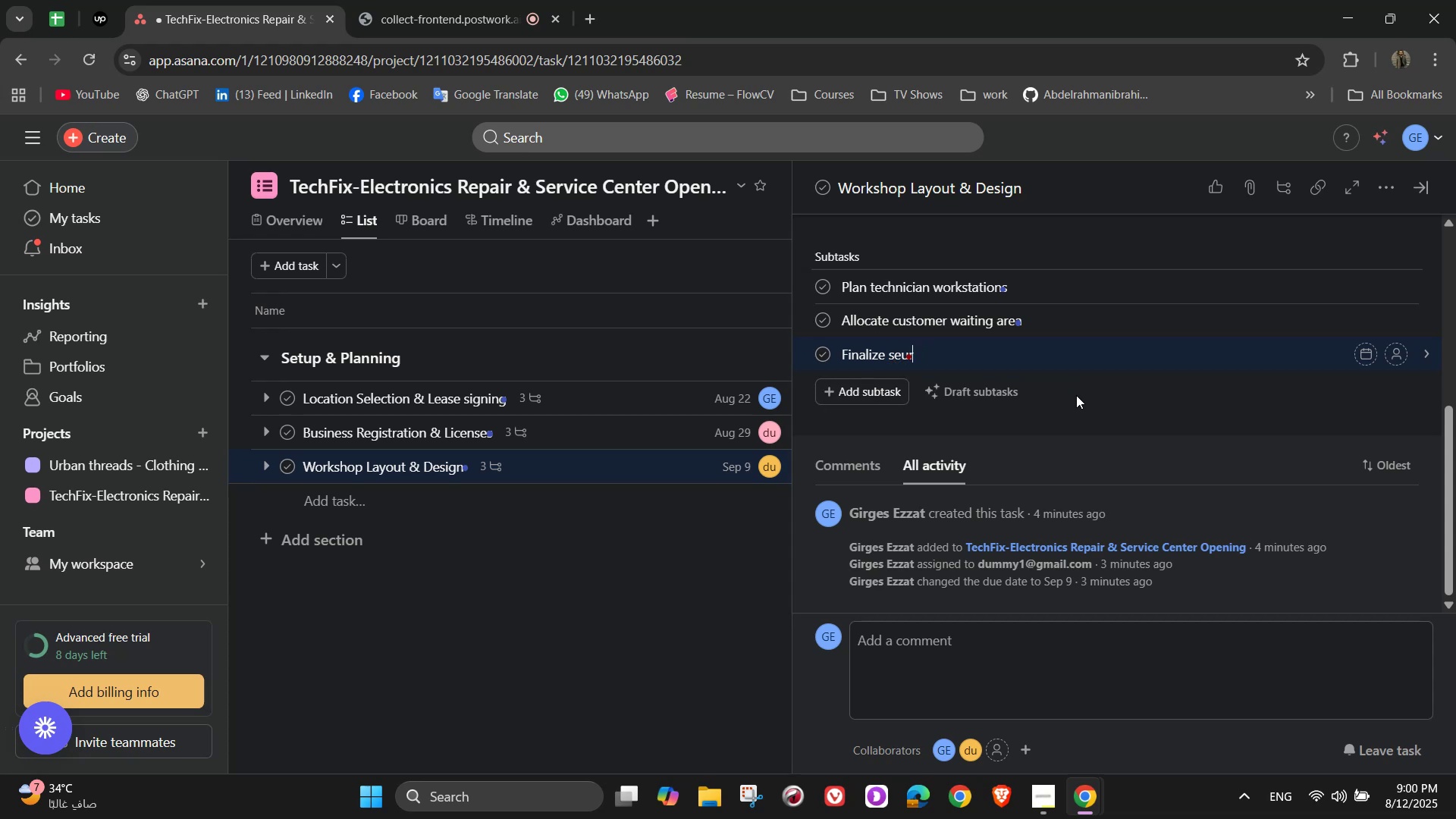 
key(Backspace)
key(Backspace)
type(curity and surveillance setup)
 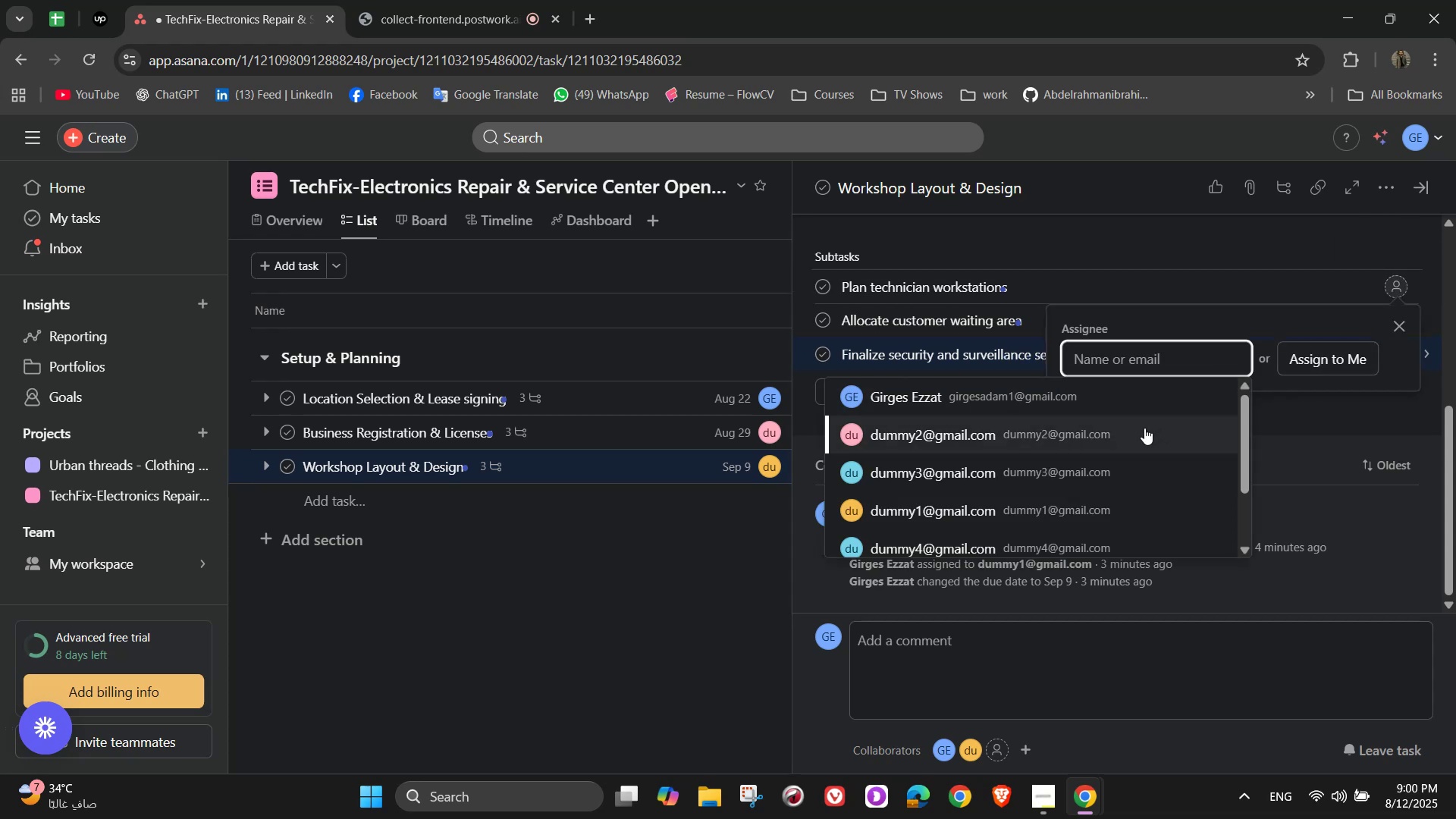 
left_click([1096, 486])
 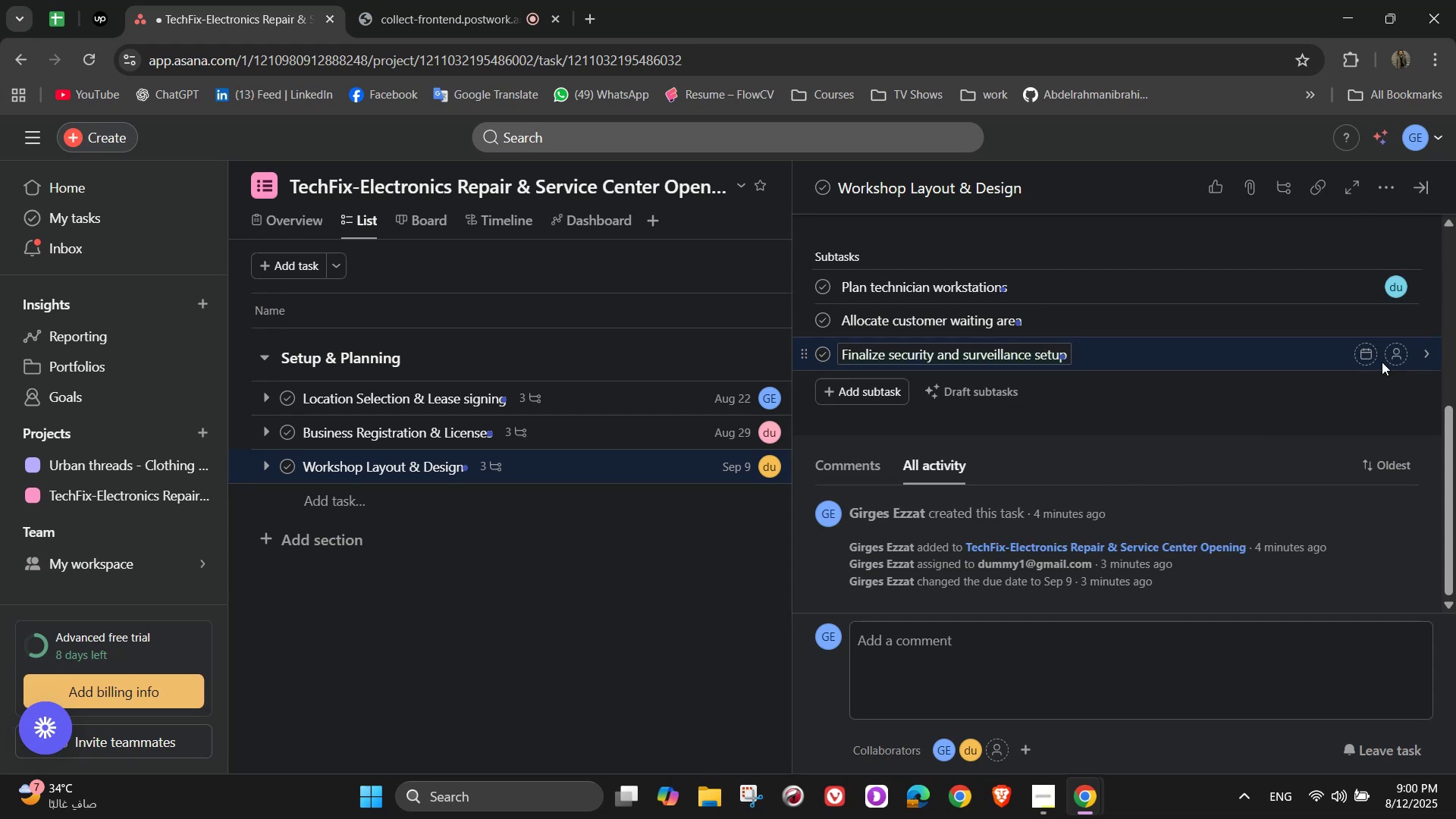 
left_click([1393, 318])
 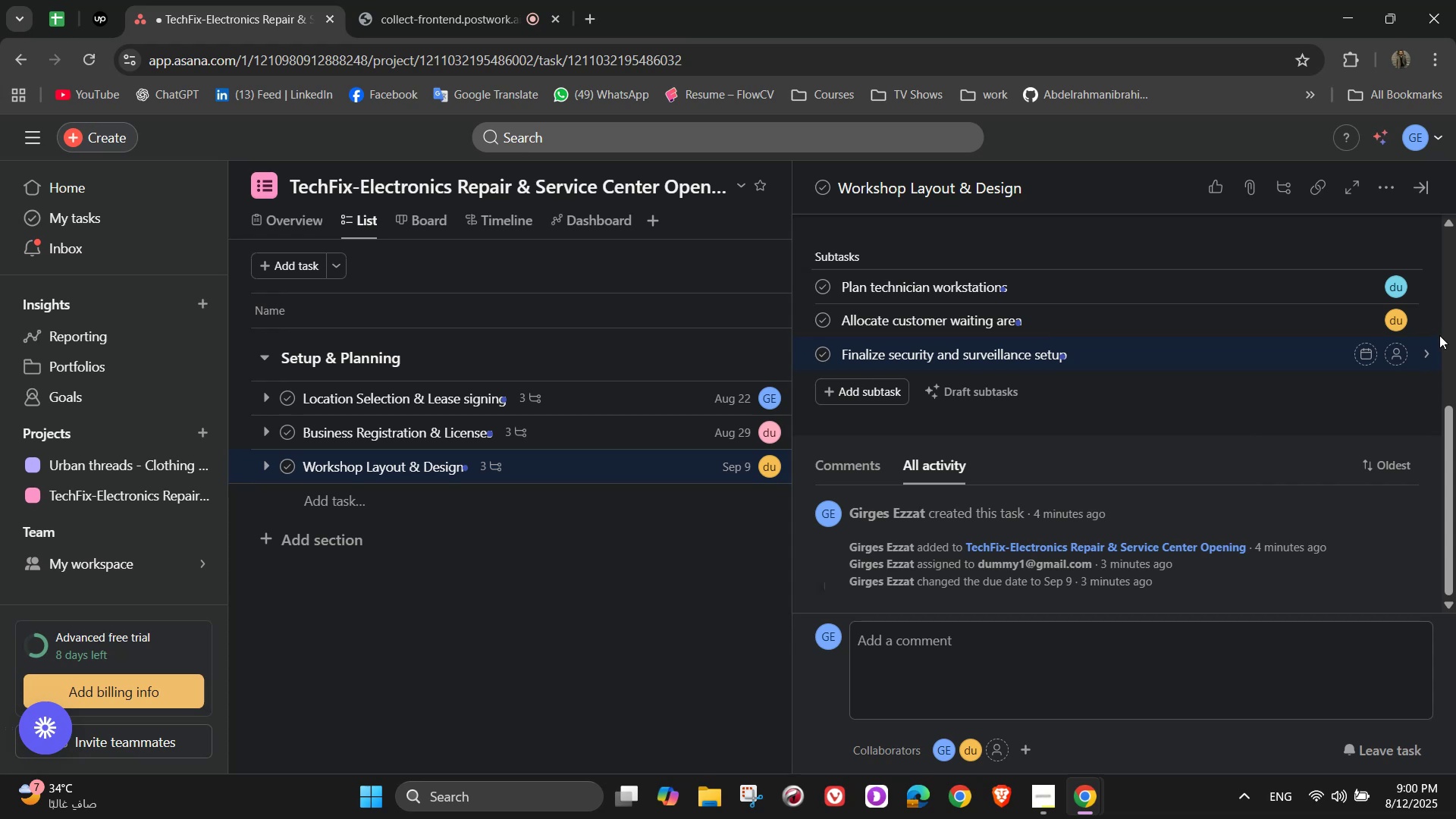 
left_click([1404, 348])
 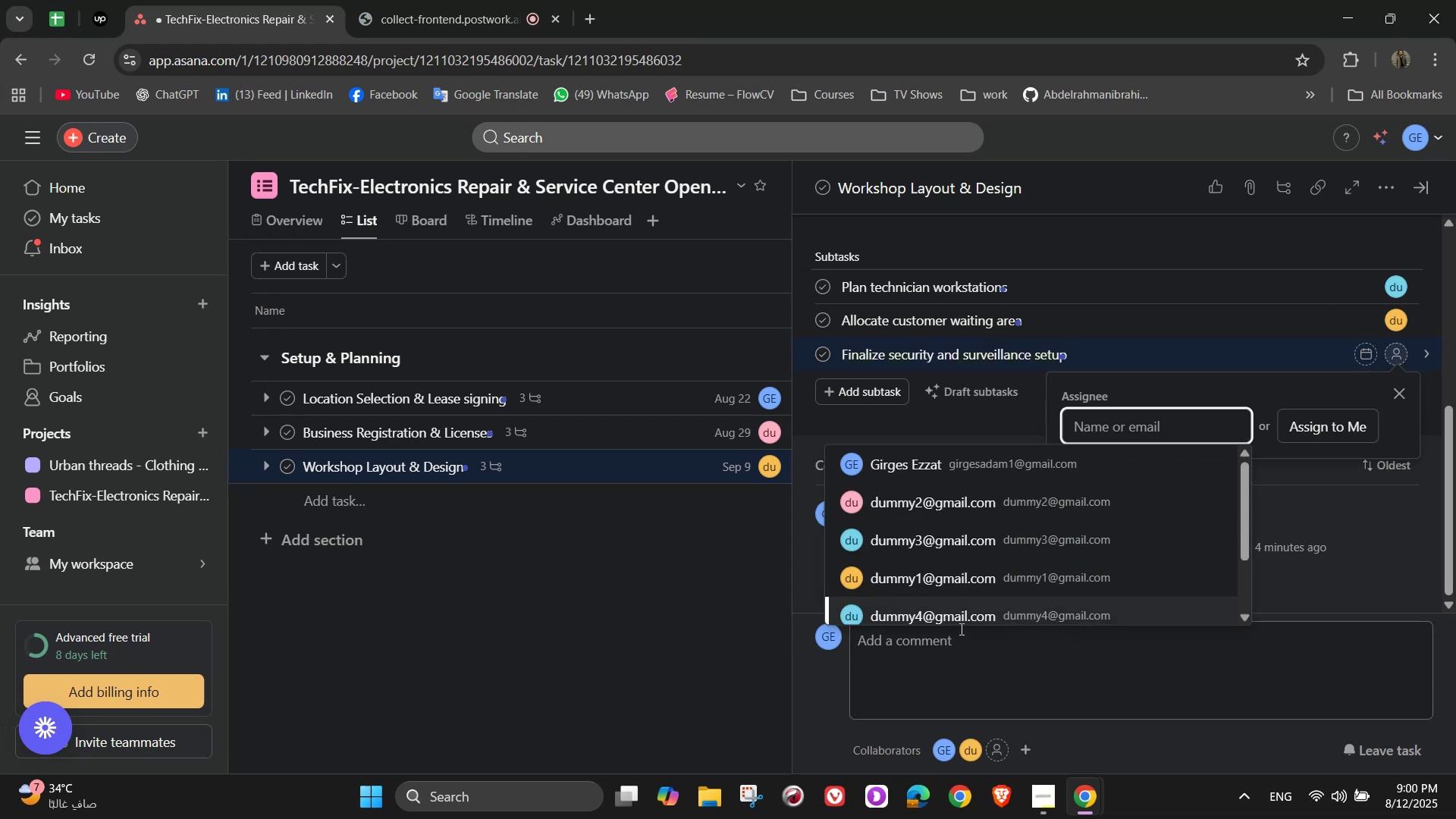 
left_click([974, 613])
 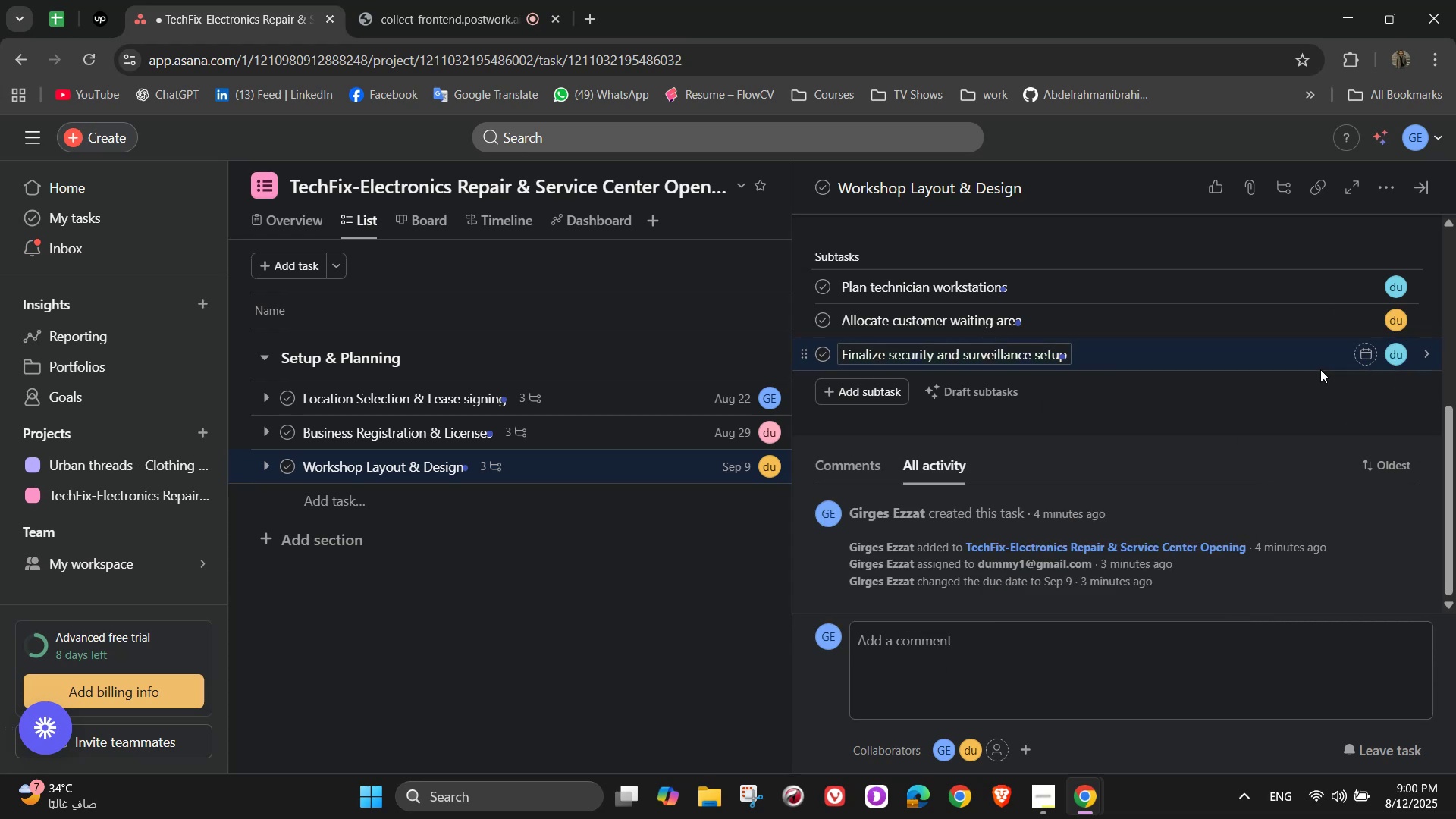 
mouse_move([1405, 307])
 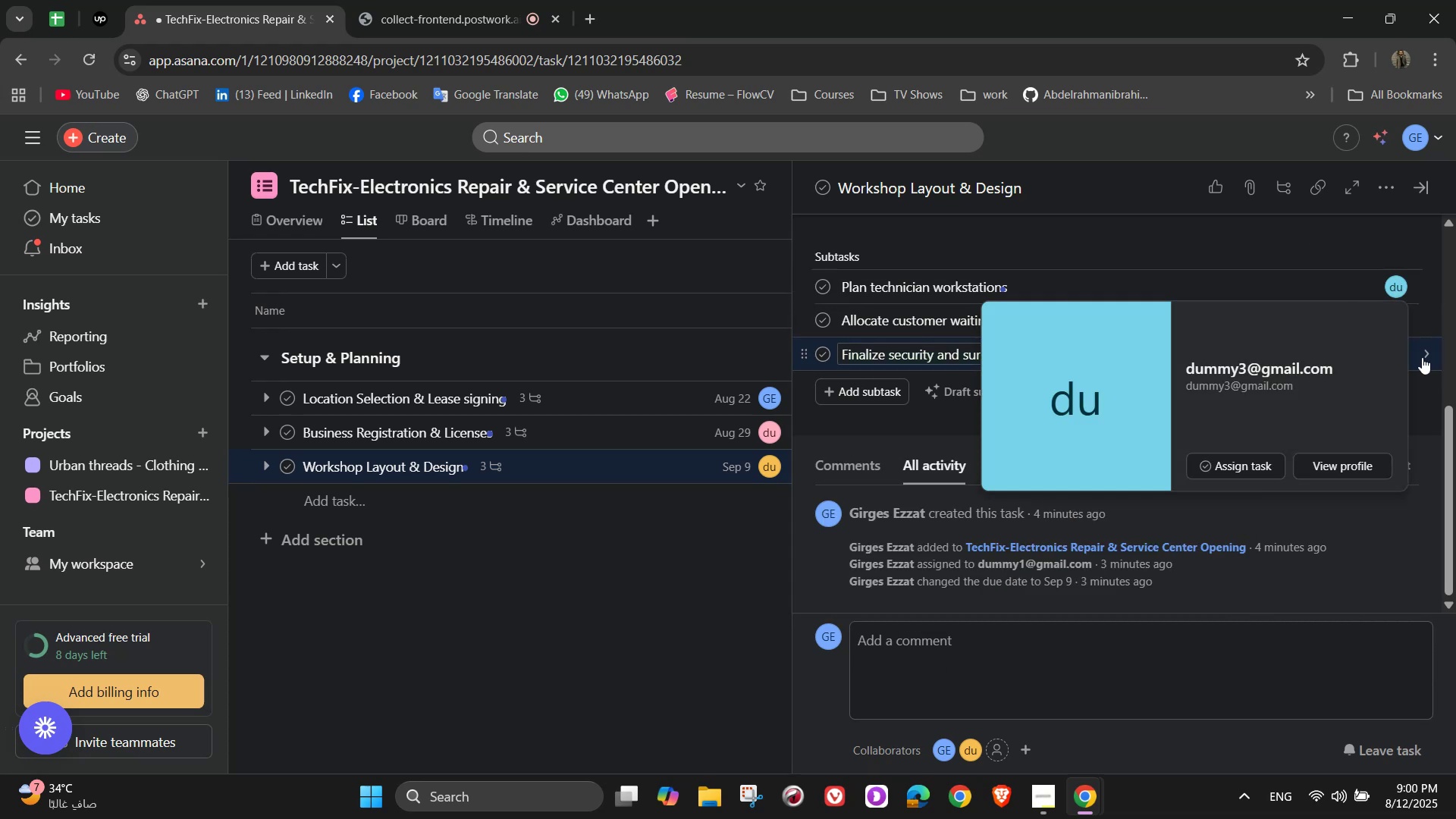 
mouse_move([1393, 353])
 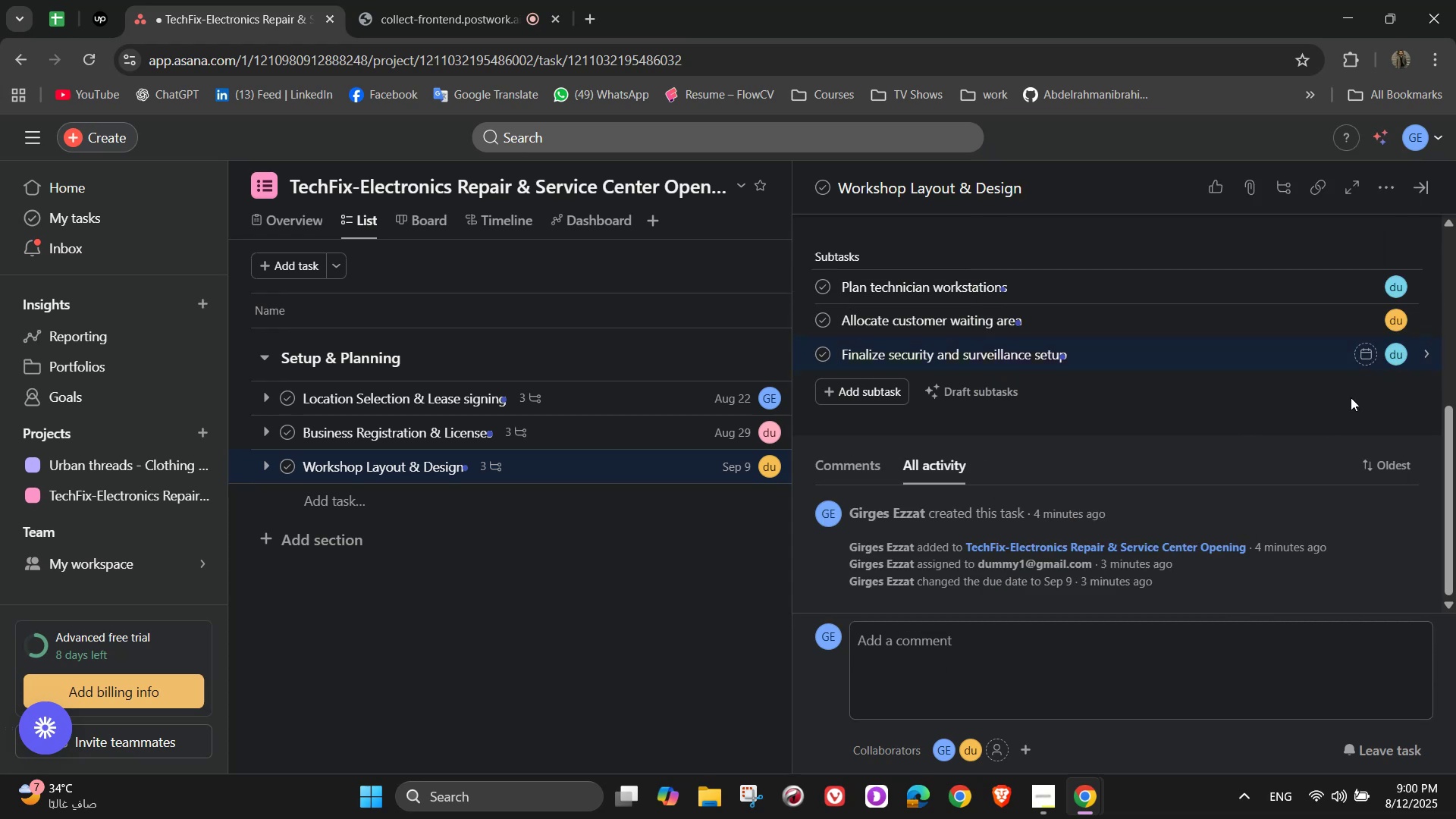 
left_click([1417, 187])
 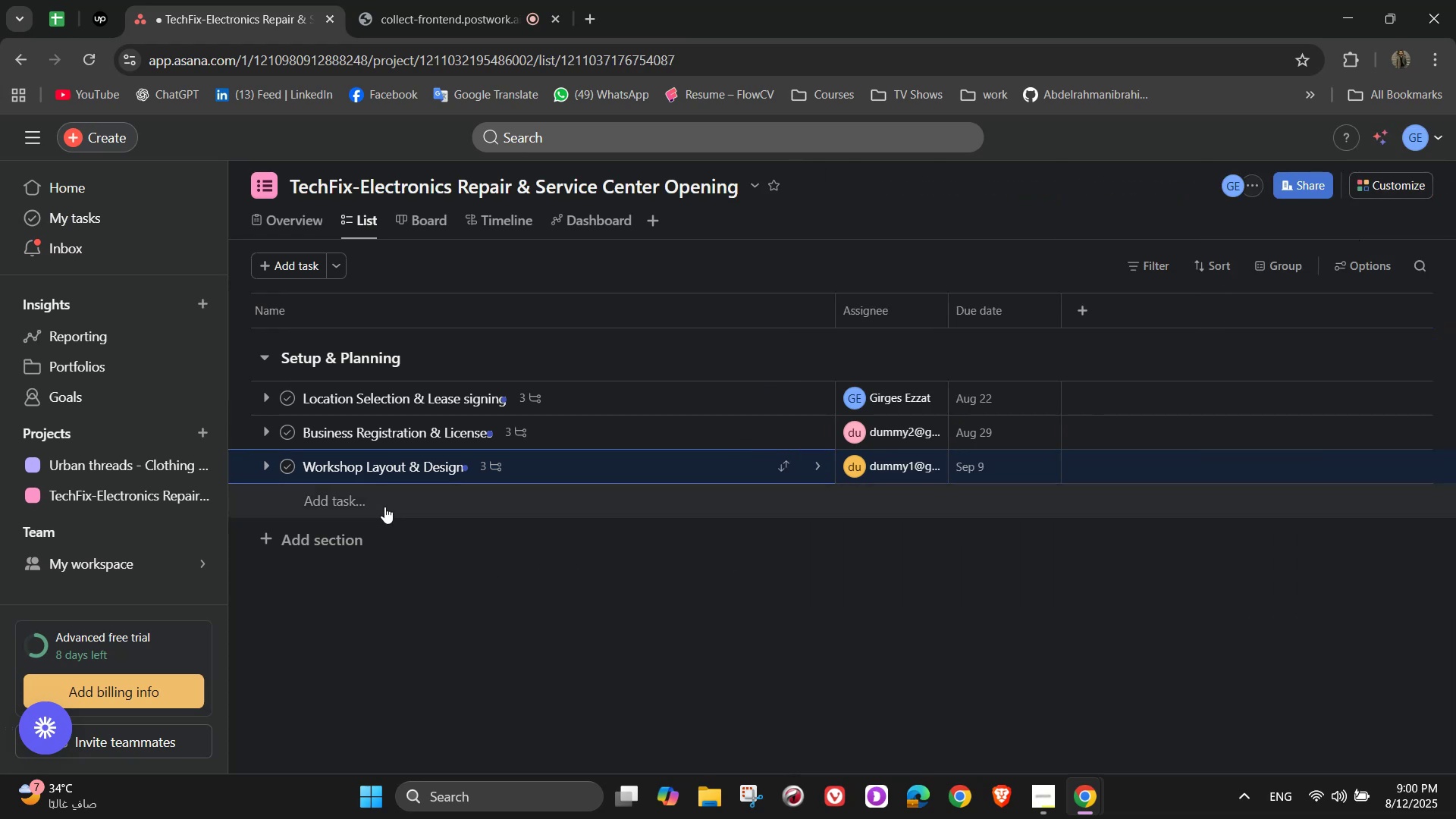 
wait(6.72)
 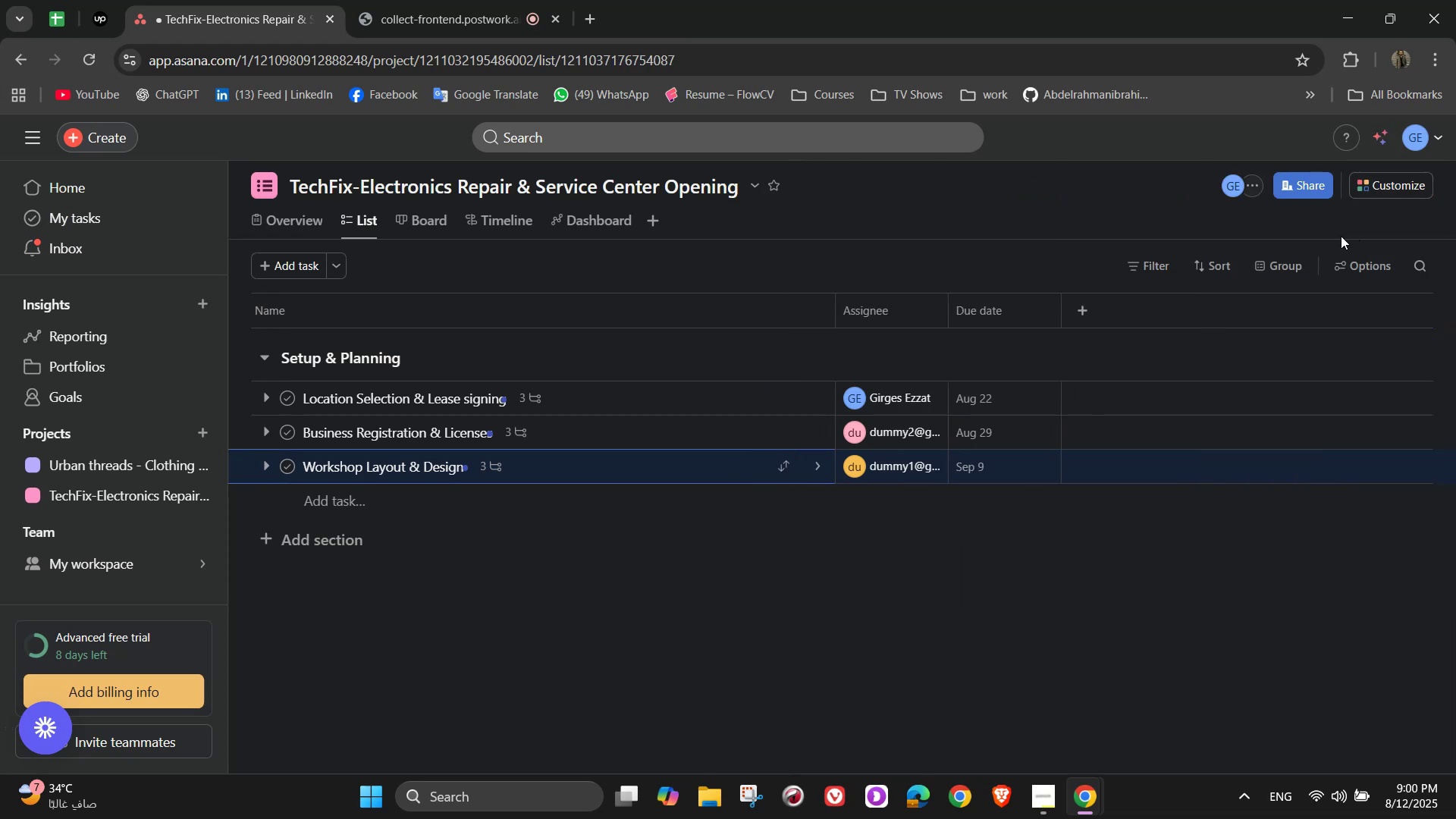 
left_click([350, 546])
 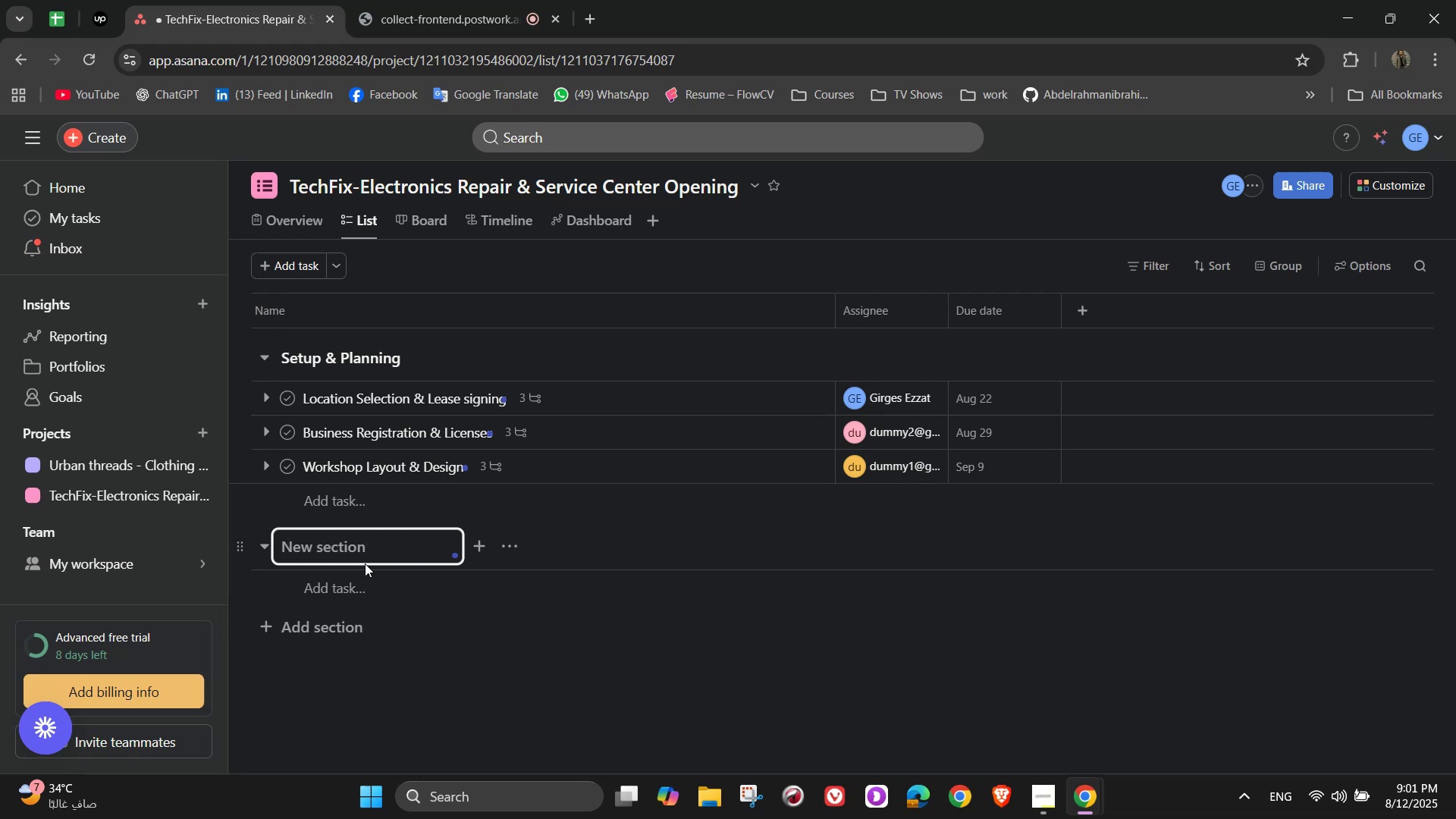 
wait(10.19)
 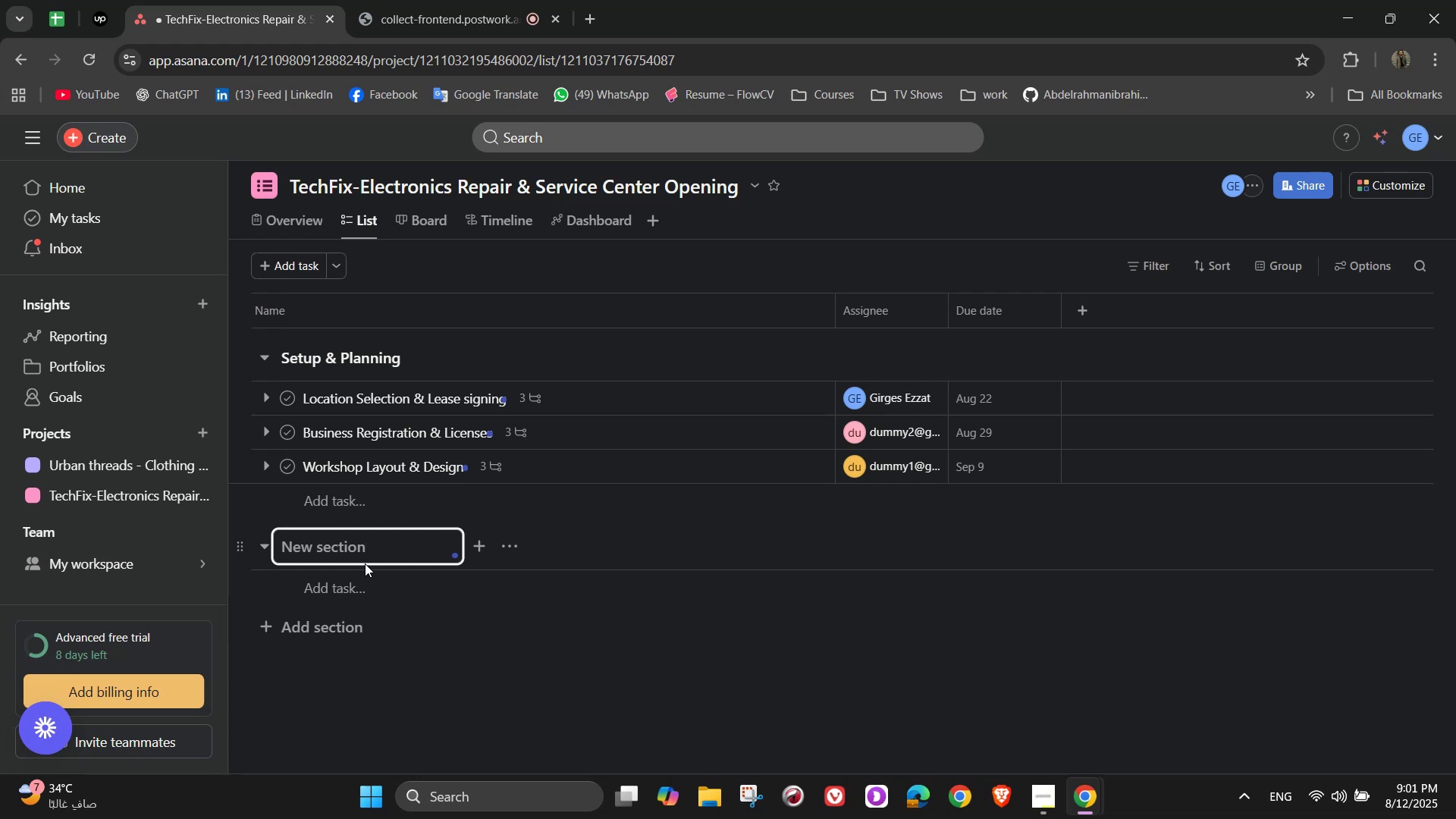 
type(Equip)
 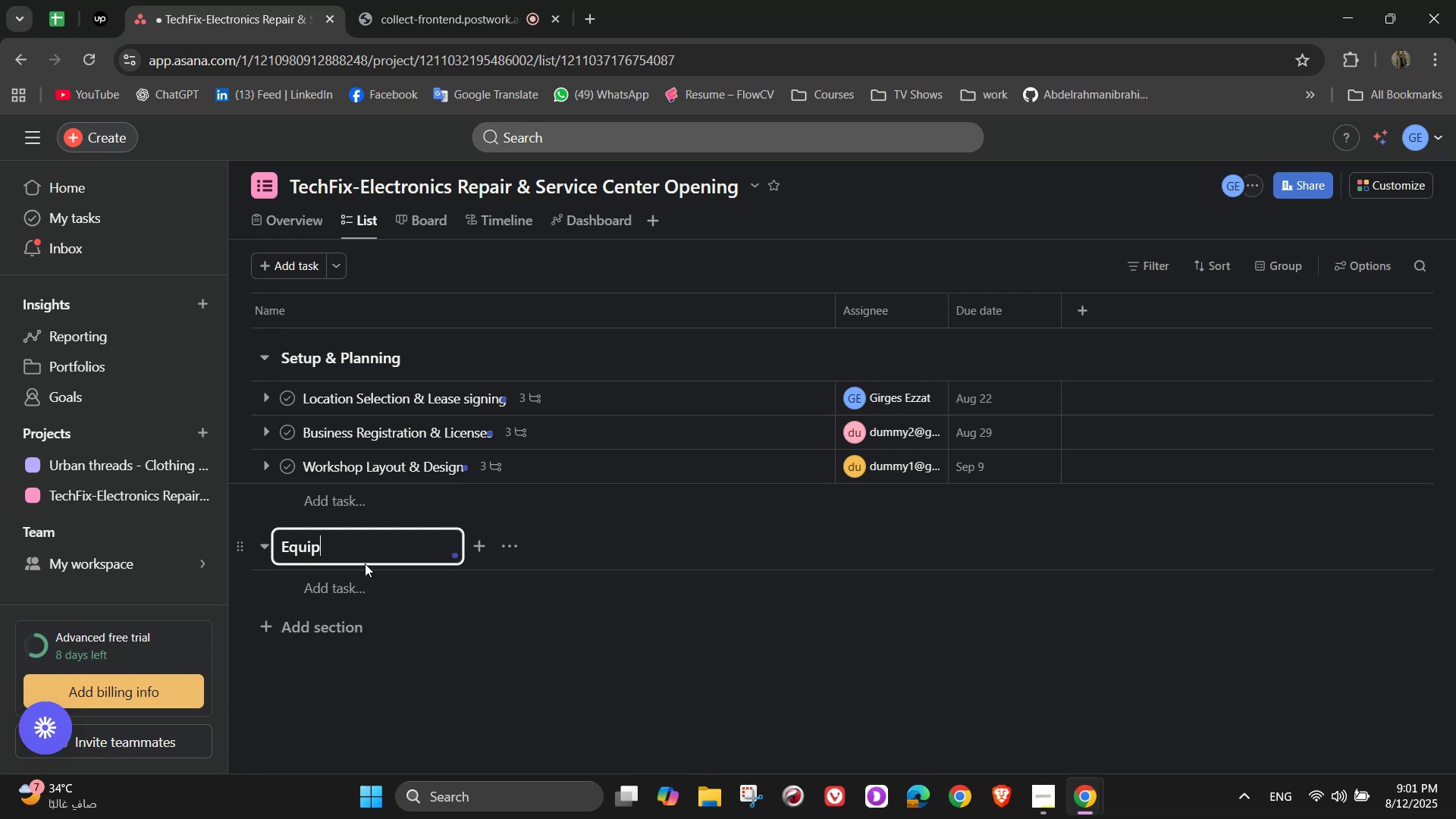 
type(ment)
 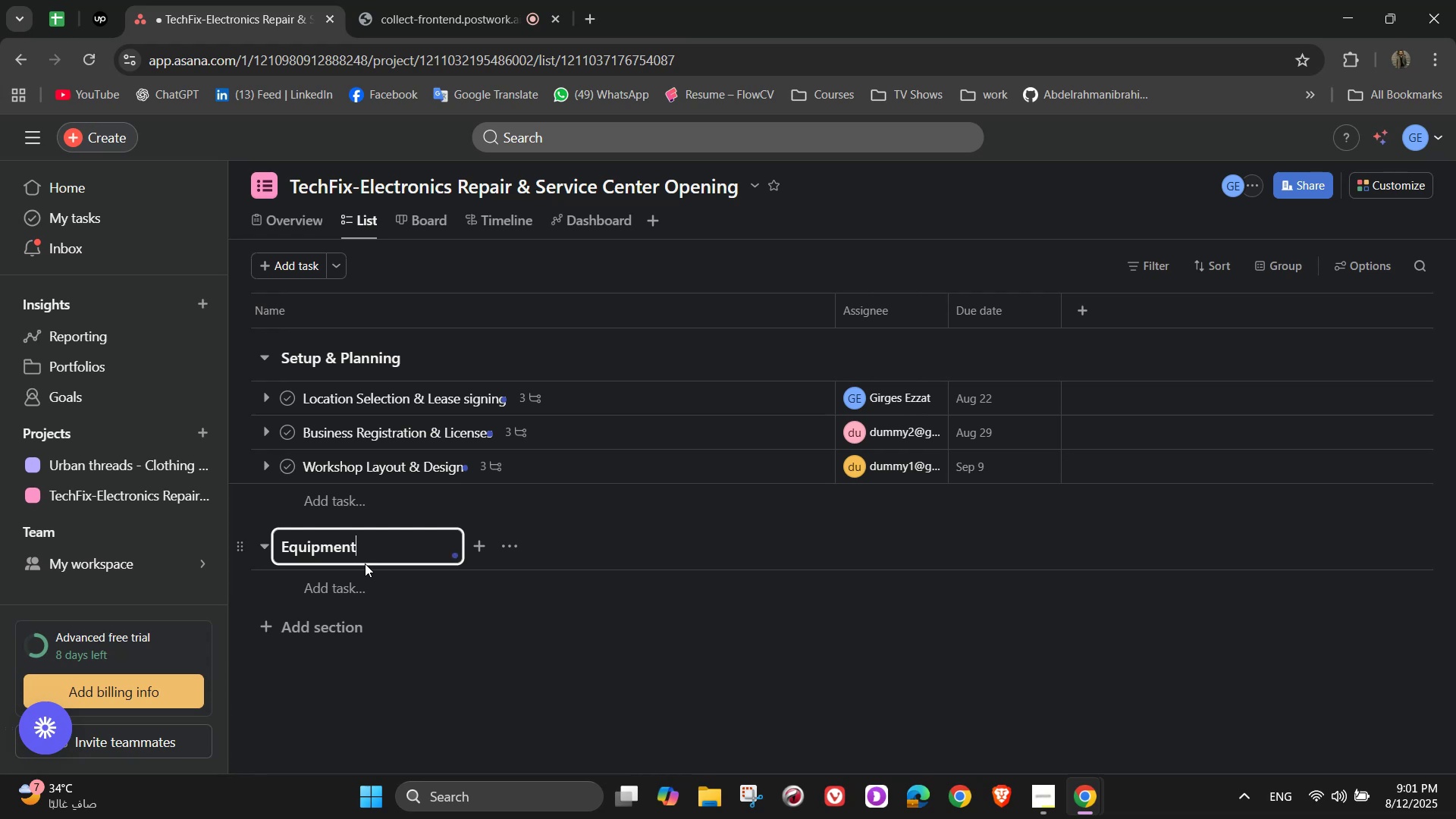 
key(Shift+7)
 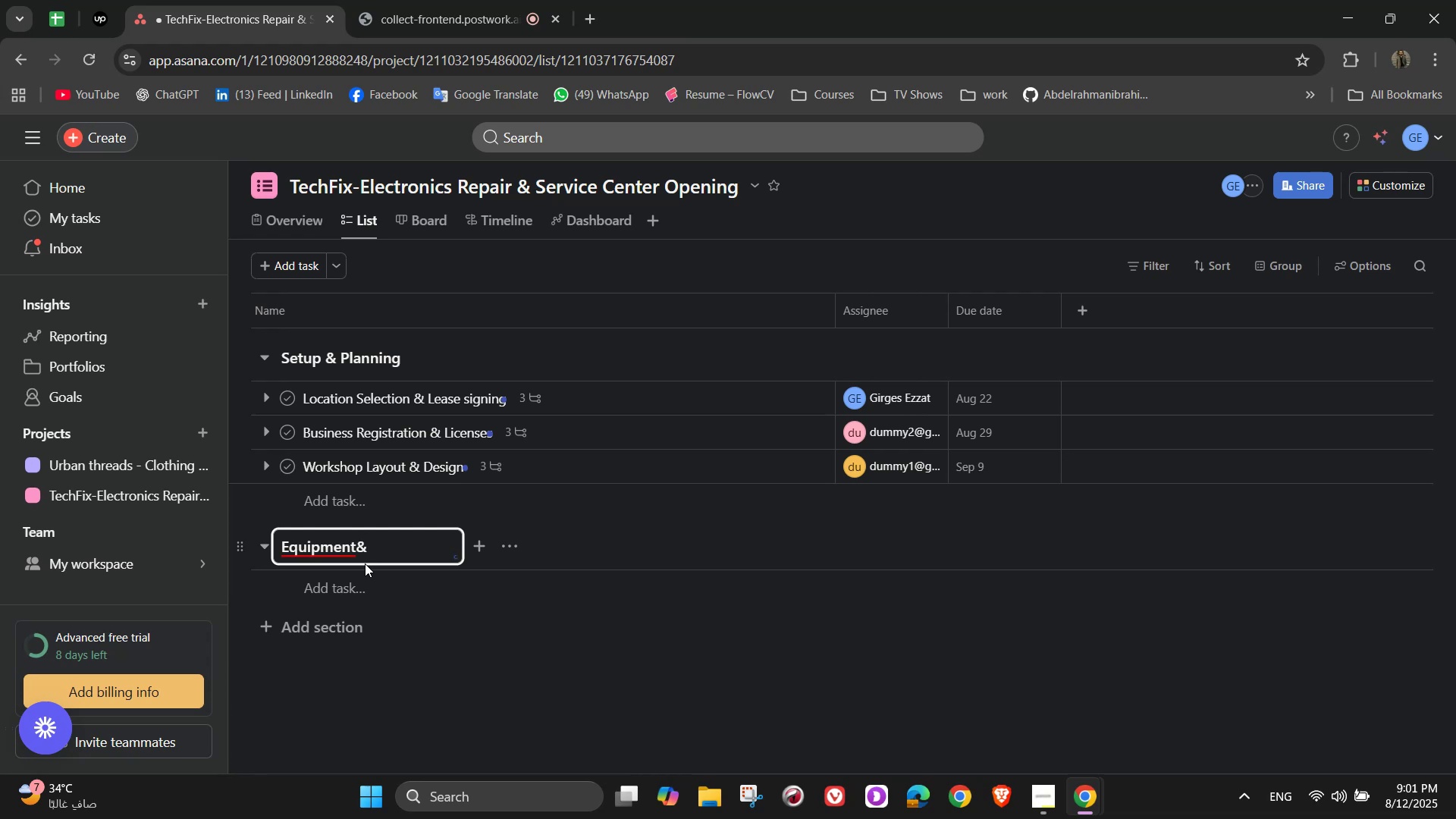 
key(ArrowLeft)
 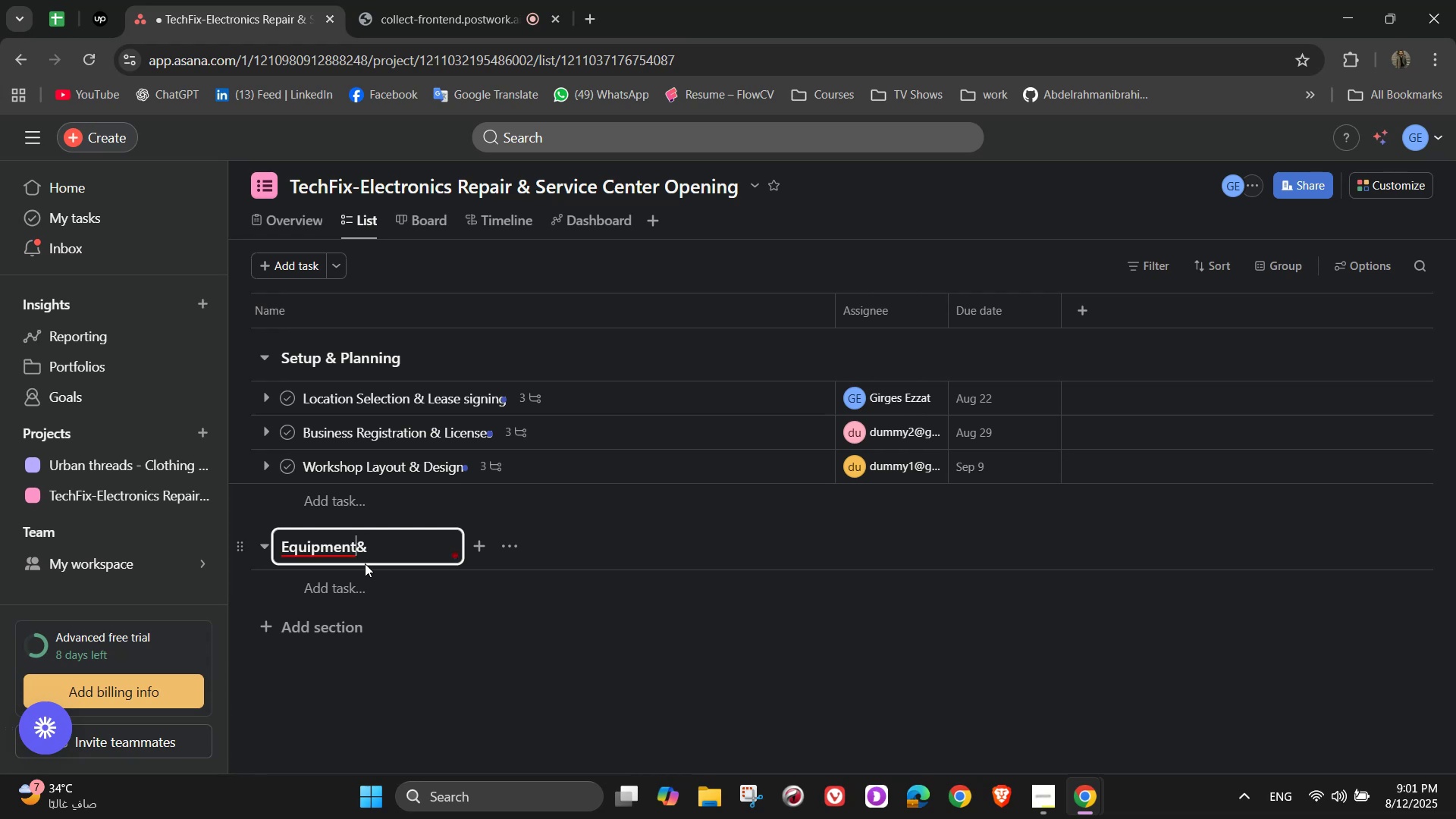 
key(Space)
 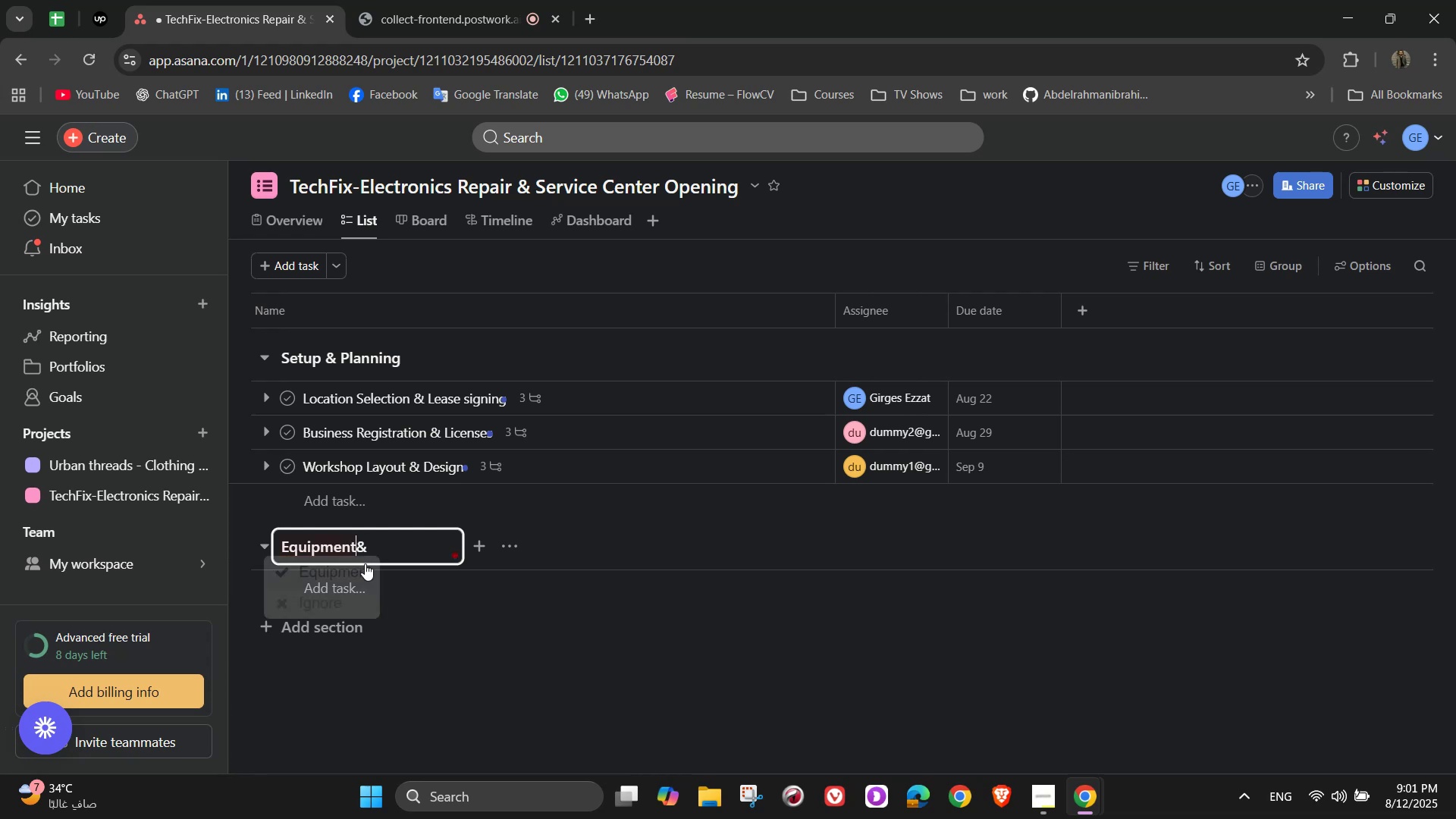 
key(ArrowRight)
 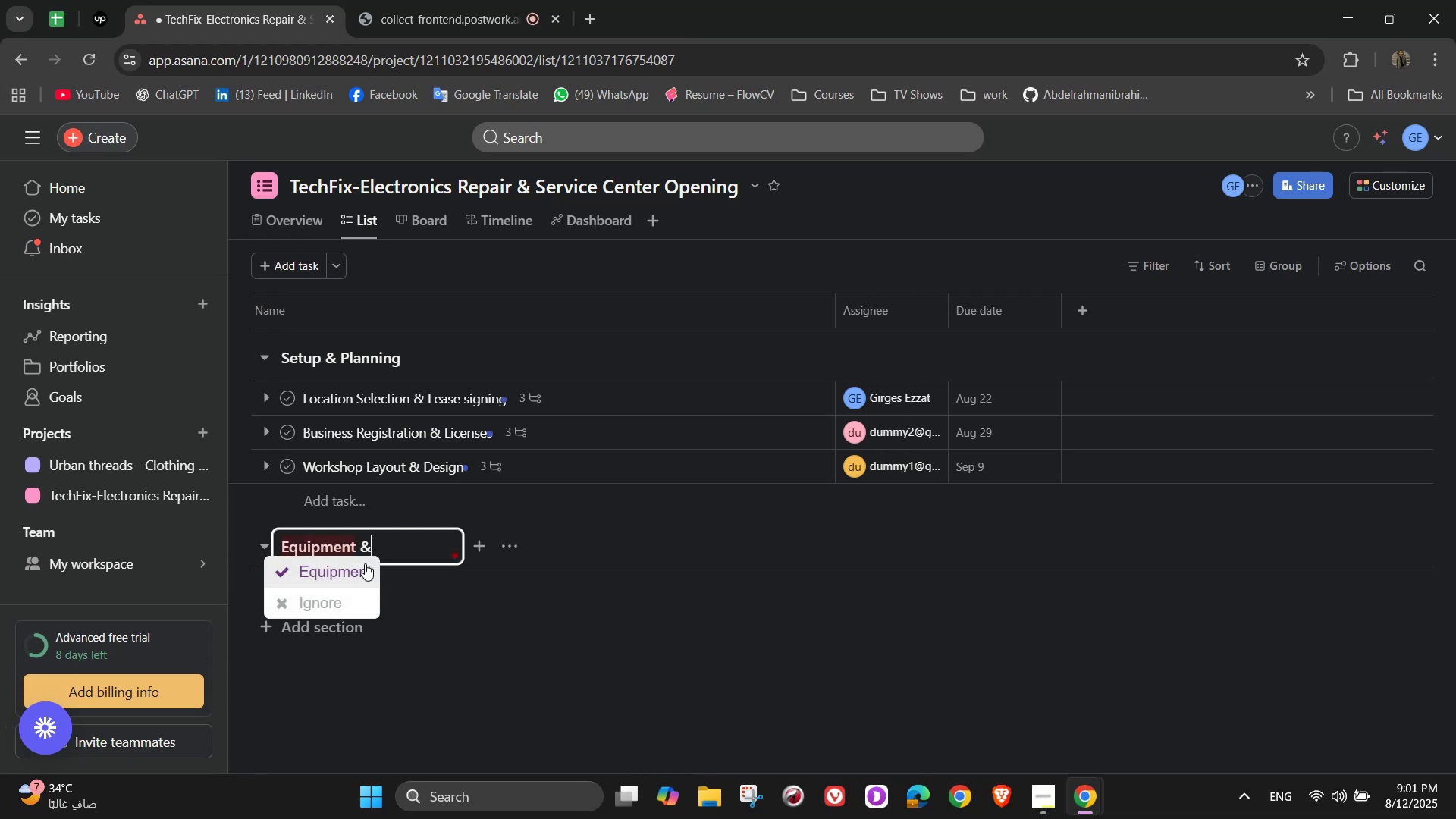 
type( Supply Management)
 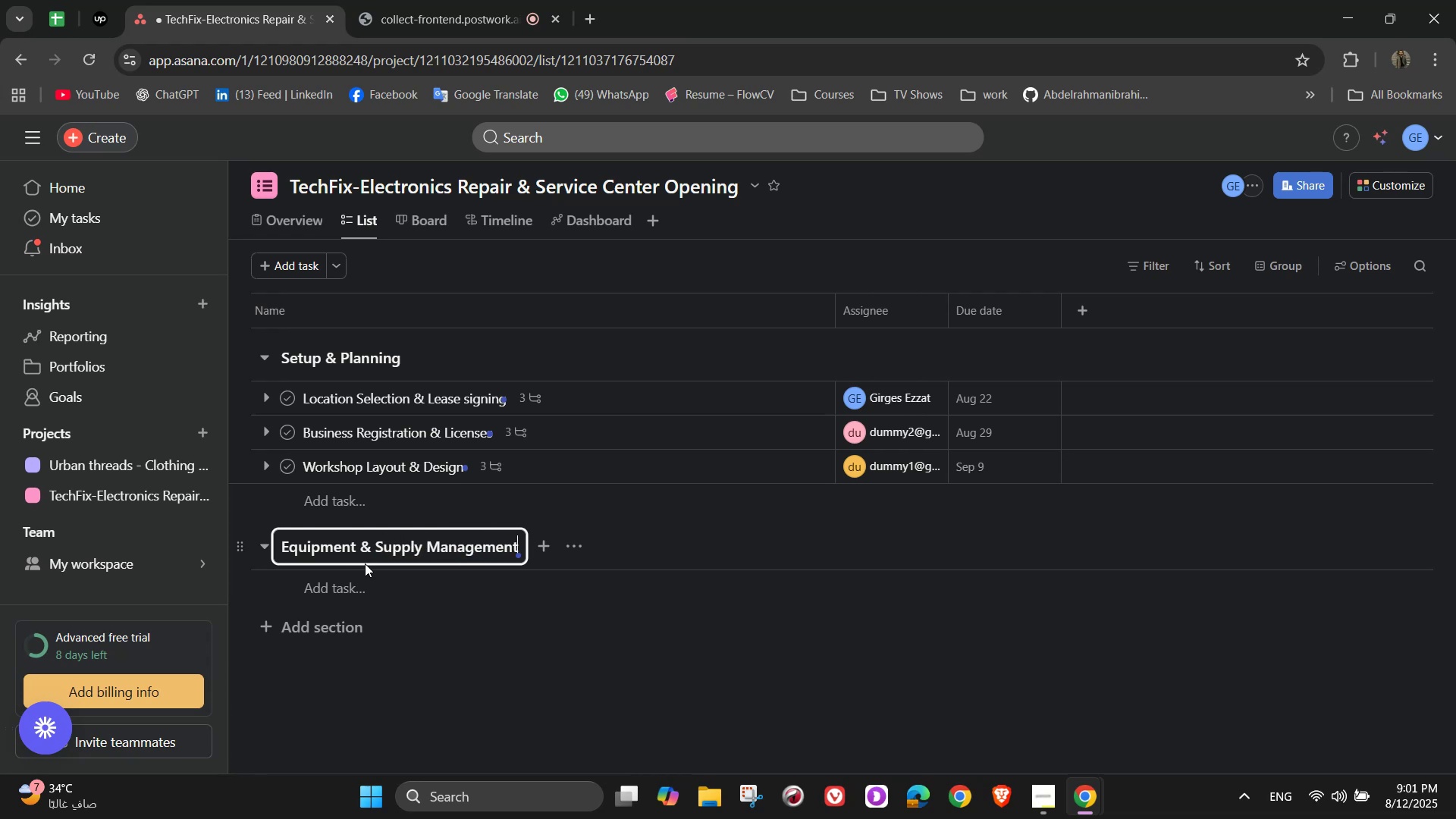 
wait(19.48)
 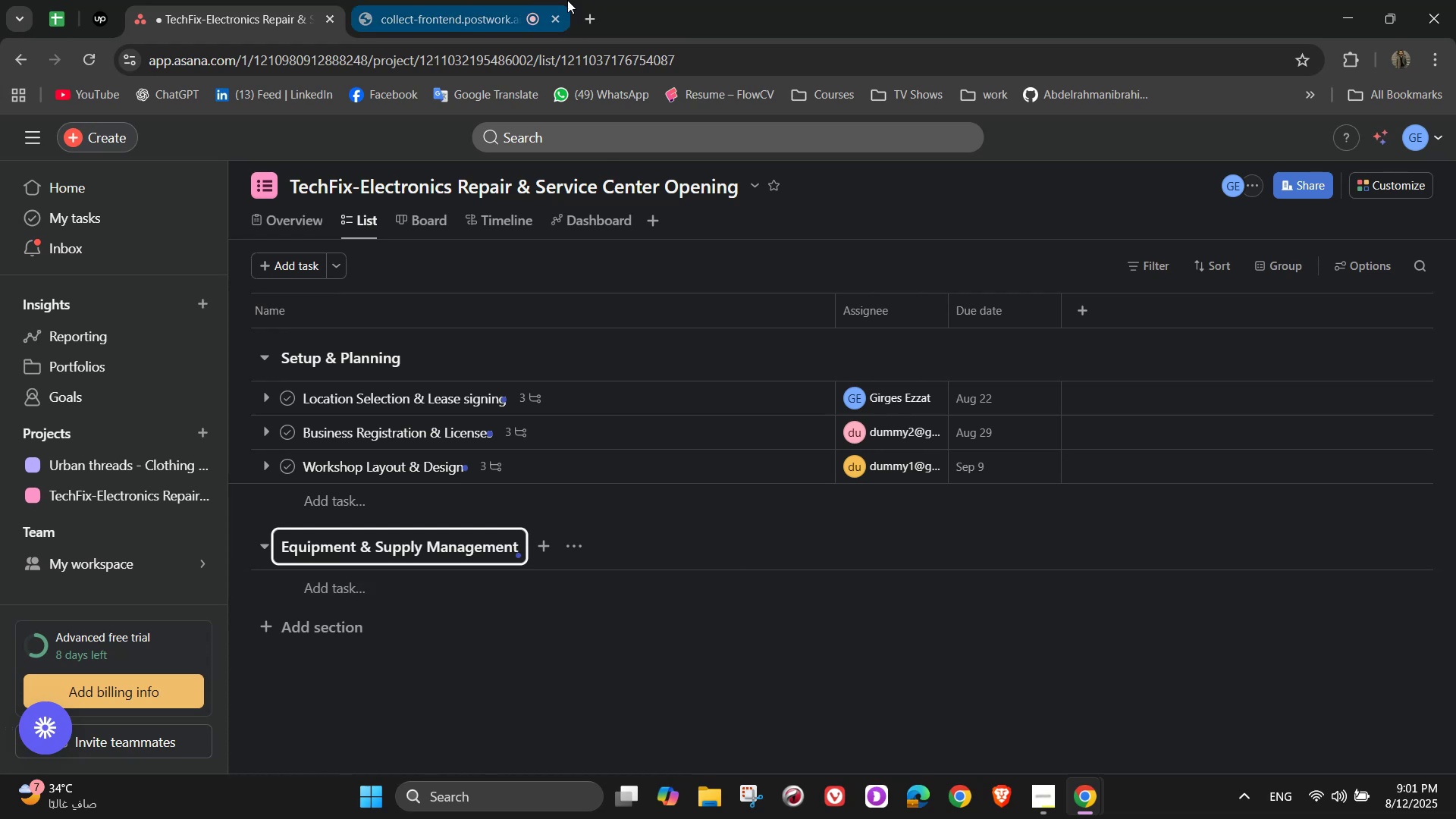 
left_click([376, 590])
 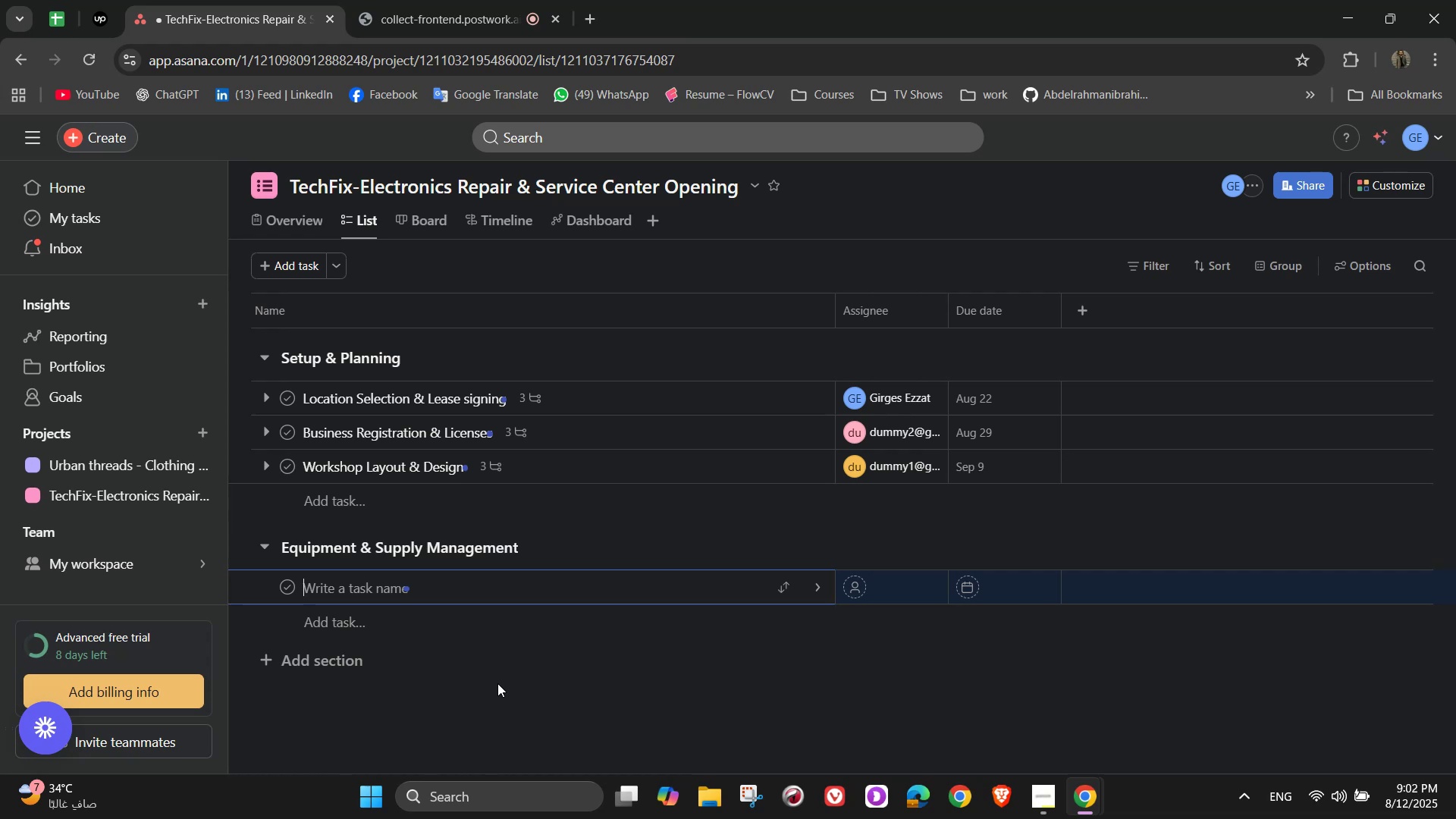 
wait(16.33)
 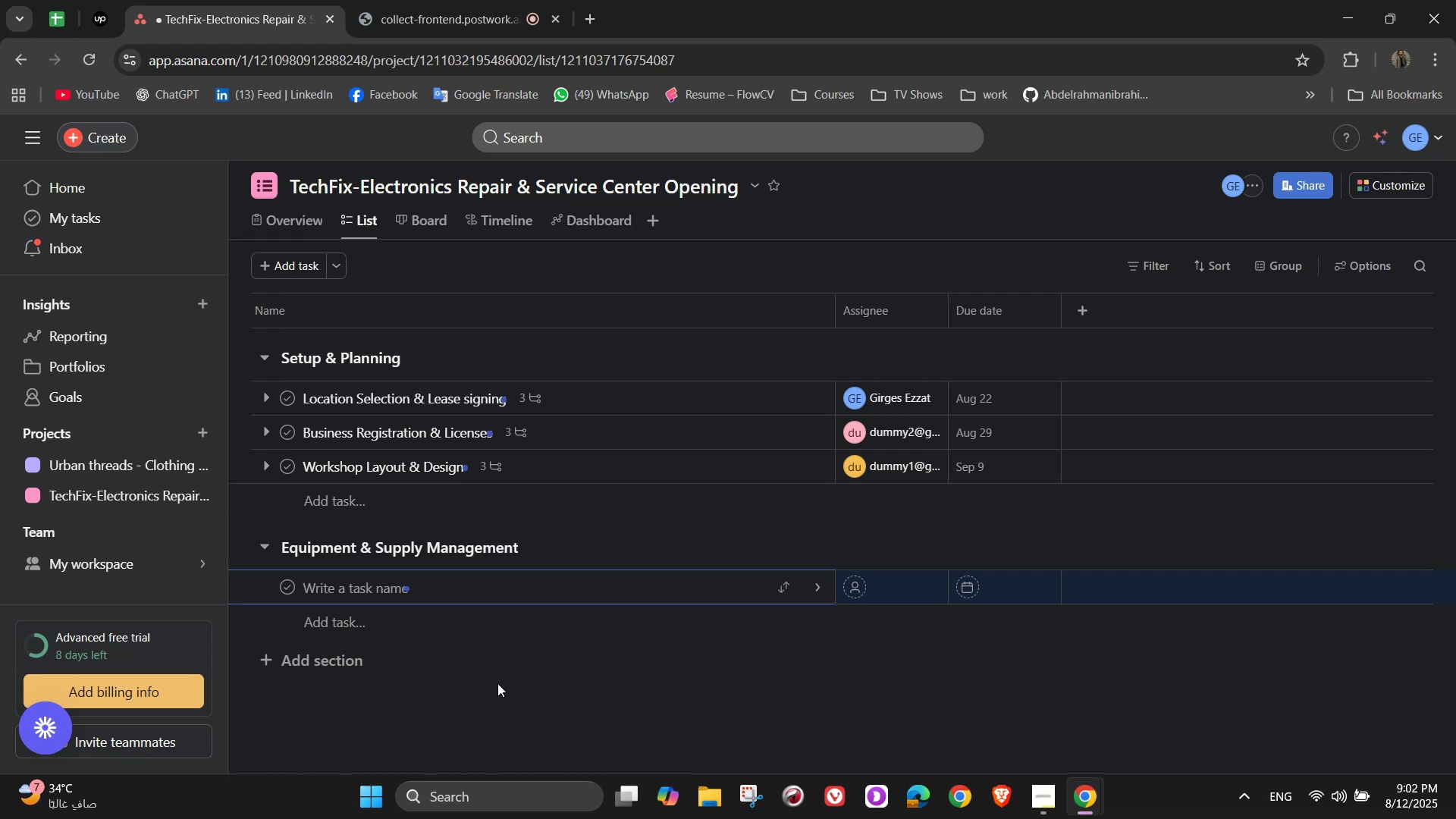 
type(O)
key(Backspace)
type({)
key(Backspace)
type(Procuremnt)
key(Backspace)
key(Backspace)
type(ent)
 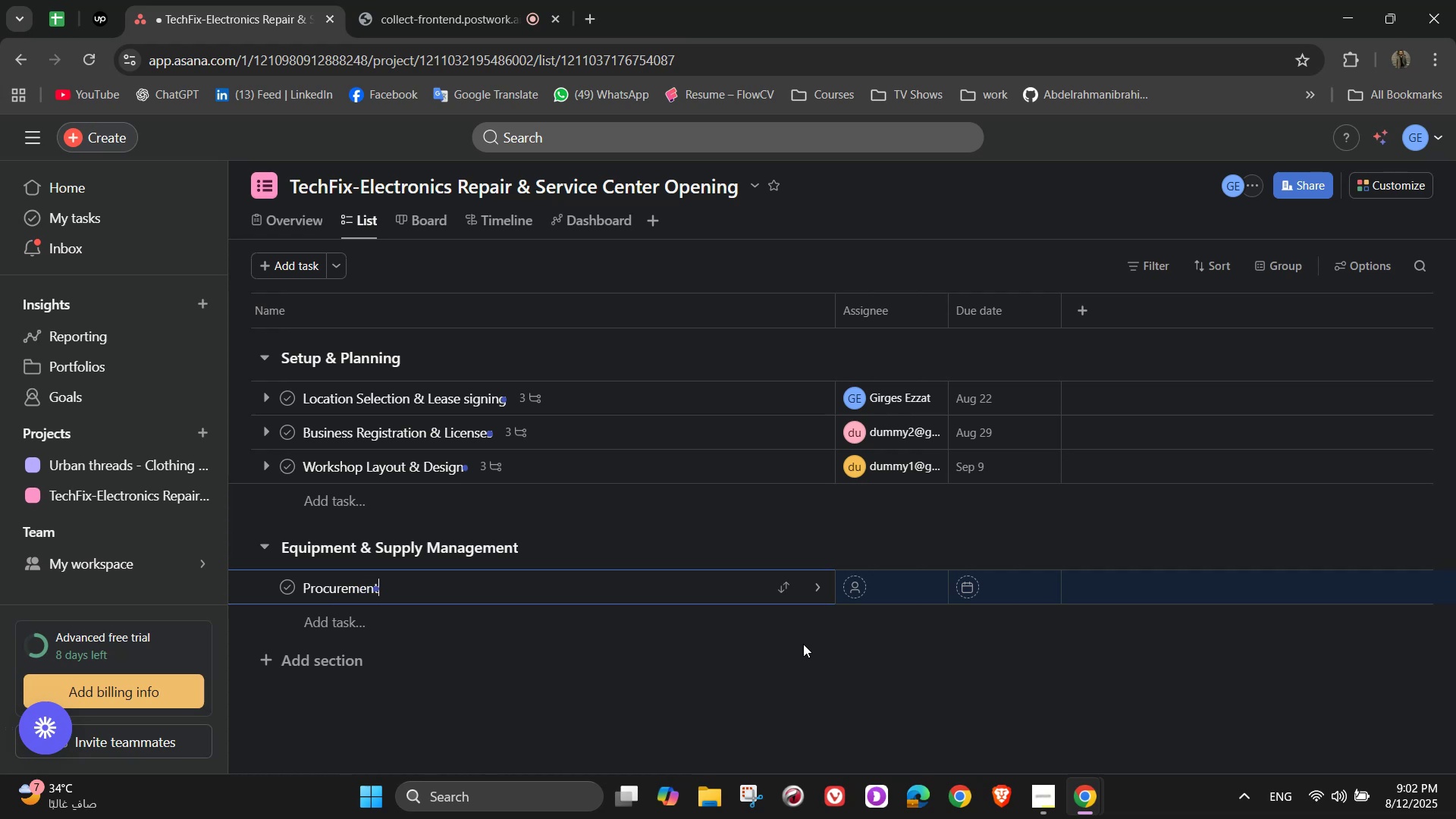 
wait(5.08)
 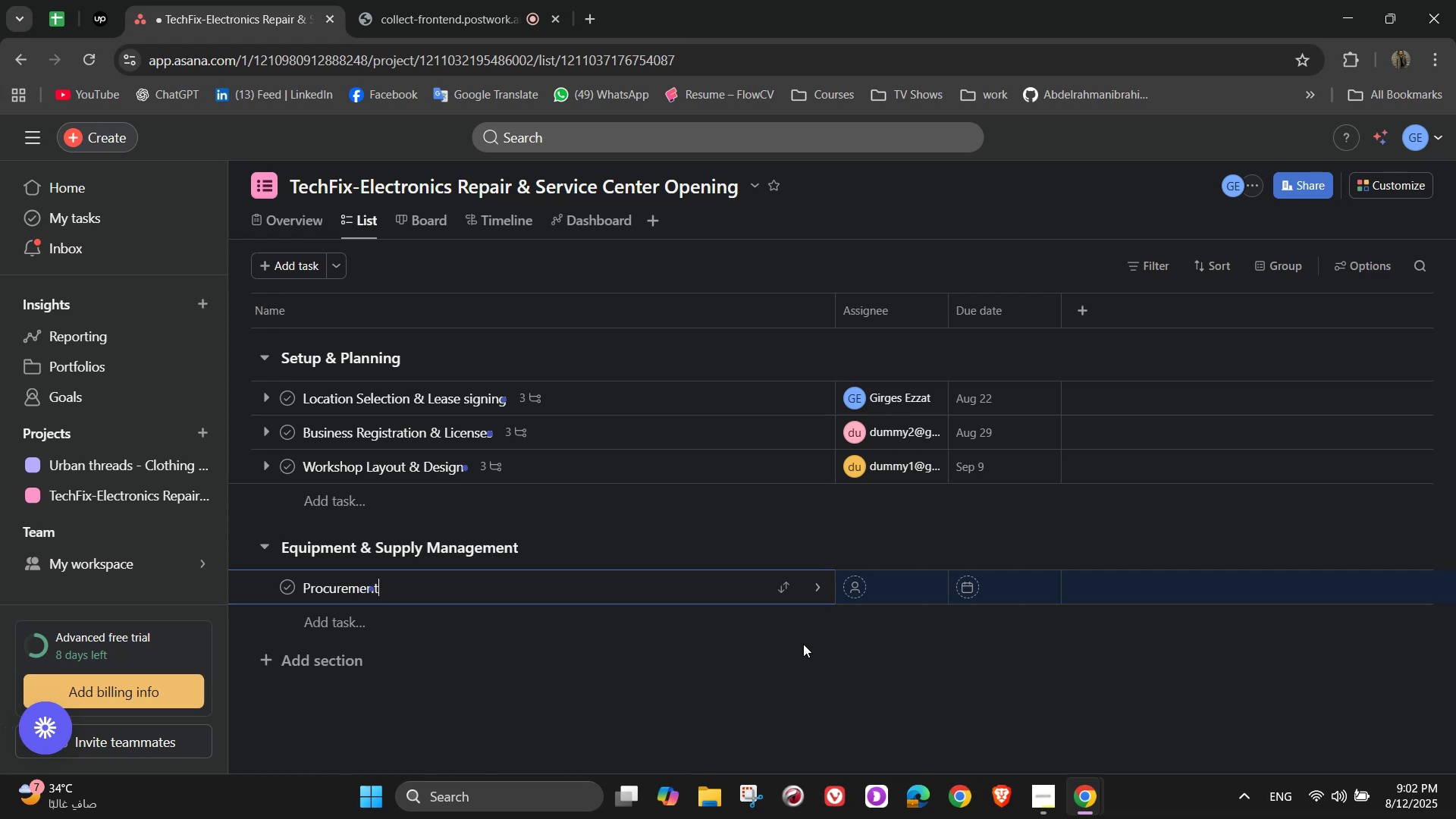 
type( of tools & Equipments)
key(Backspace)
 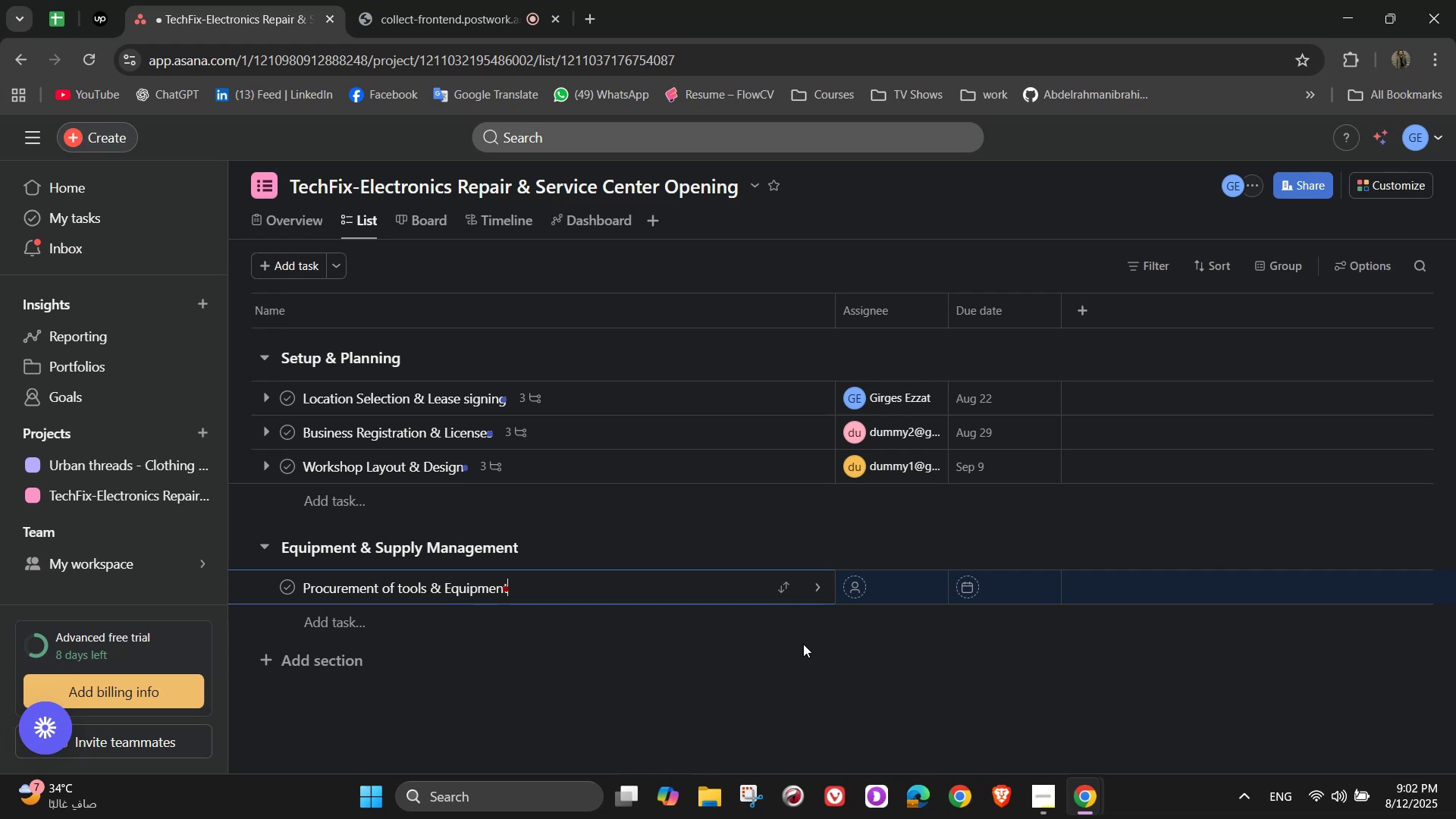 
wait(23.05)
 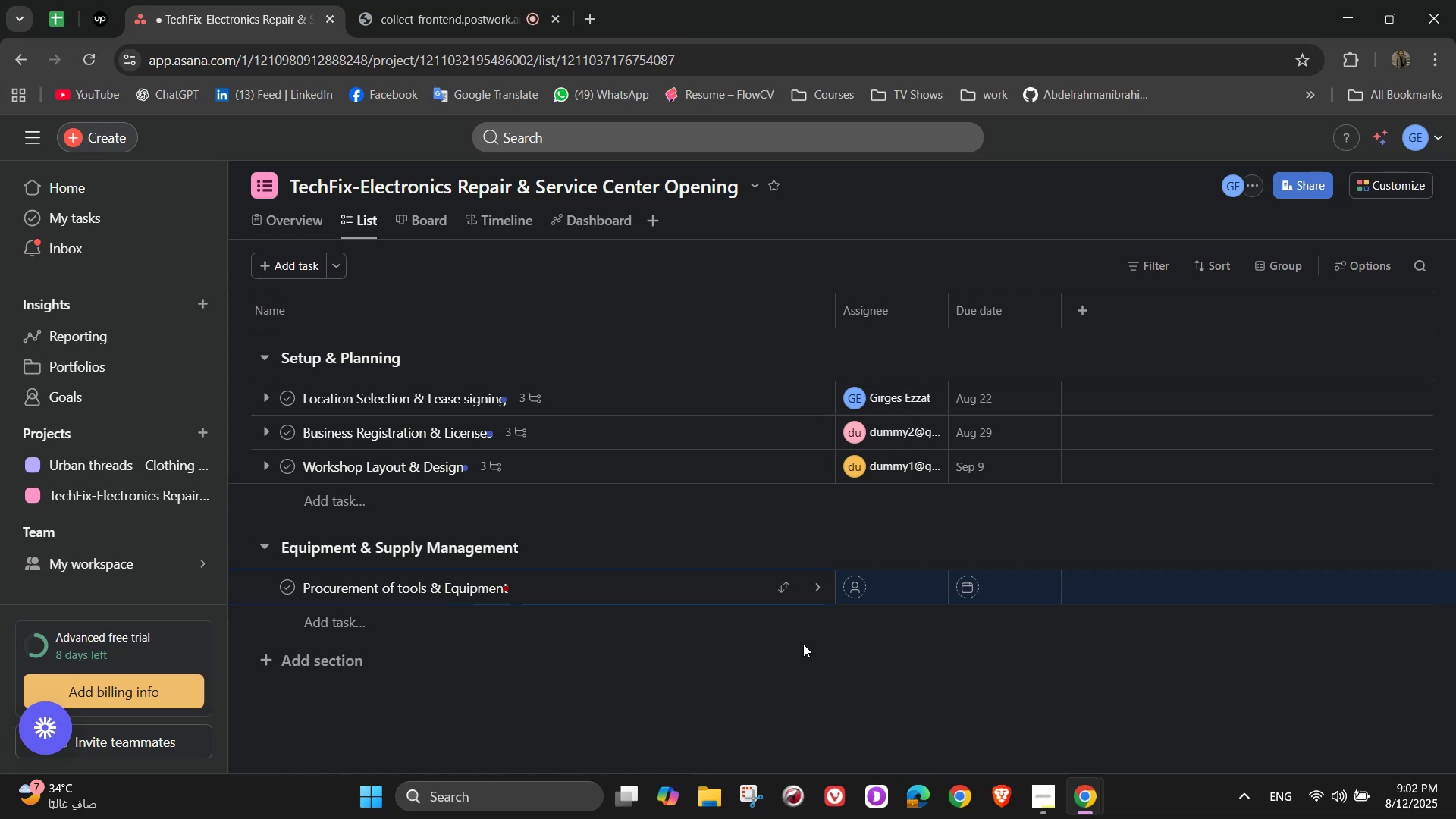 
left_click([823, 593])
 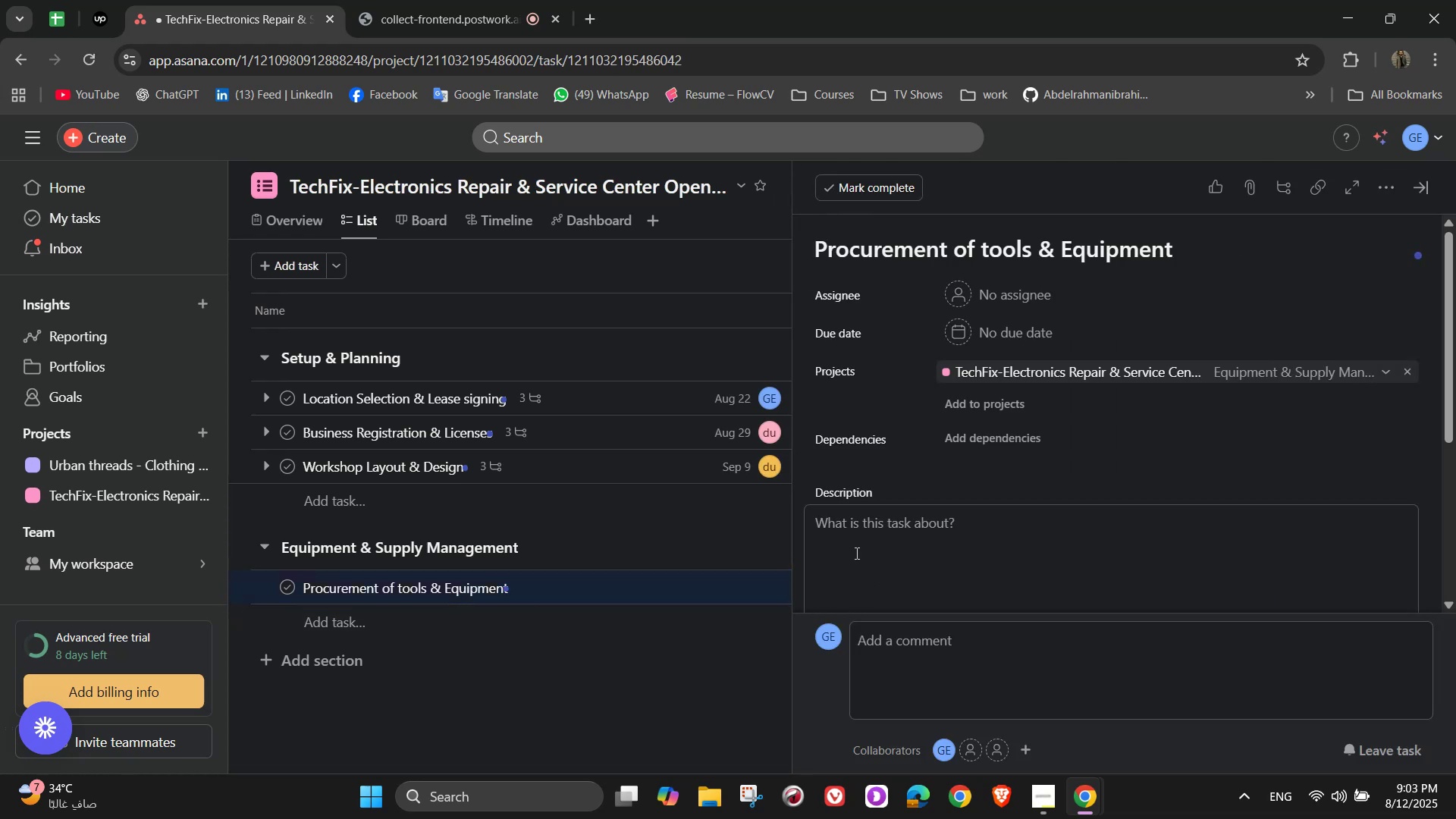 
wait(10.69)
 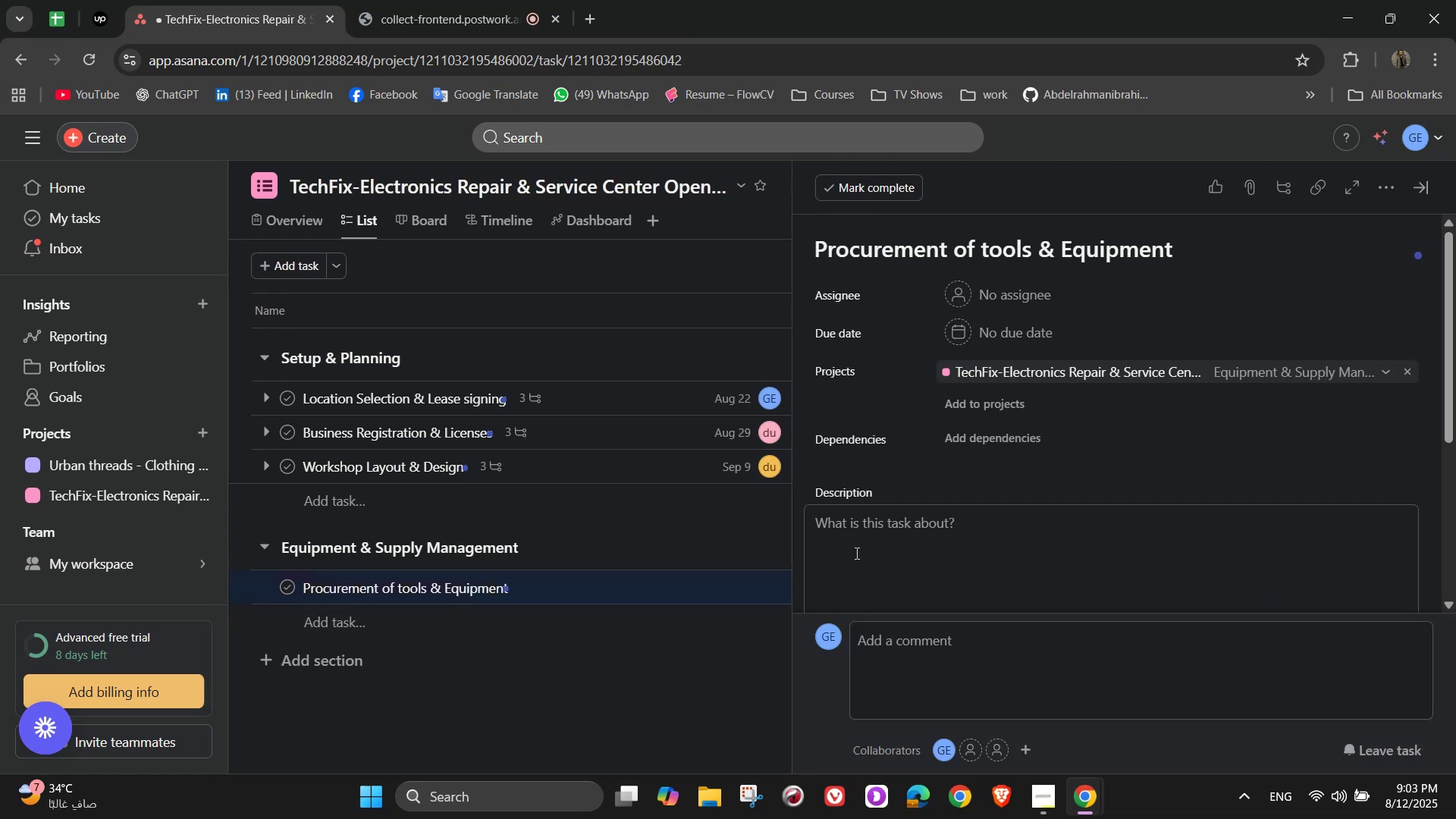 
mouse_move([918, 339])
 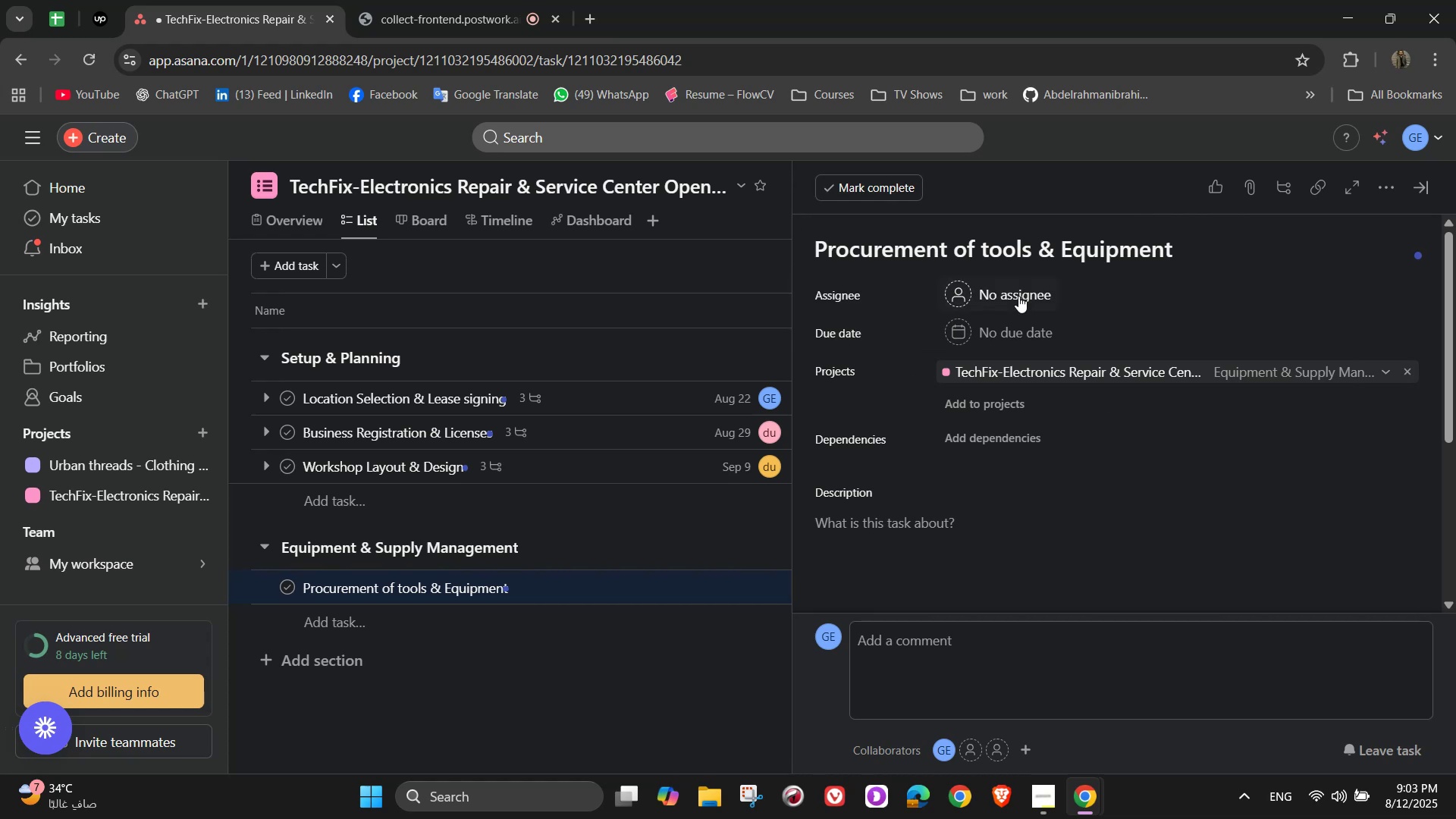 
left_click([1012, 292])
 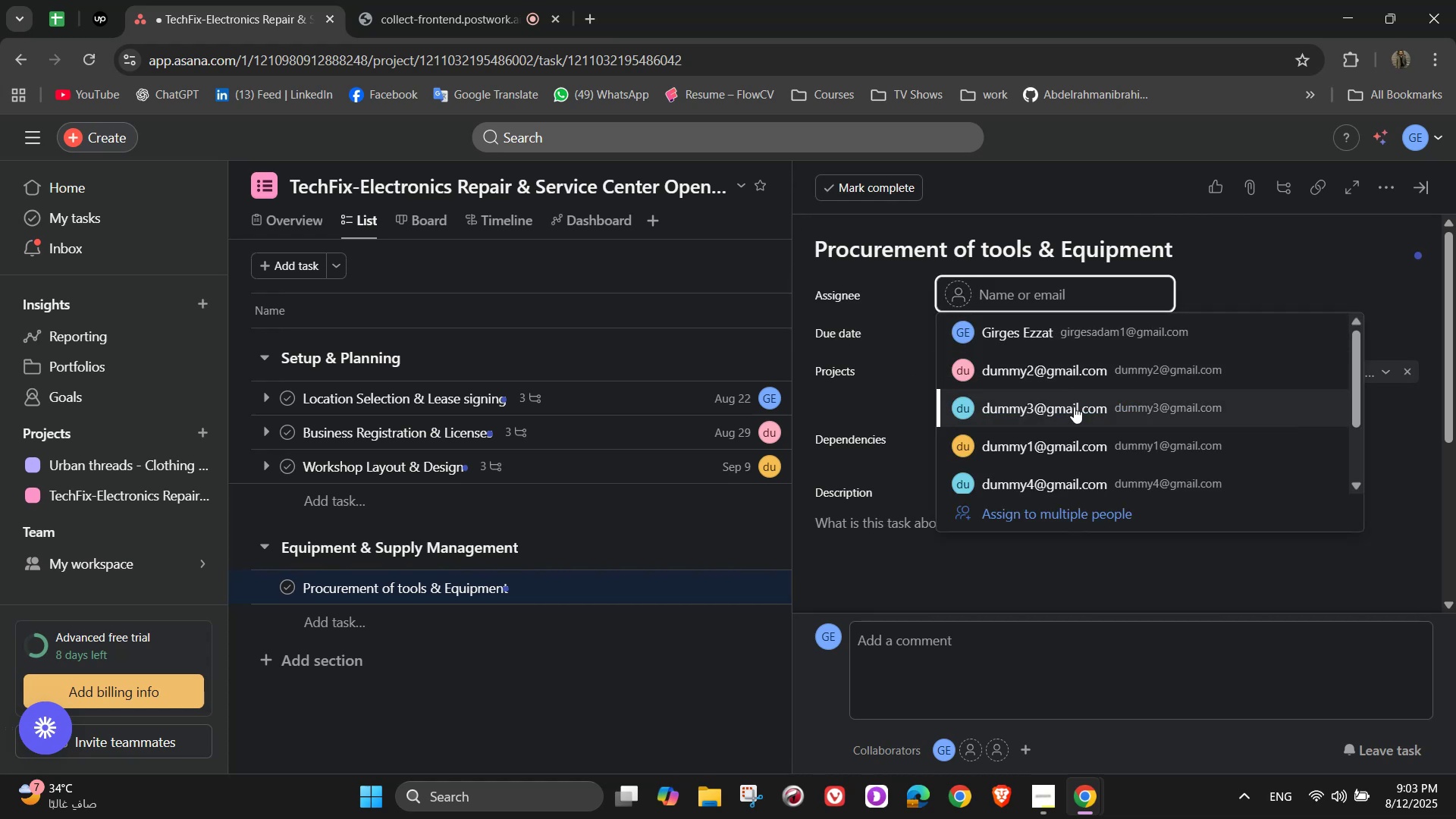 
left_click([1074, 406])
 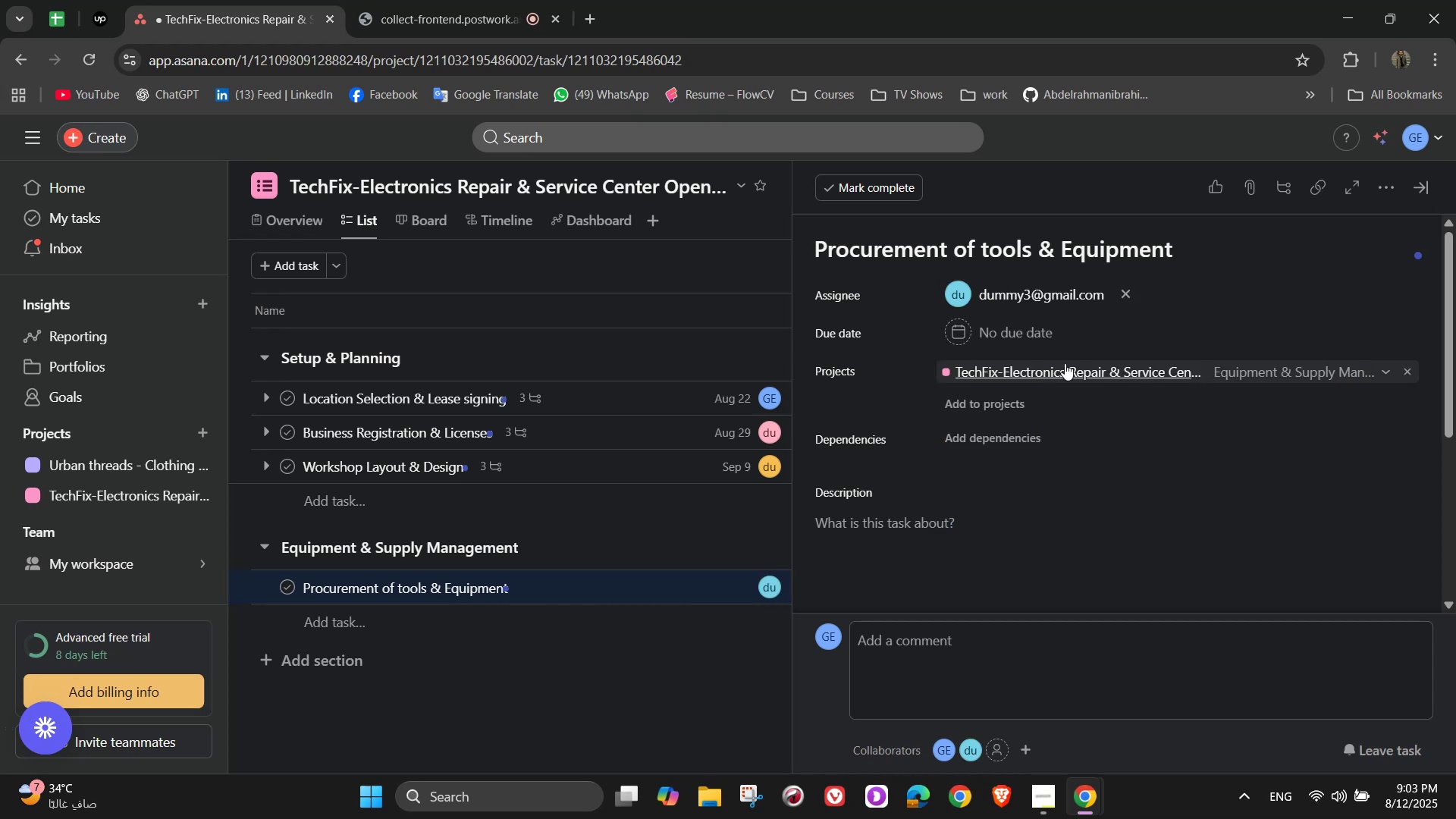 
left_click([1016, 334])
 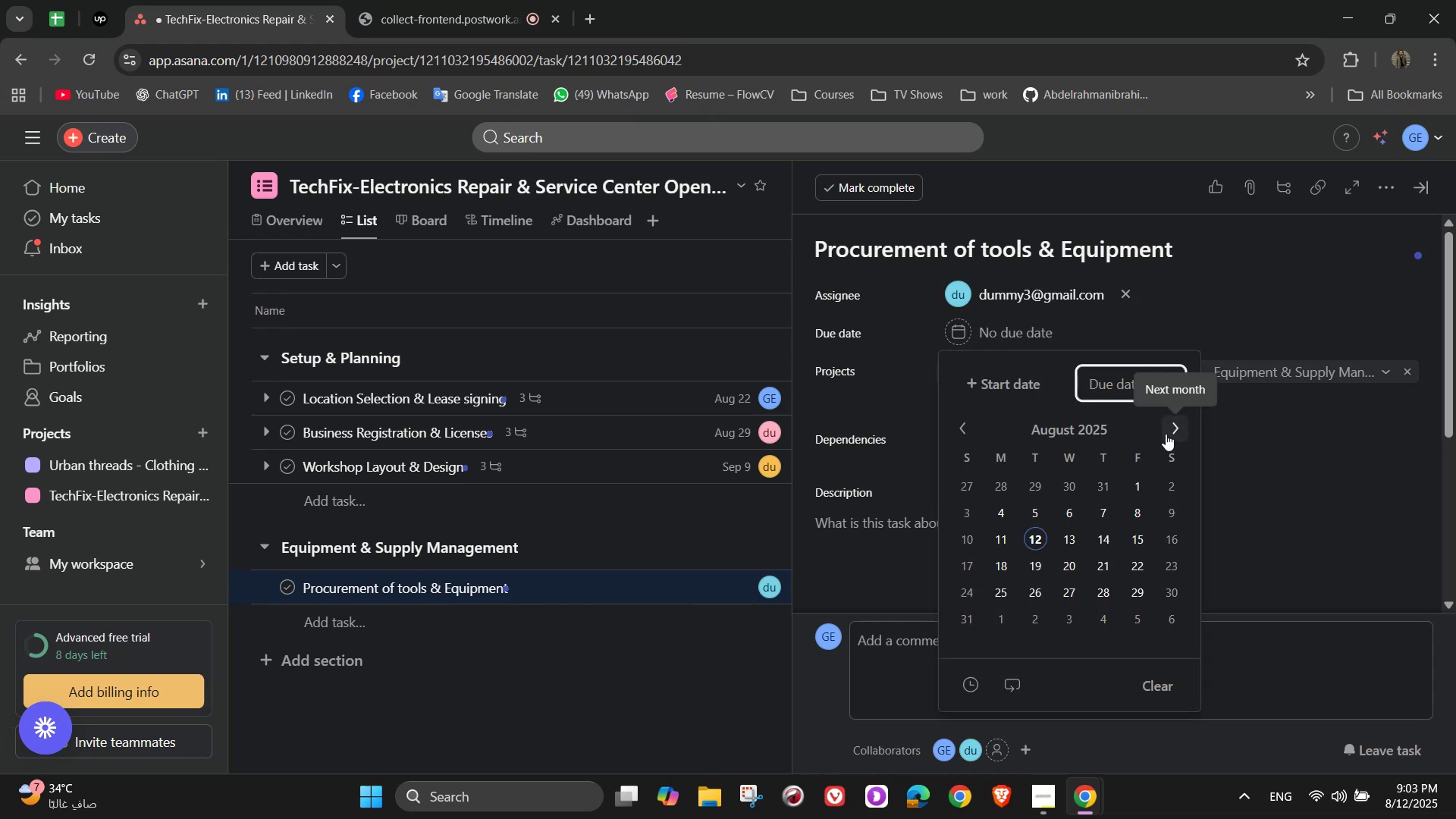 
left_click([1171, 431])
 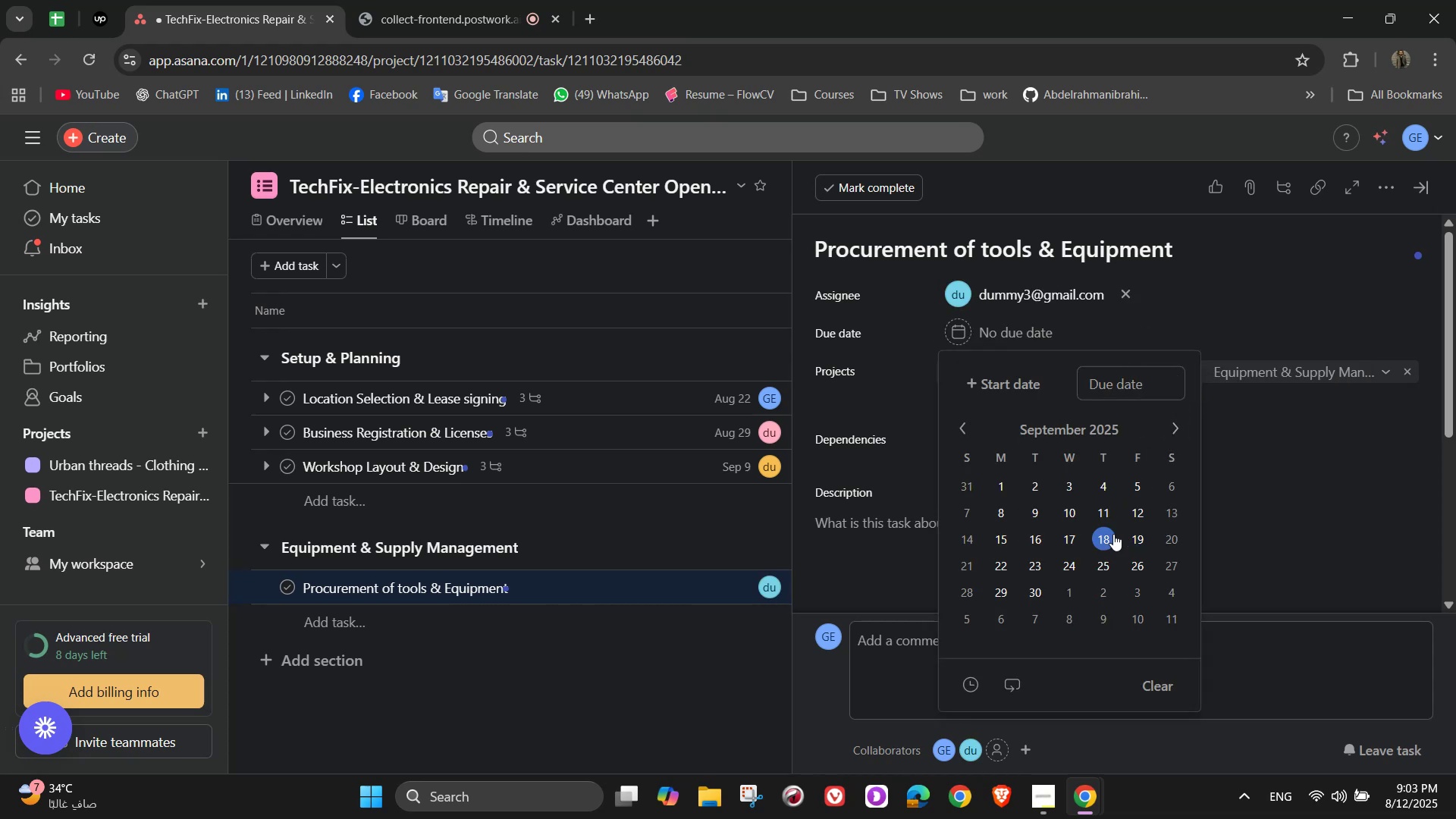 
left_click([1113, 534])
 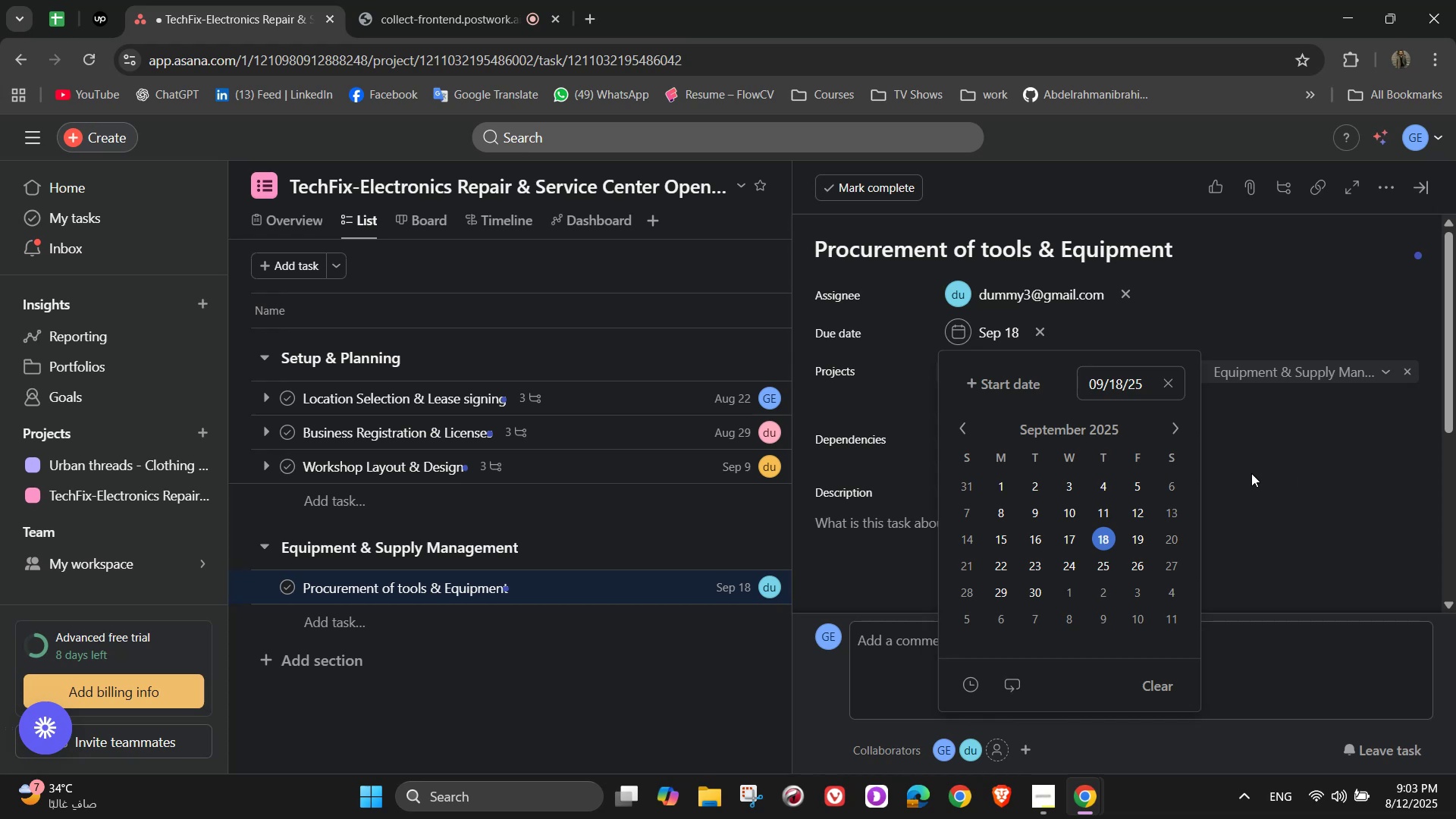 
wait(9.72)
 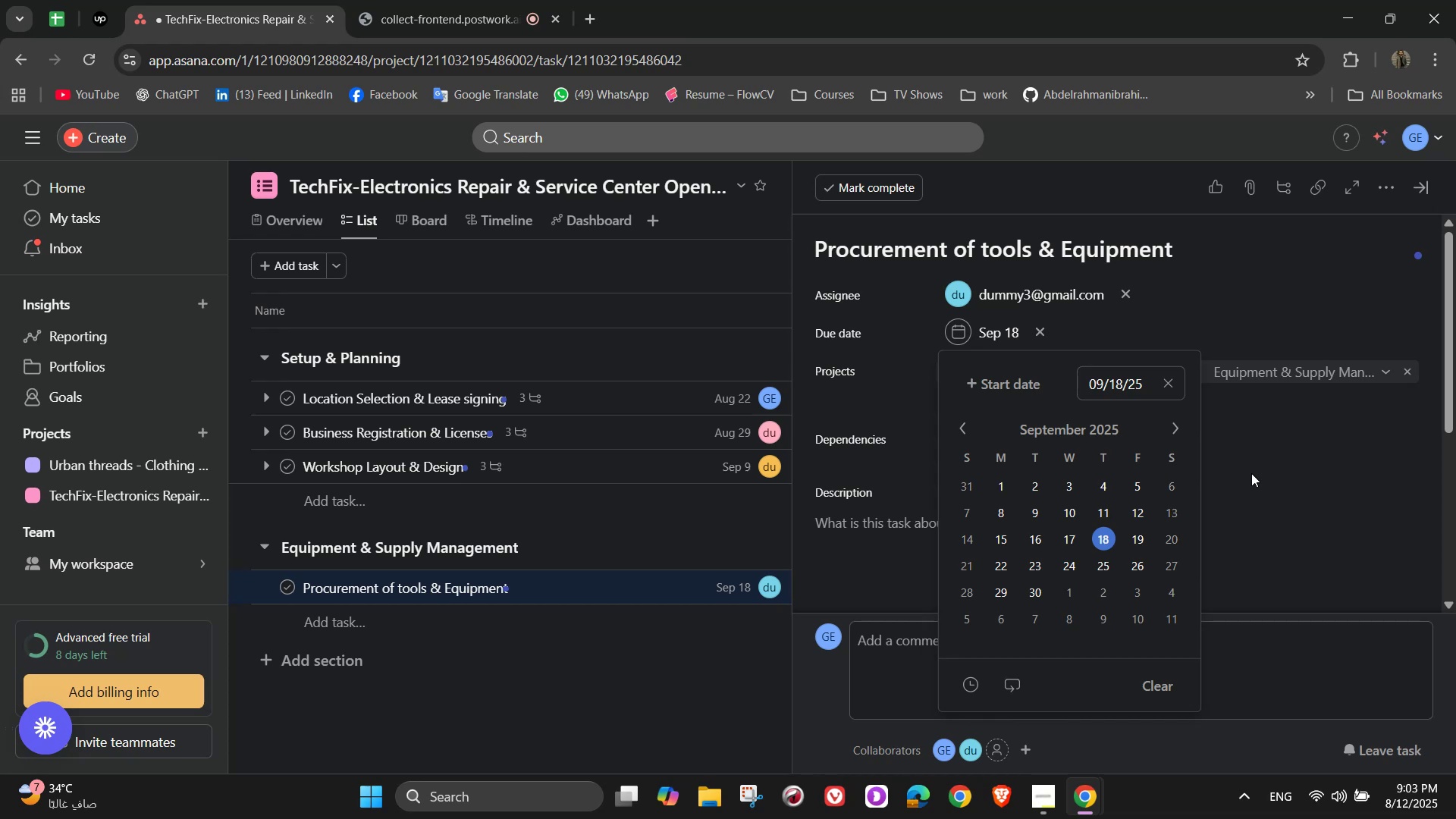 
left_click([919, 393])
 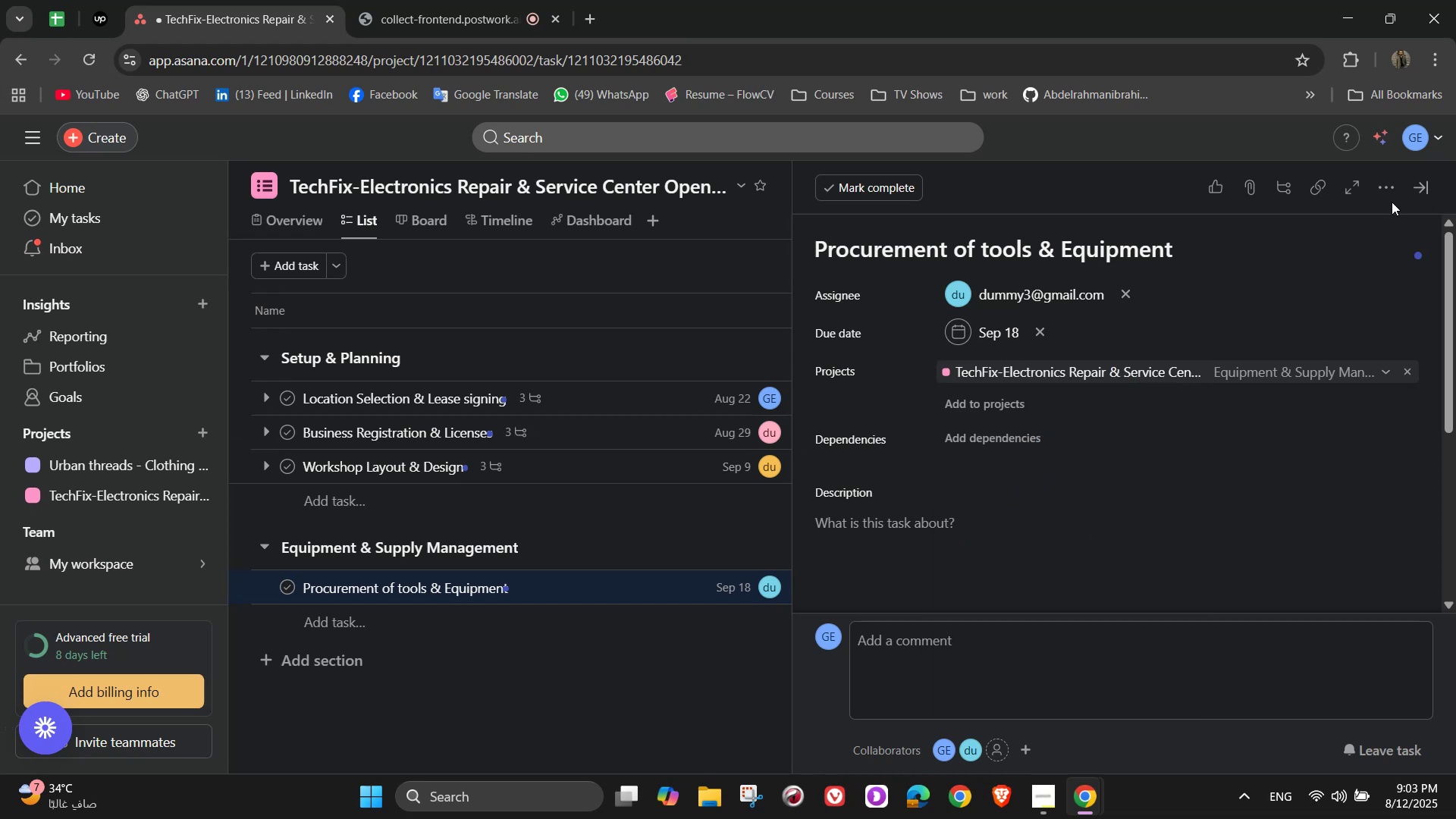 
double_click([1392, 193])
 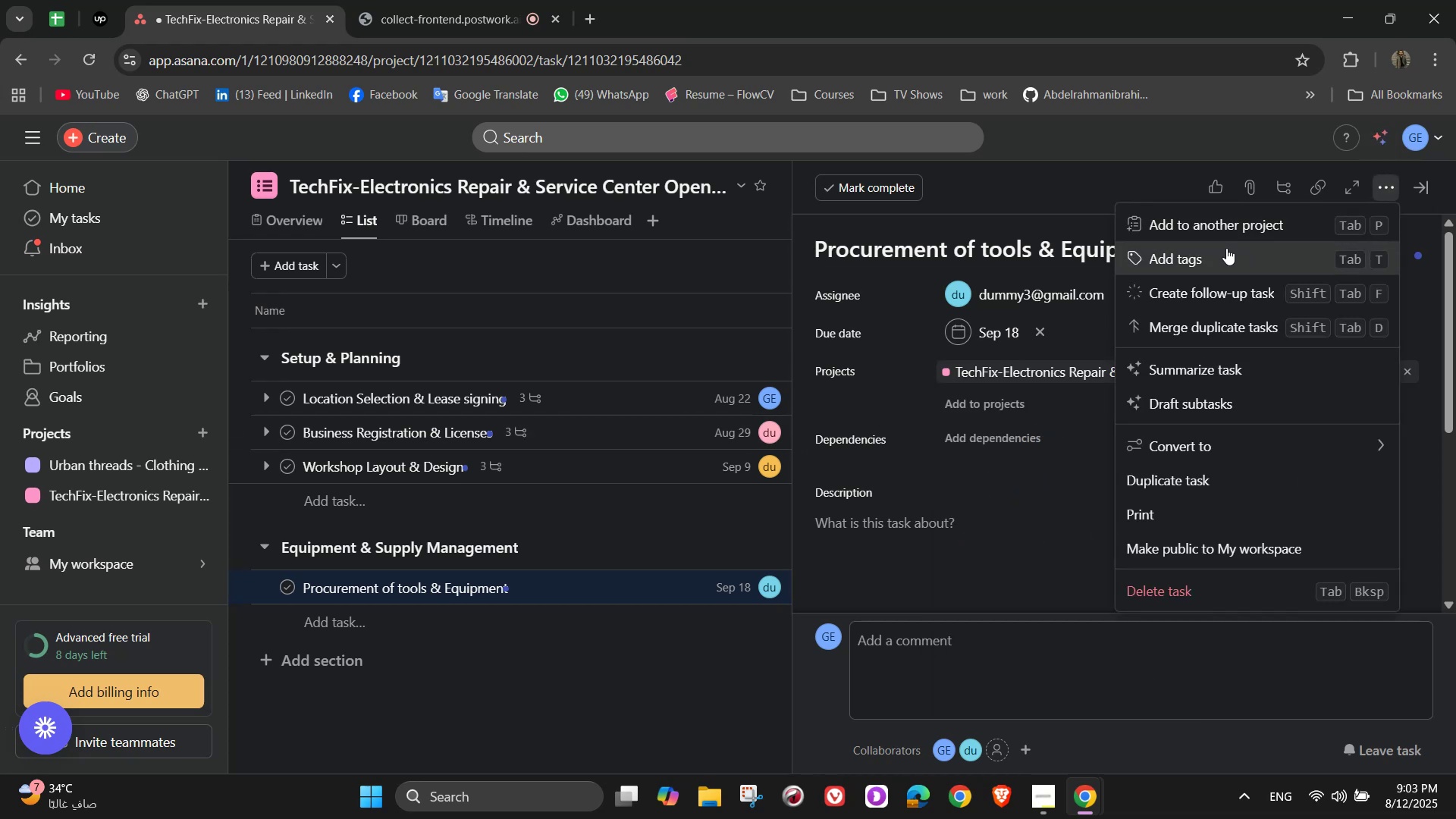 
left_click([1225, 249])
 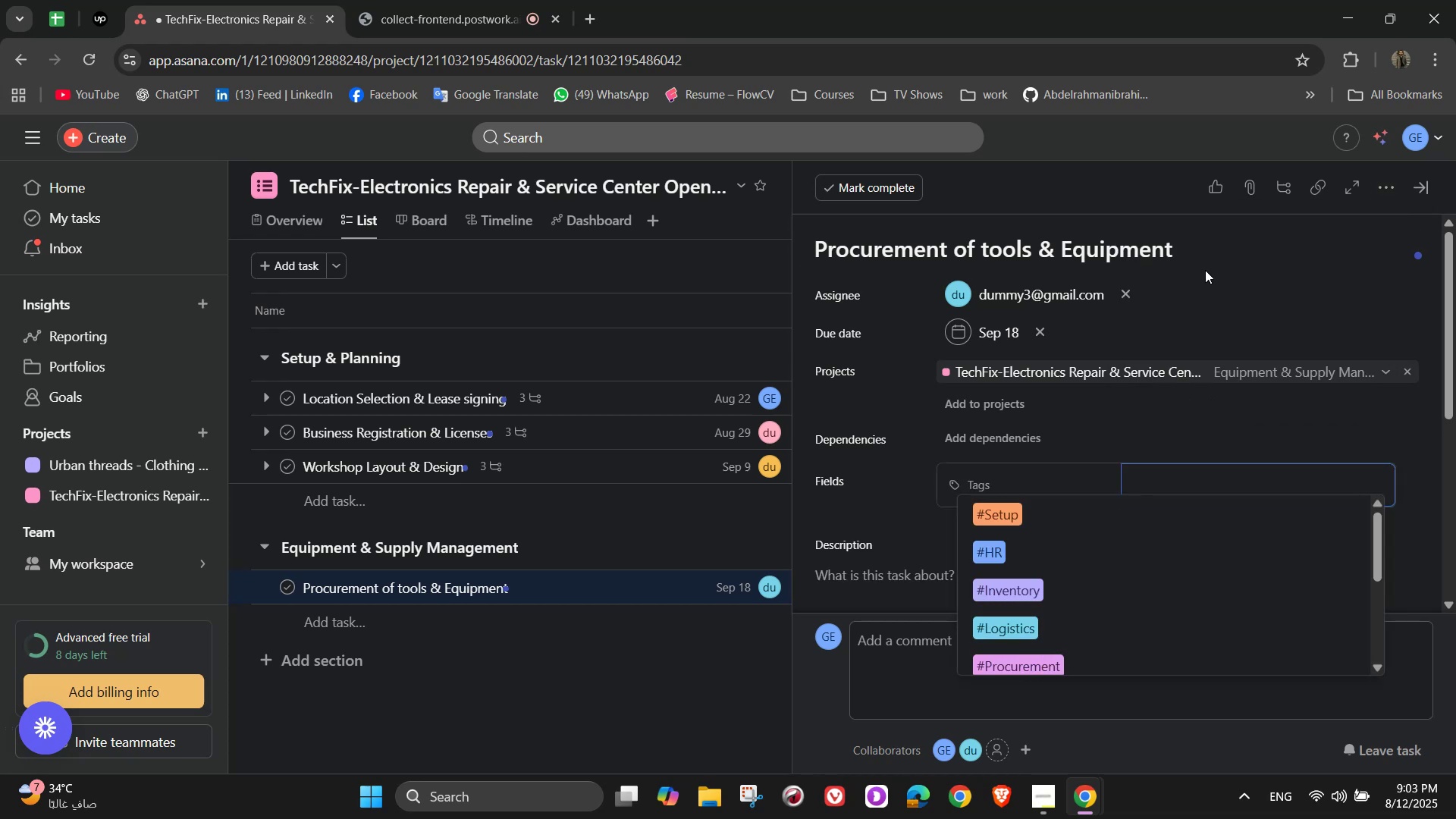 
wait(9.89)
 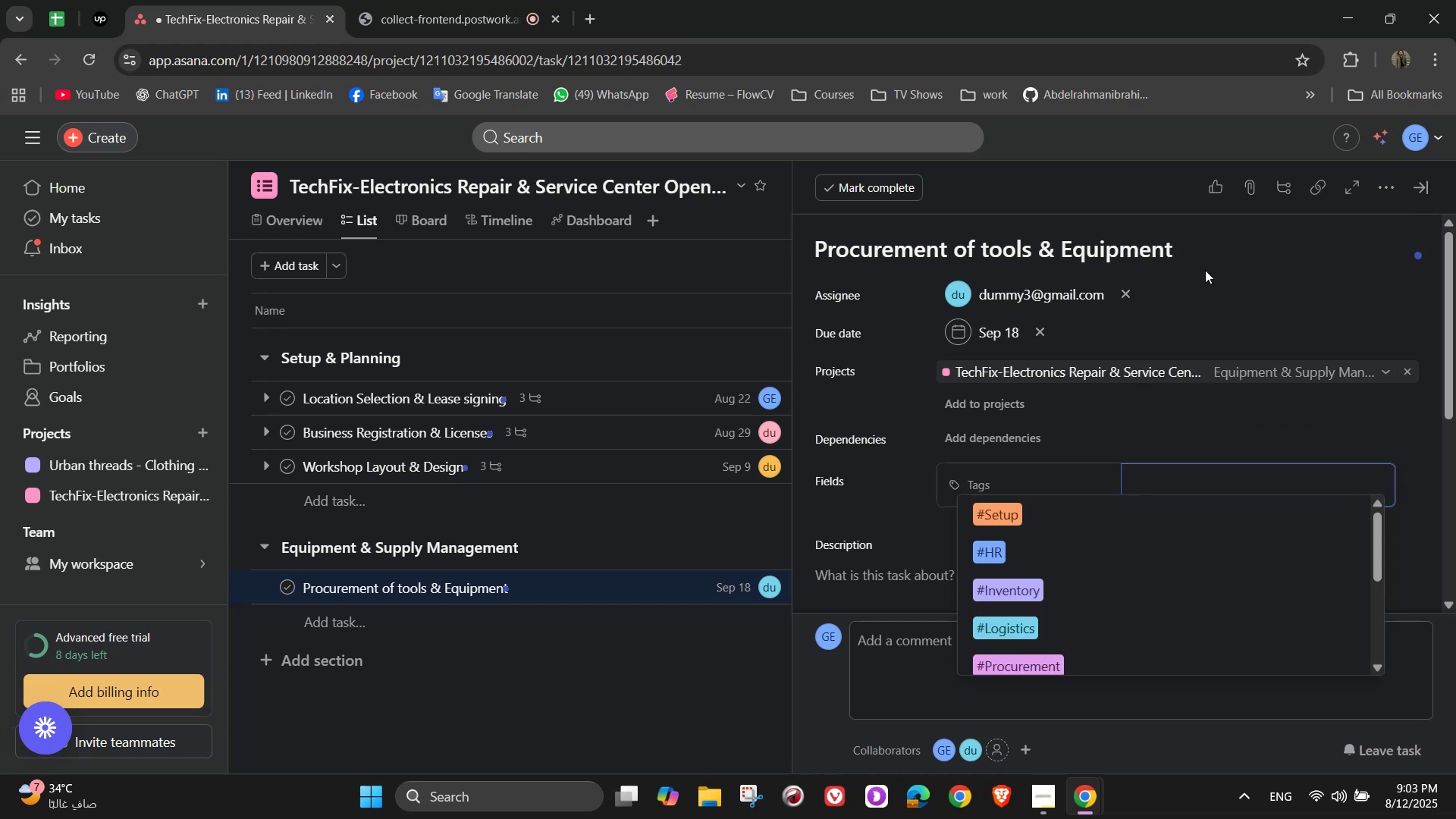 
key(P)
 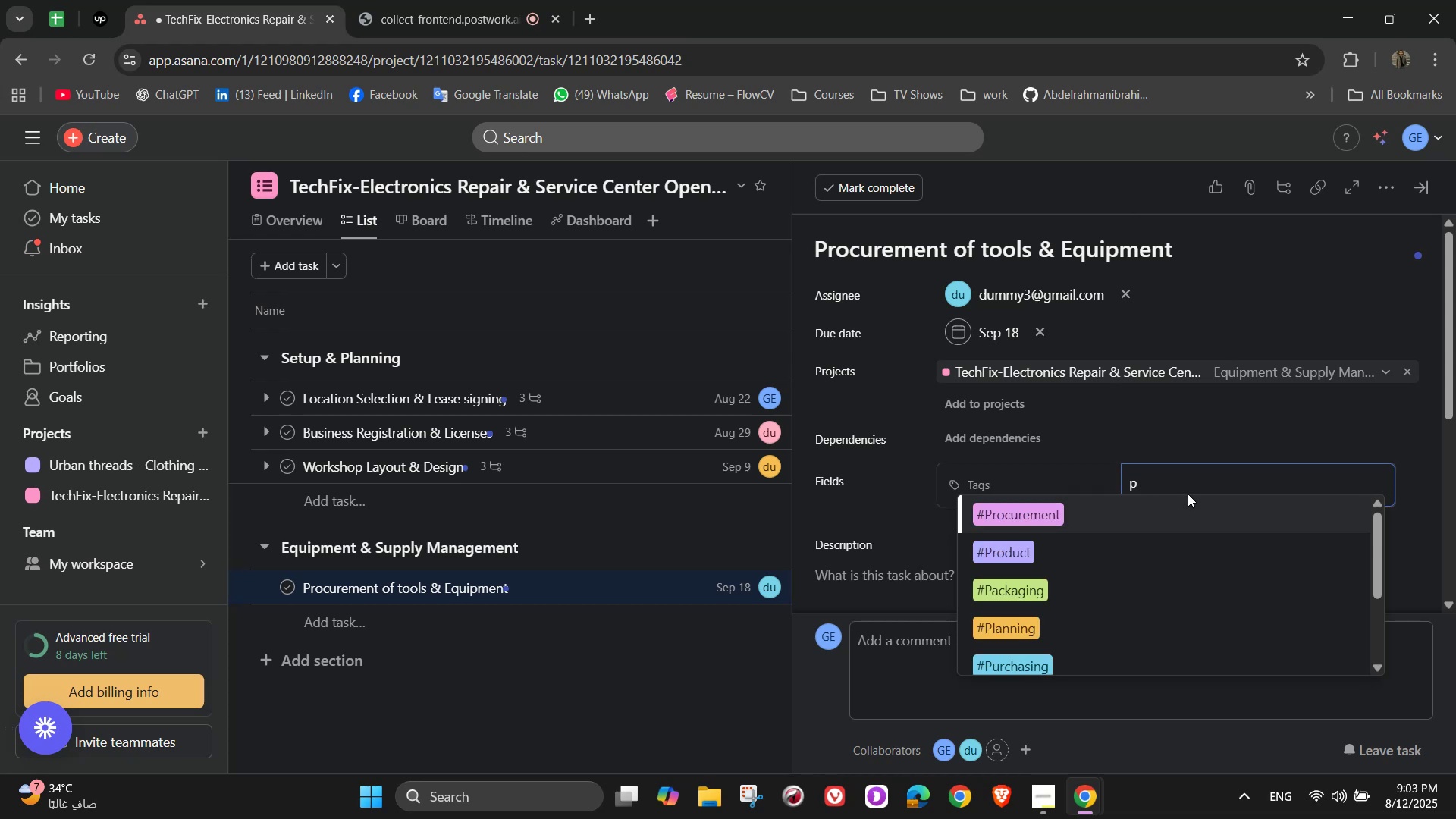 
left_click([1178, 503])
 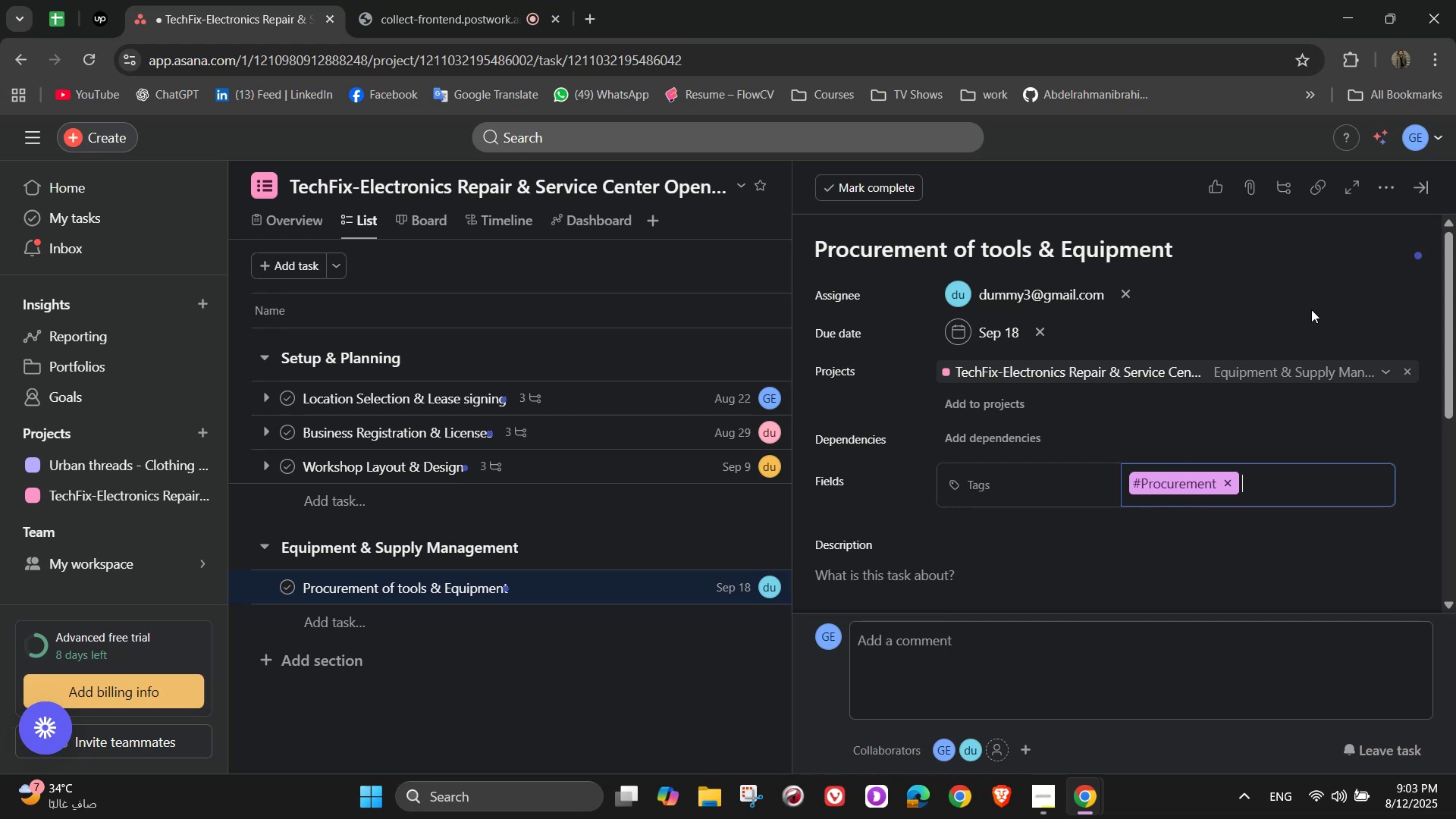 
scroll: coordinate [1276, 546], scroll_direction: down, amount: 5.0
 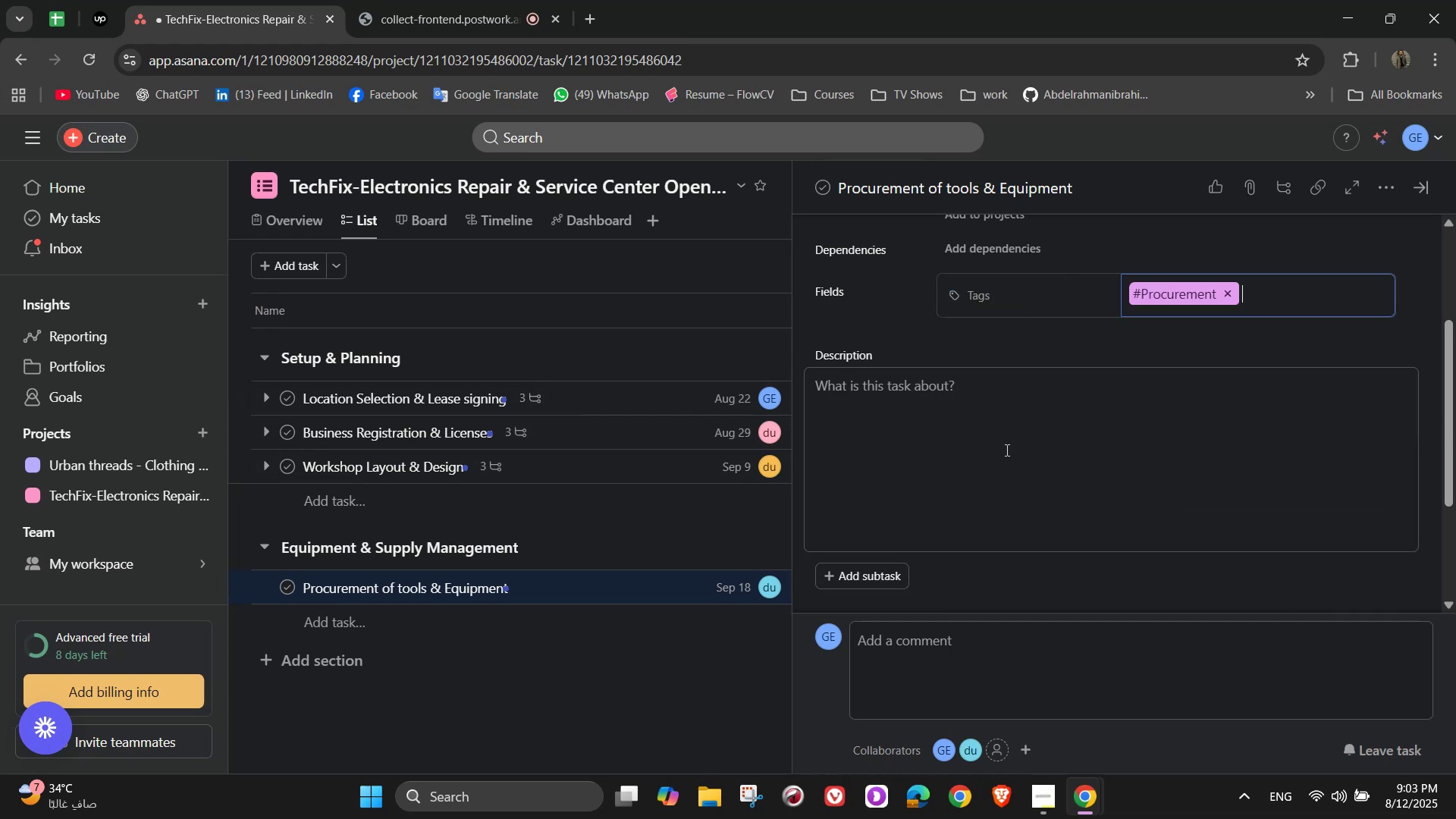 
left_click([999, 445])
 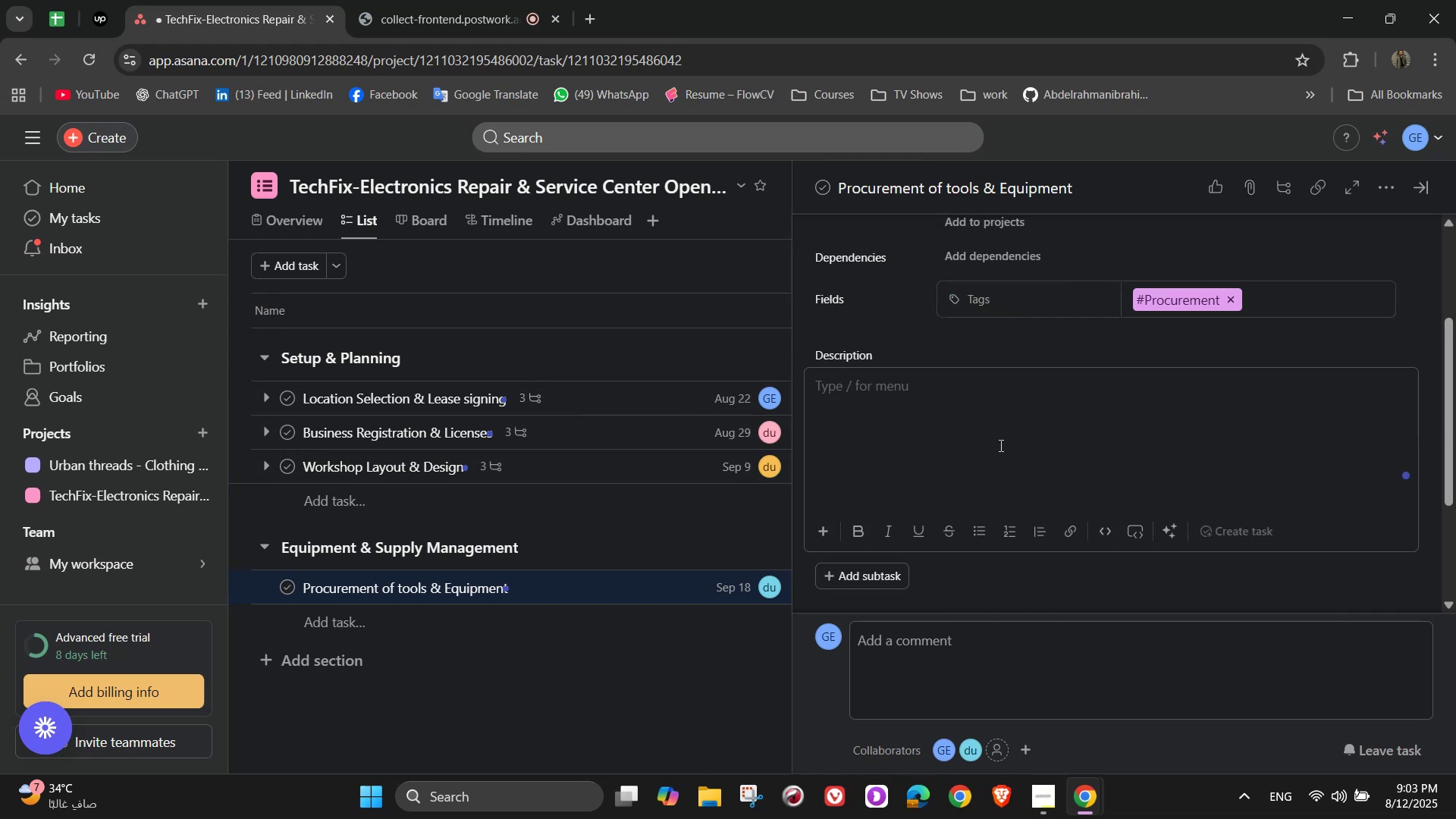 
type(Purchase diaf)
key(Backspace)
type(gnostic machines,)
 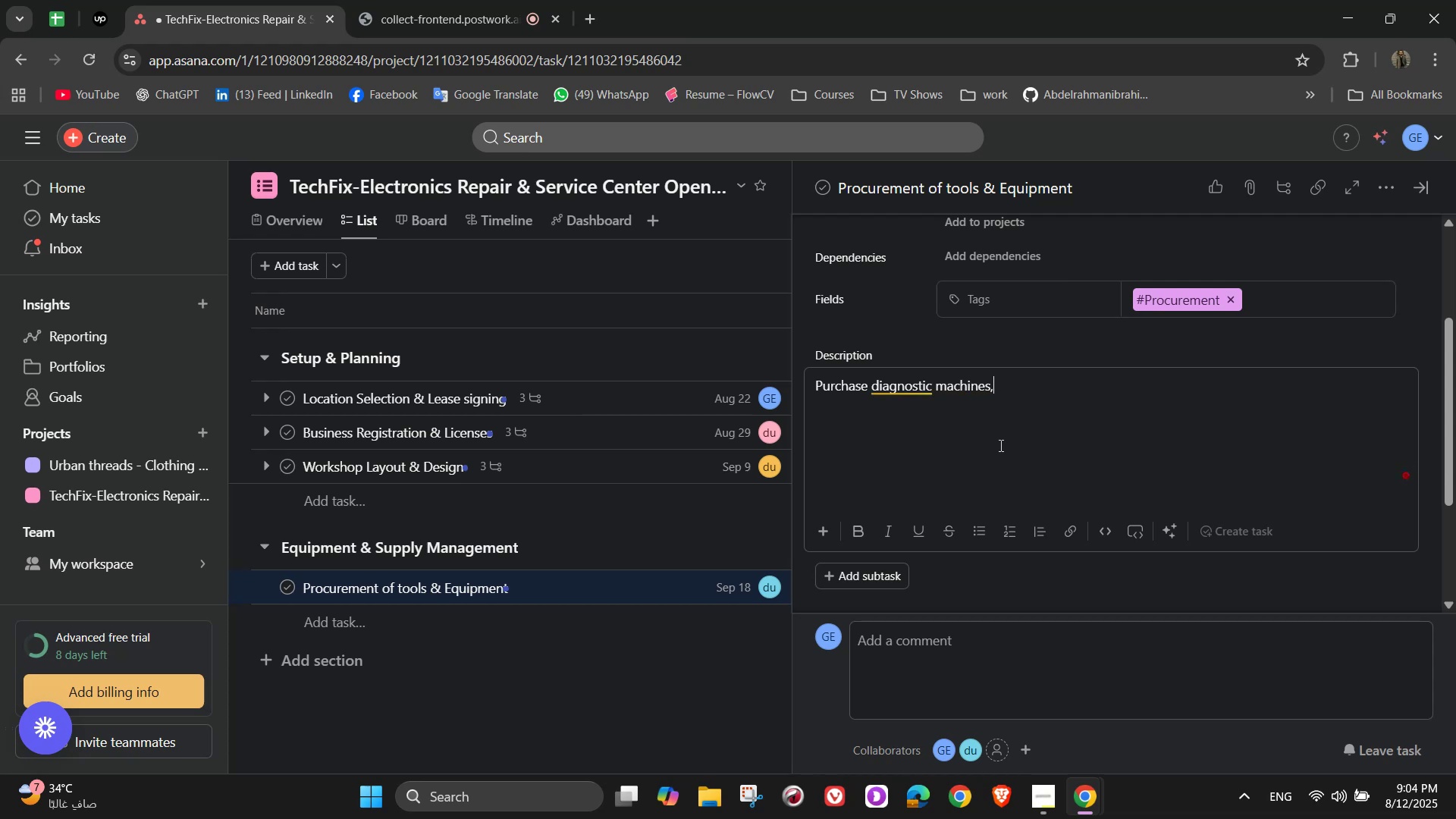 
type( soldering)
 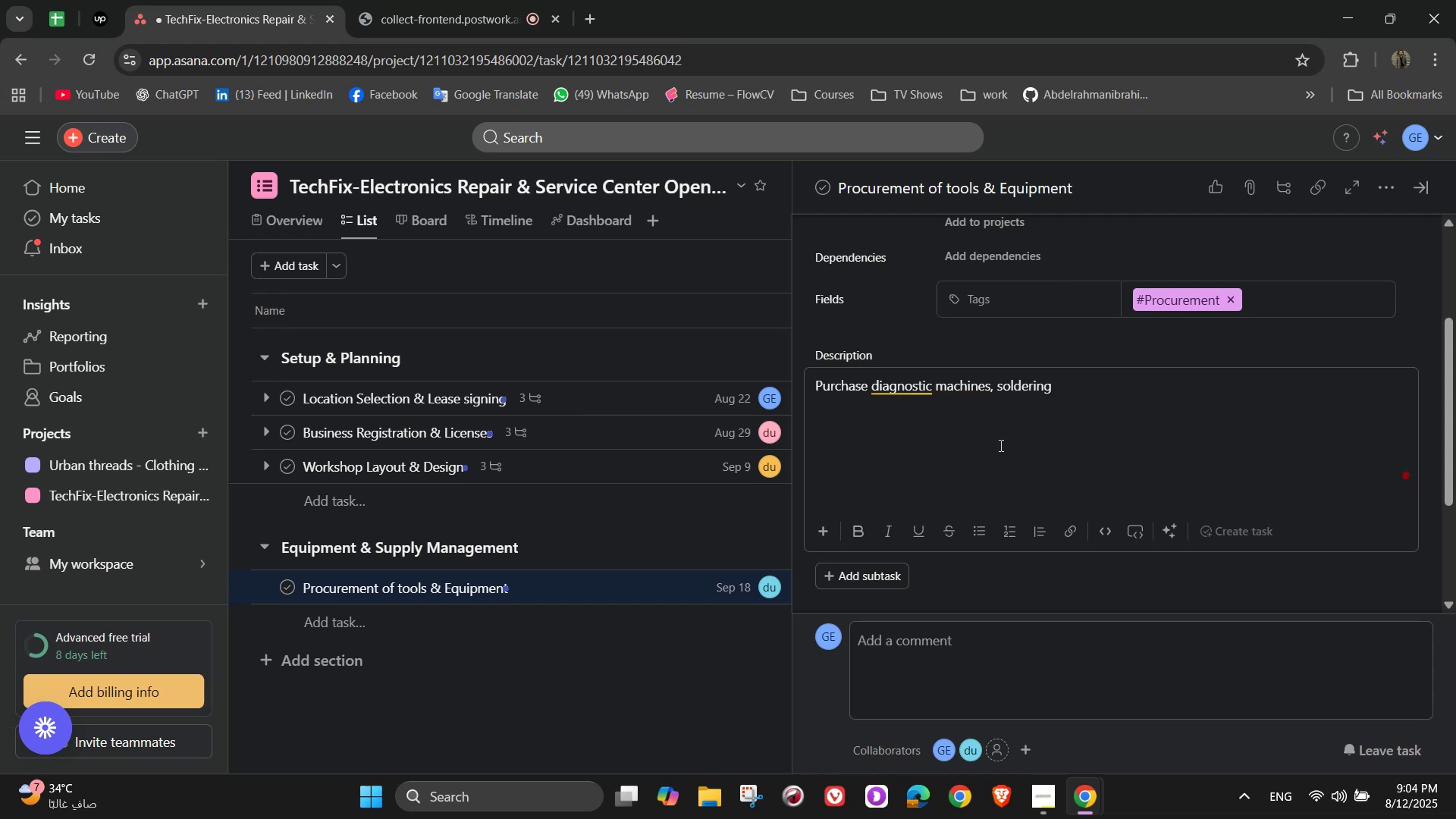 
wait(5.41)
 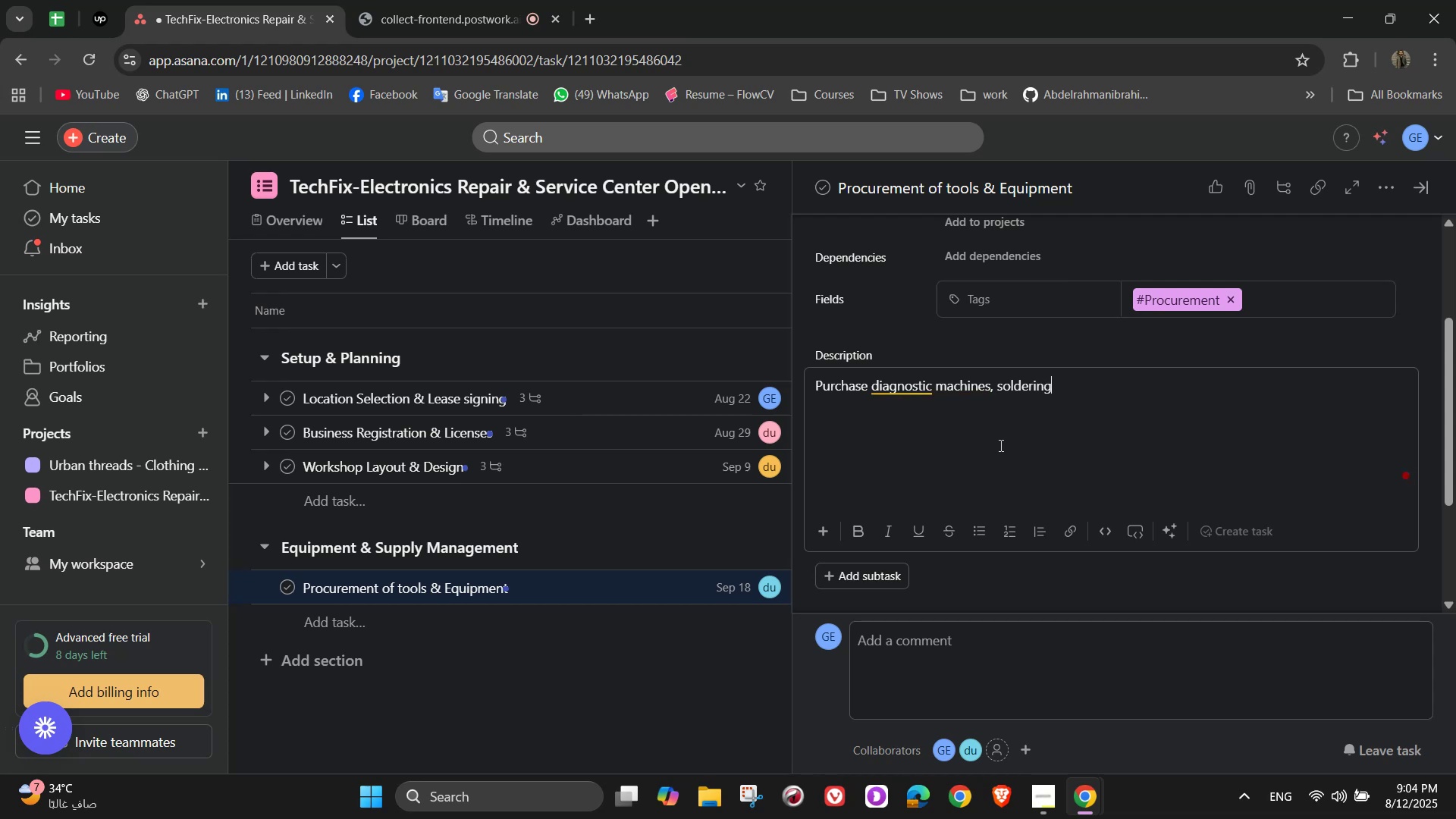 
type( tools, testing equipment)
 